 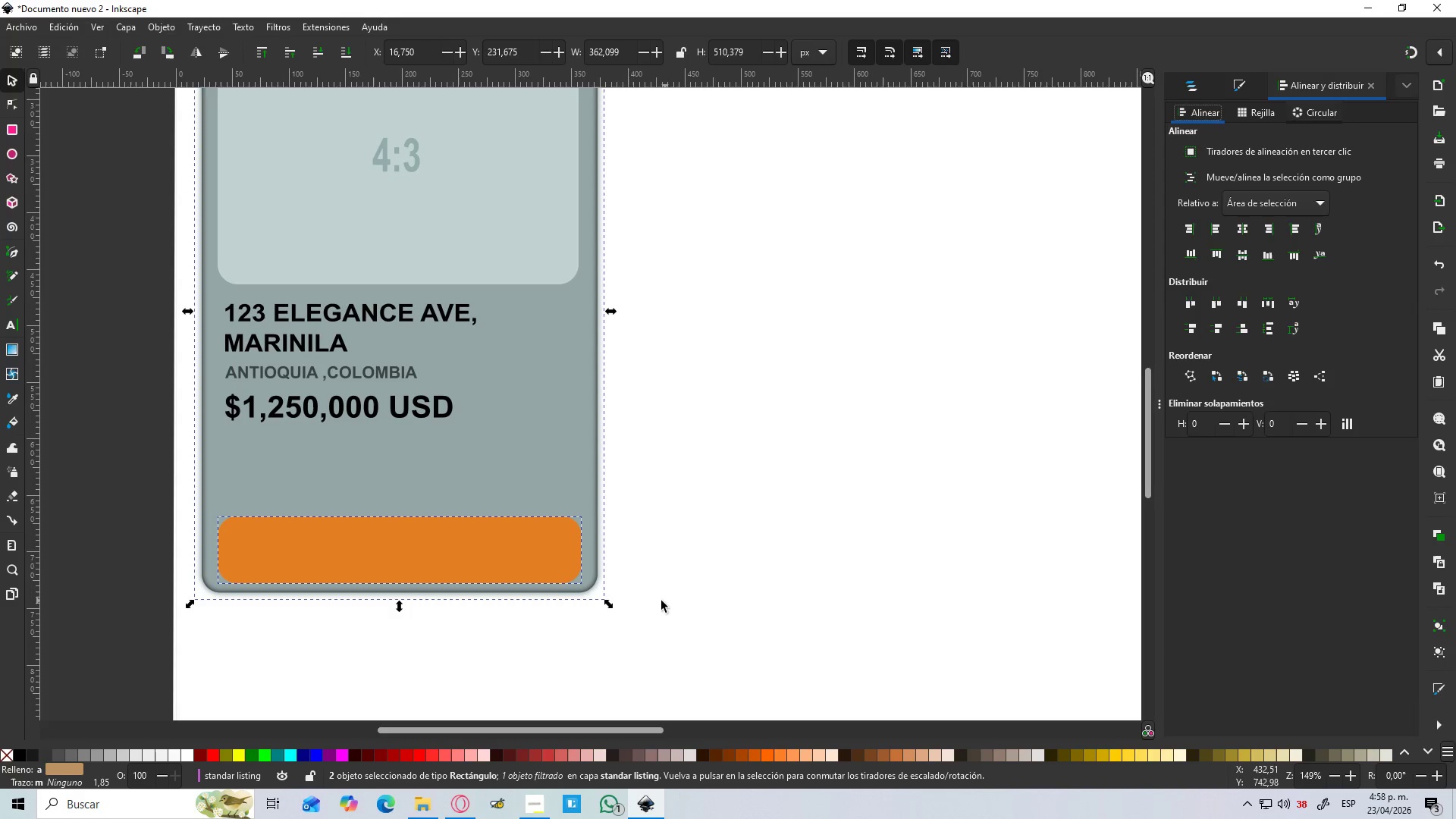 
left_click_drag(start_coordinate=[213, 554], to_coordinate=[209, 554])
 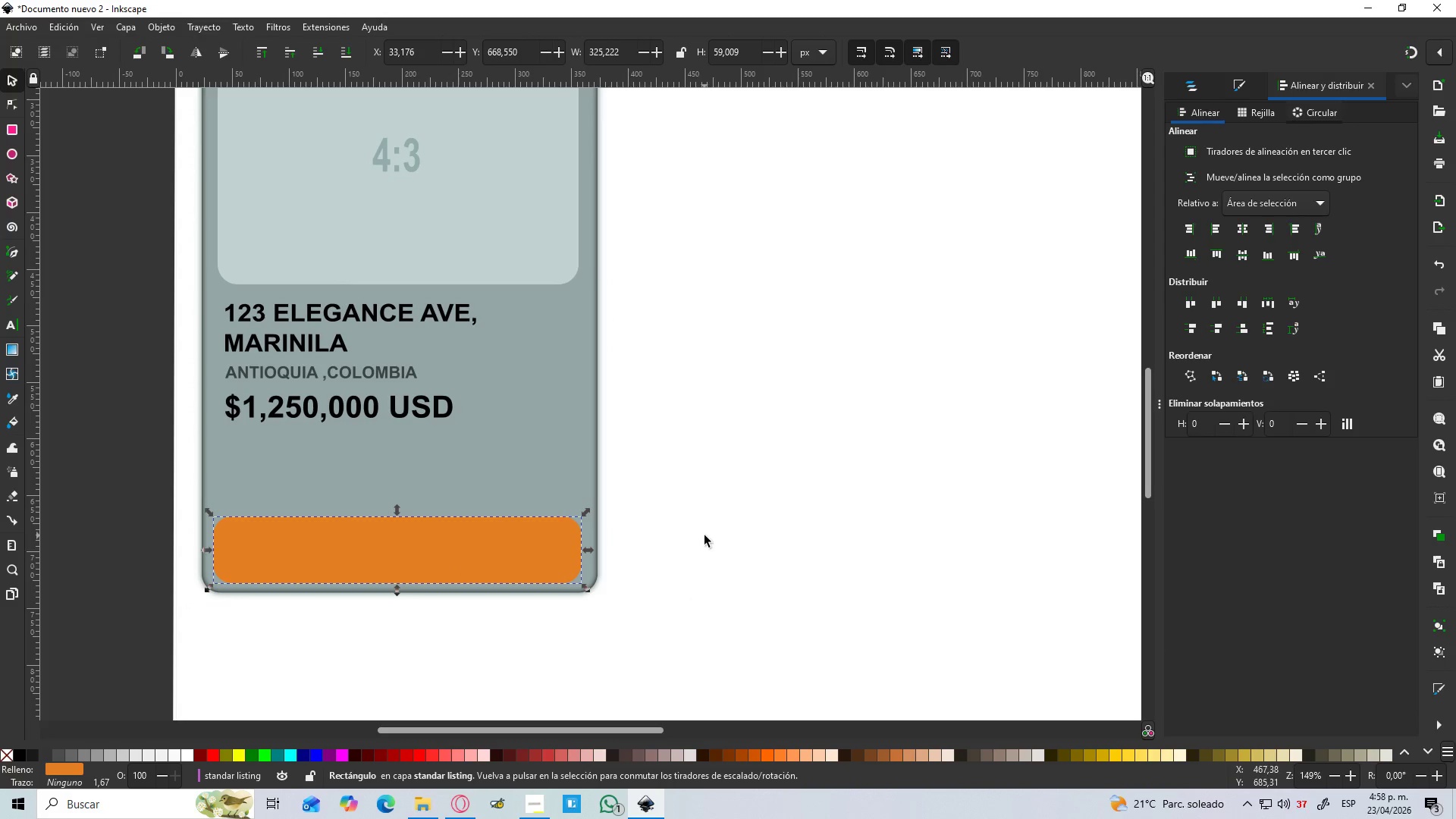 
hold_key(key=ShiftLeft, duration=1.36)
 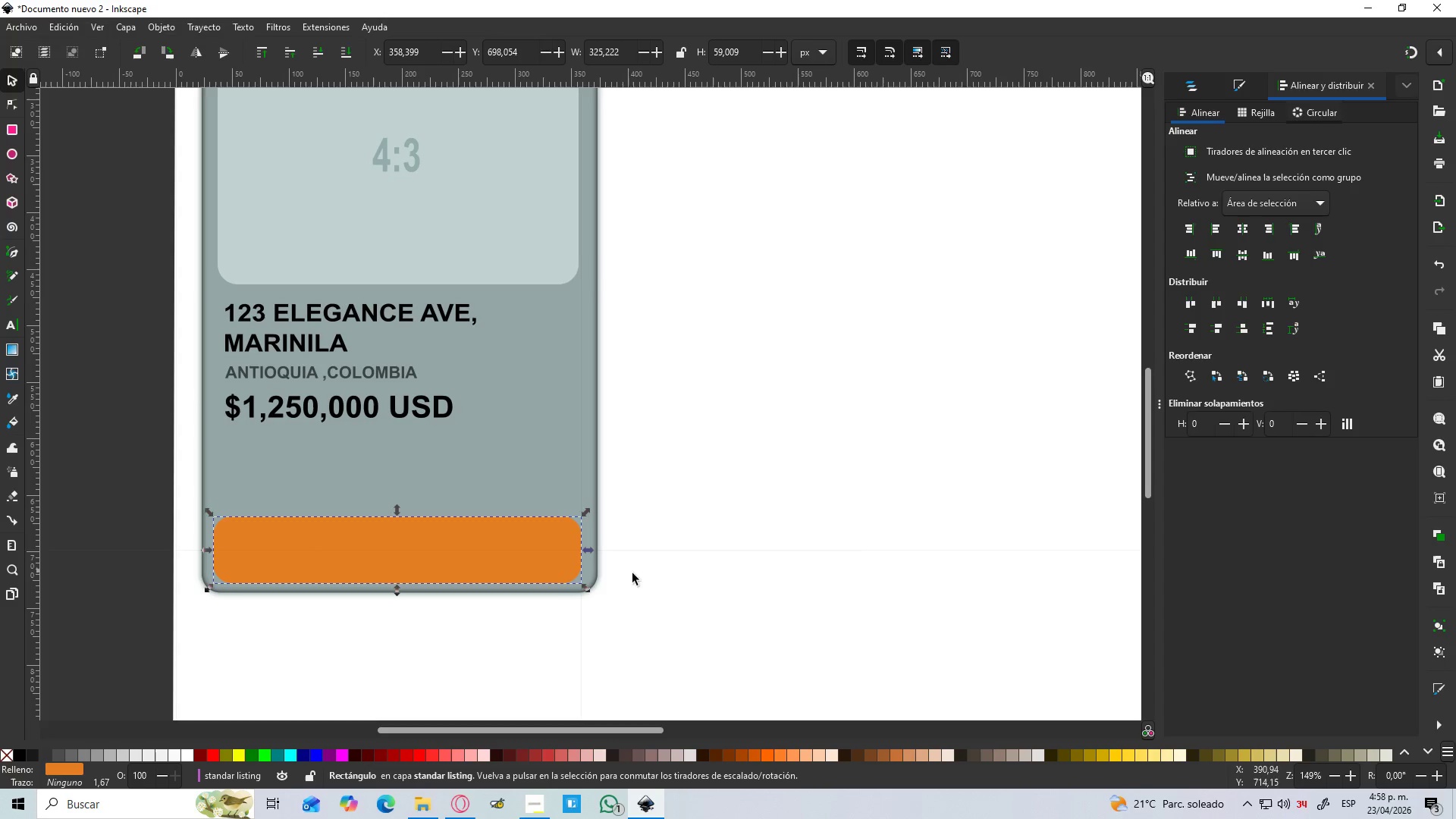 
wait(5.09)
 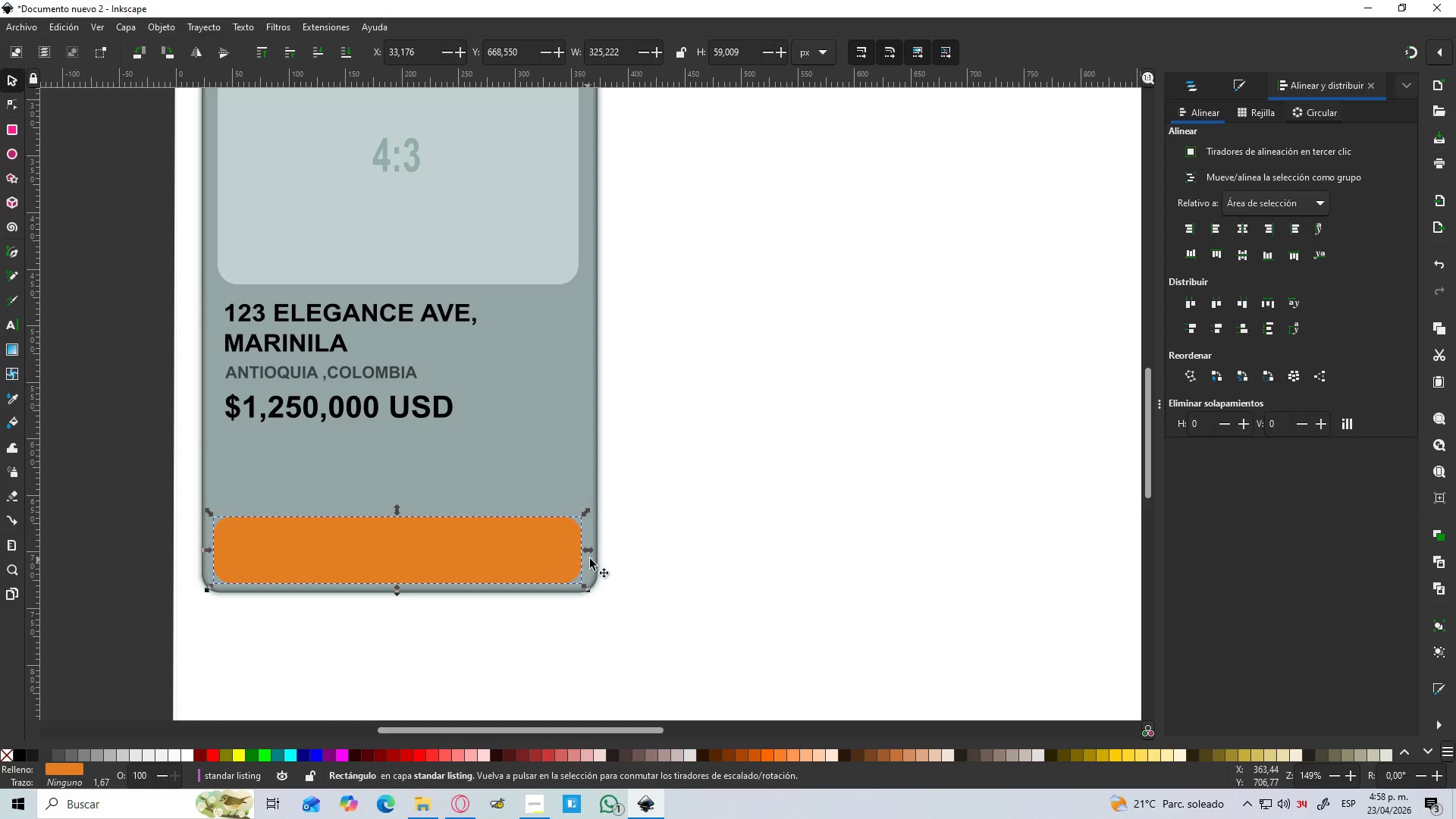 
left_click_drag(start_coordinate=[536, 630], to_coordinate=[439, 541])
 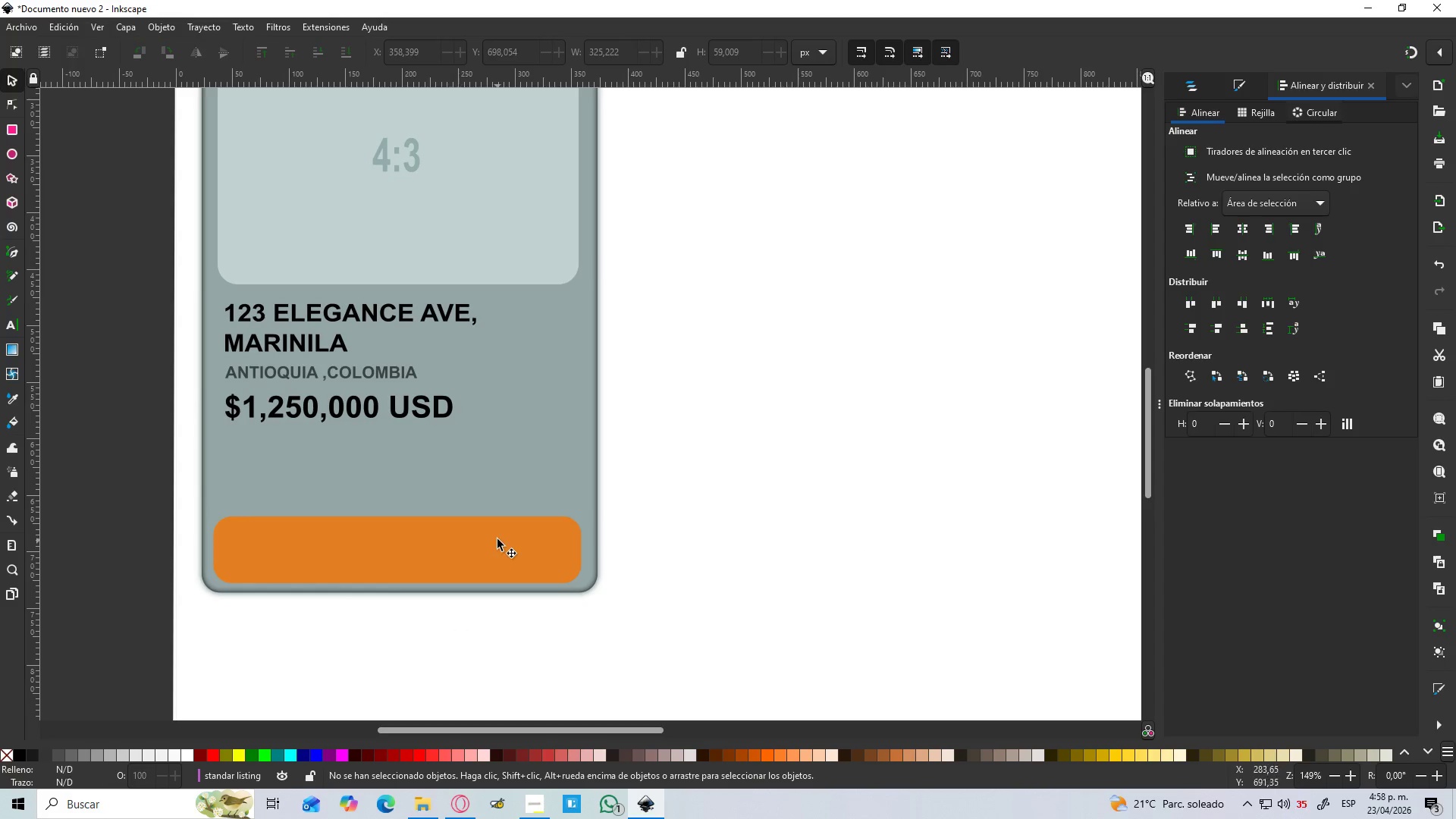 
left_click([497, 539])
 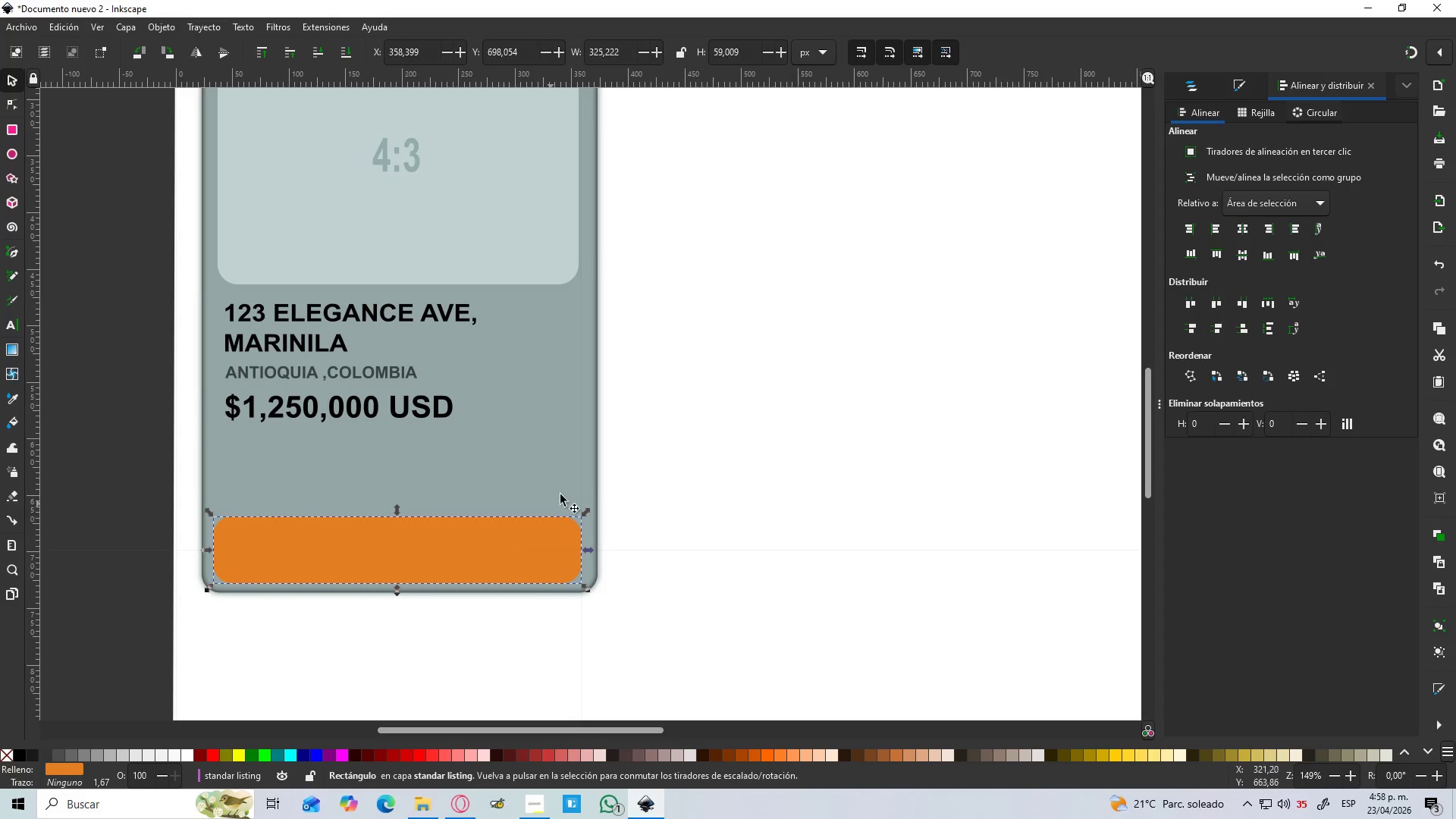 
hold_key(key=ShiftLeft, duration=0.55)
left_click([570, 435])
 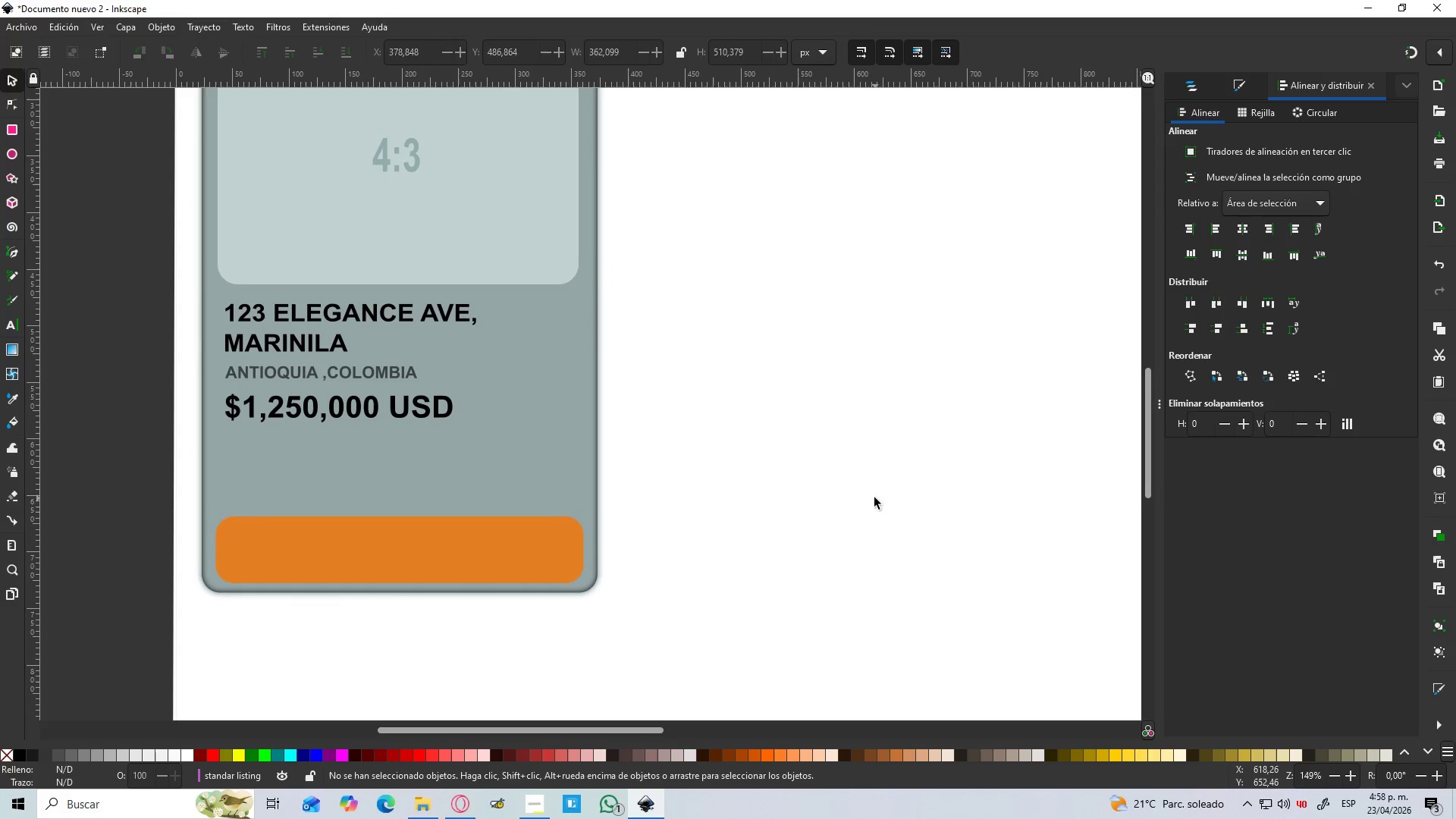 
left_click([375, 532])
 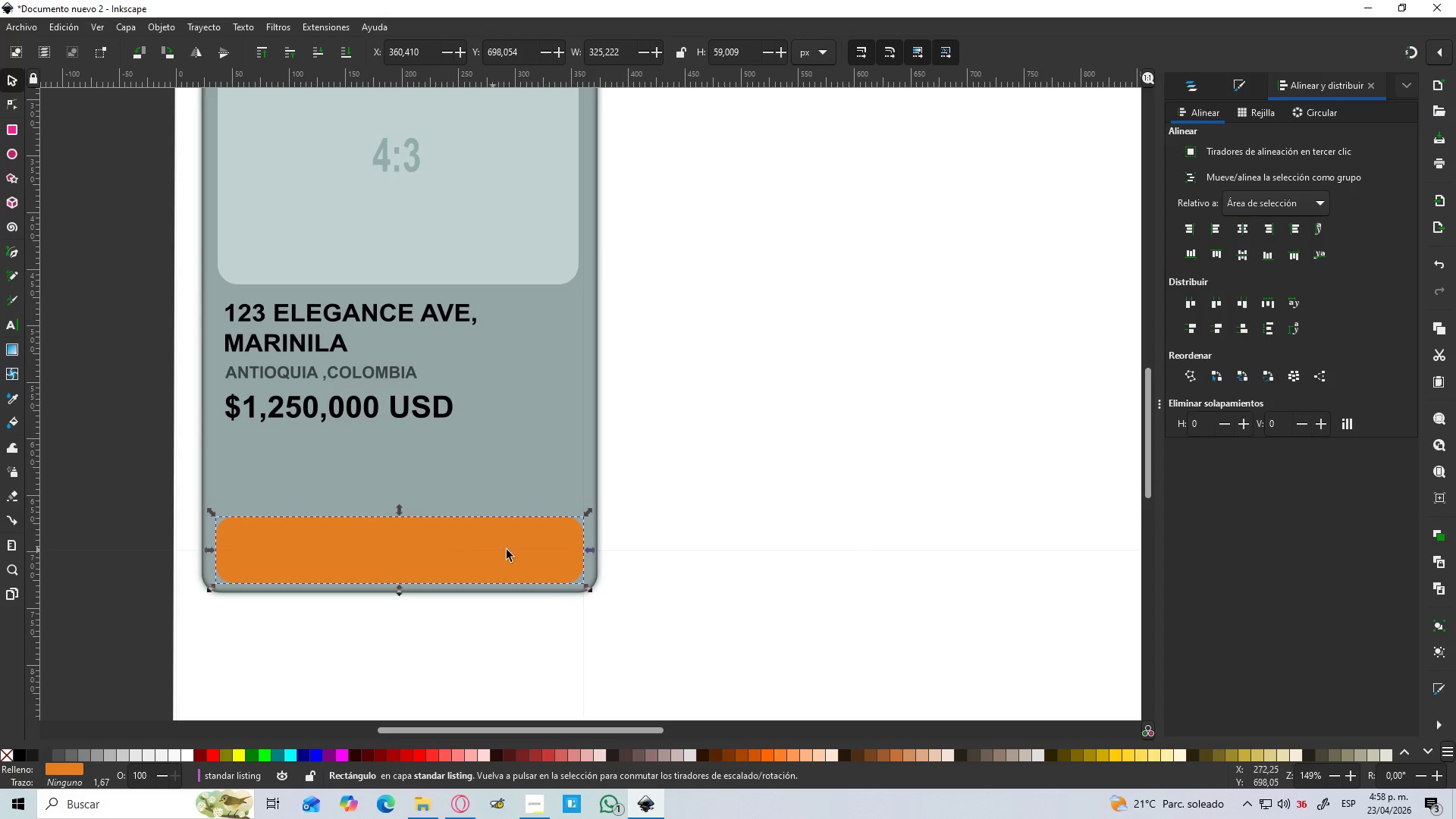 
double_click([565, 546])
 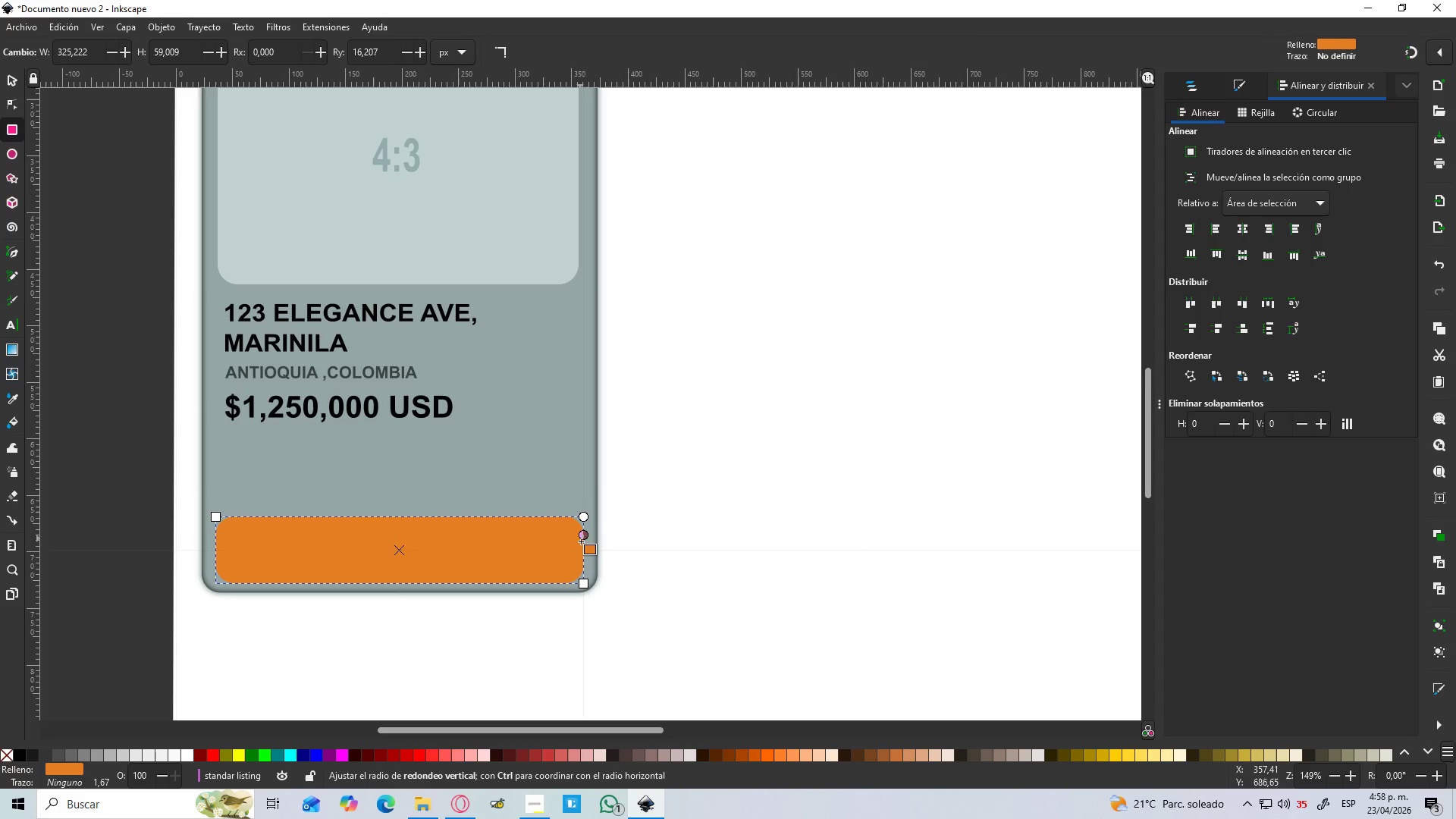 
hold_key(key=ControlLeft, duration=1.11)
scroll: coordinate [581, 542], scroll_direction: up, amount: 2.0
 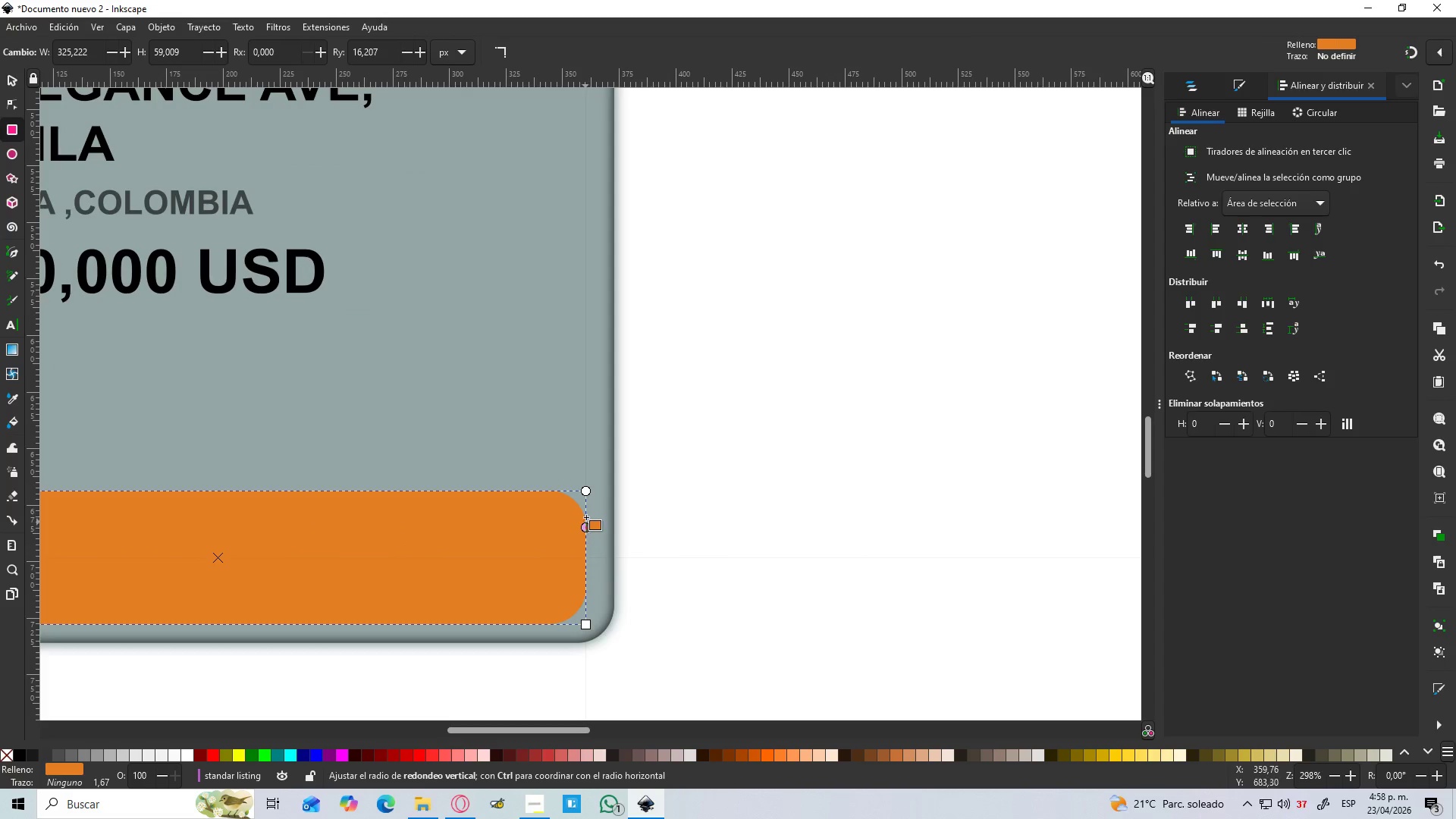 
hold_key(key=ControlLeft, duration=2.36)
 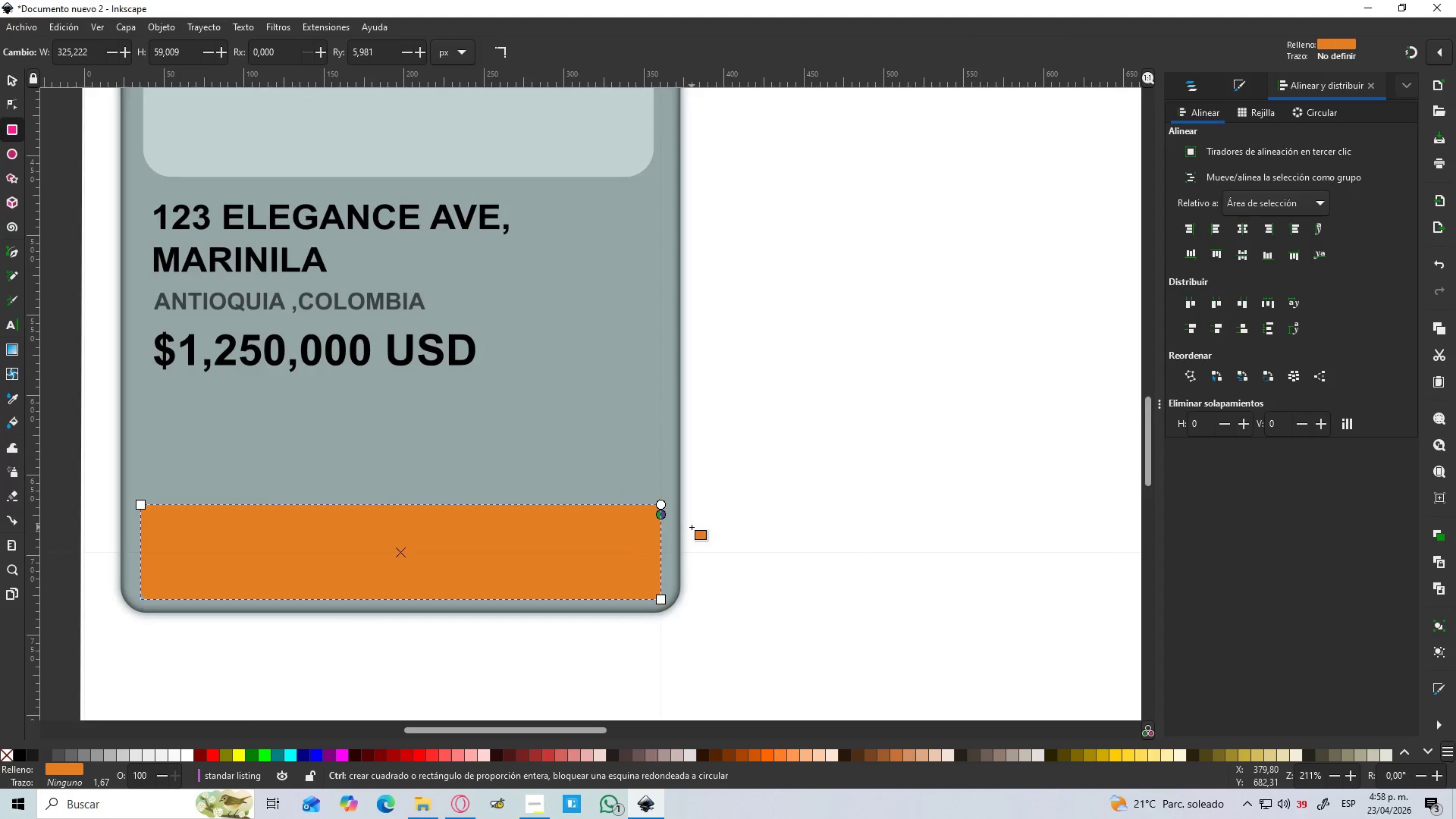 
scroll: coordinate [586, 517], scroll_direction: up, amount: 2.0
 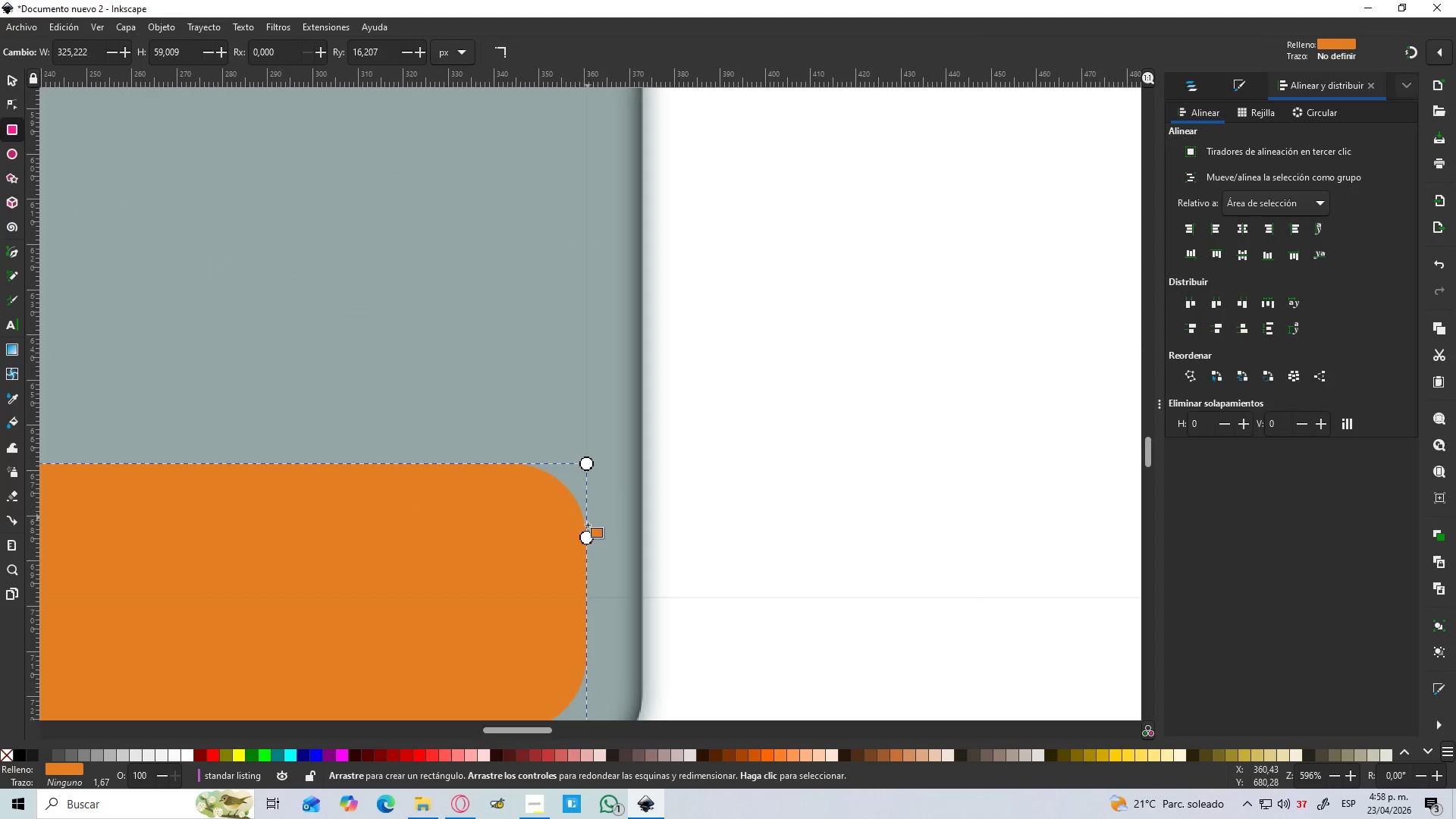 
left_click_drag(start_coordinate=[582, 535], to_coordinate=[595, 488])
 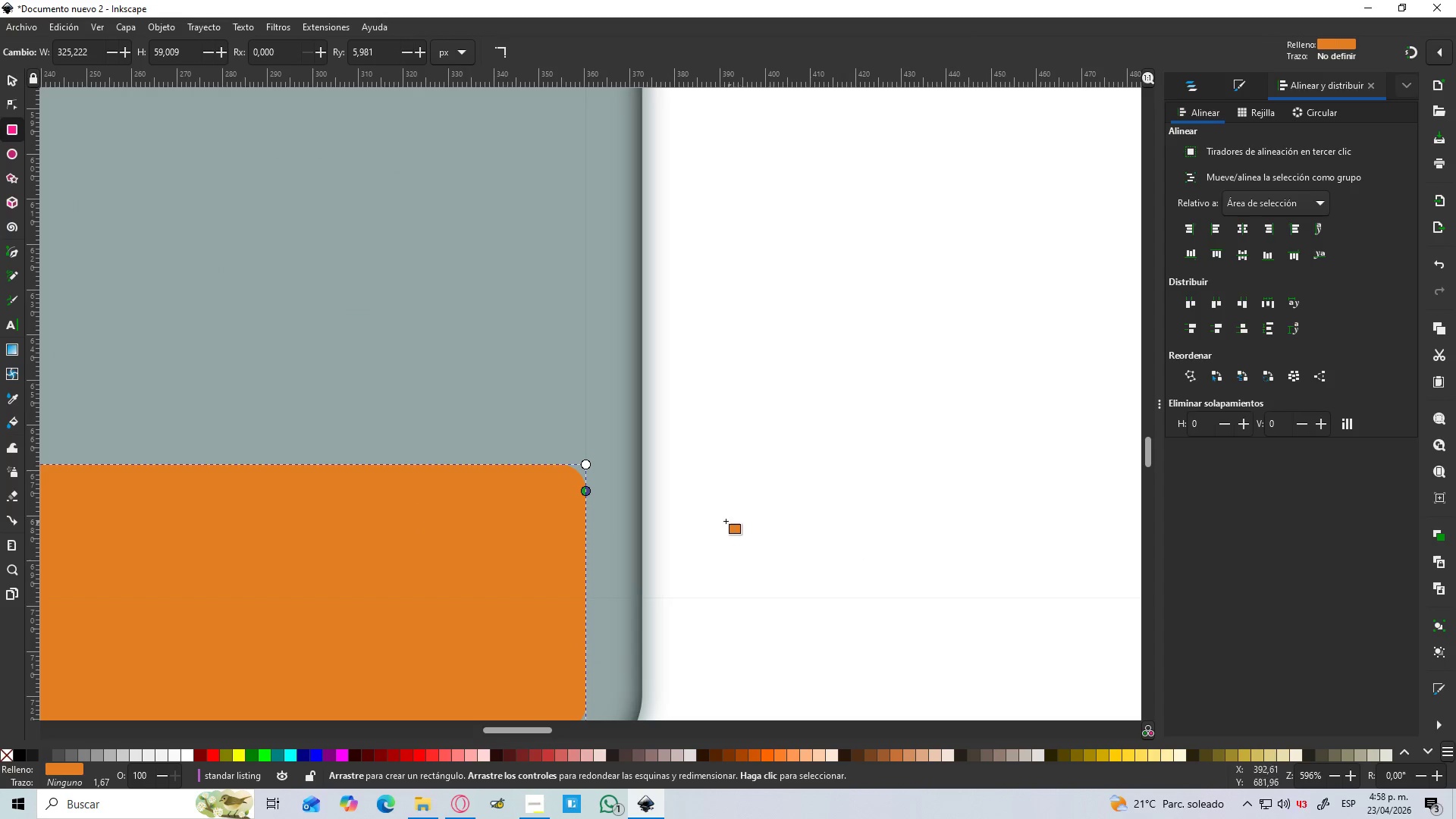 
hold_key(key=ControlLeft, duration=0.83)
scroll: coordinate [692, 527], scroll_direction: down, amount: 5.0
 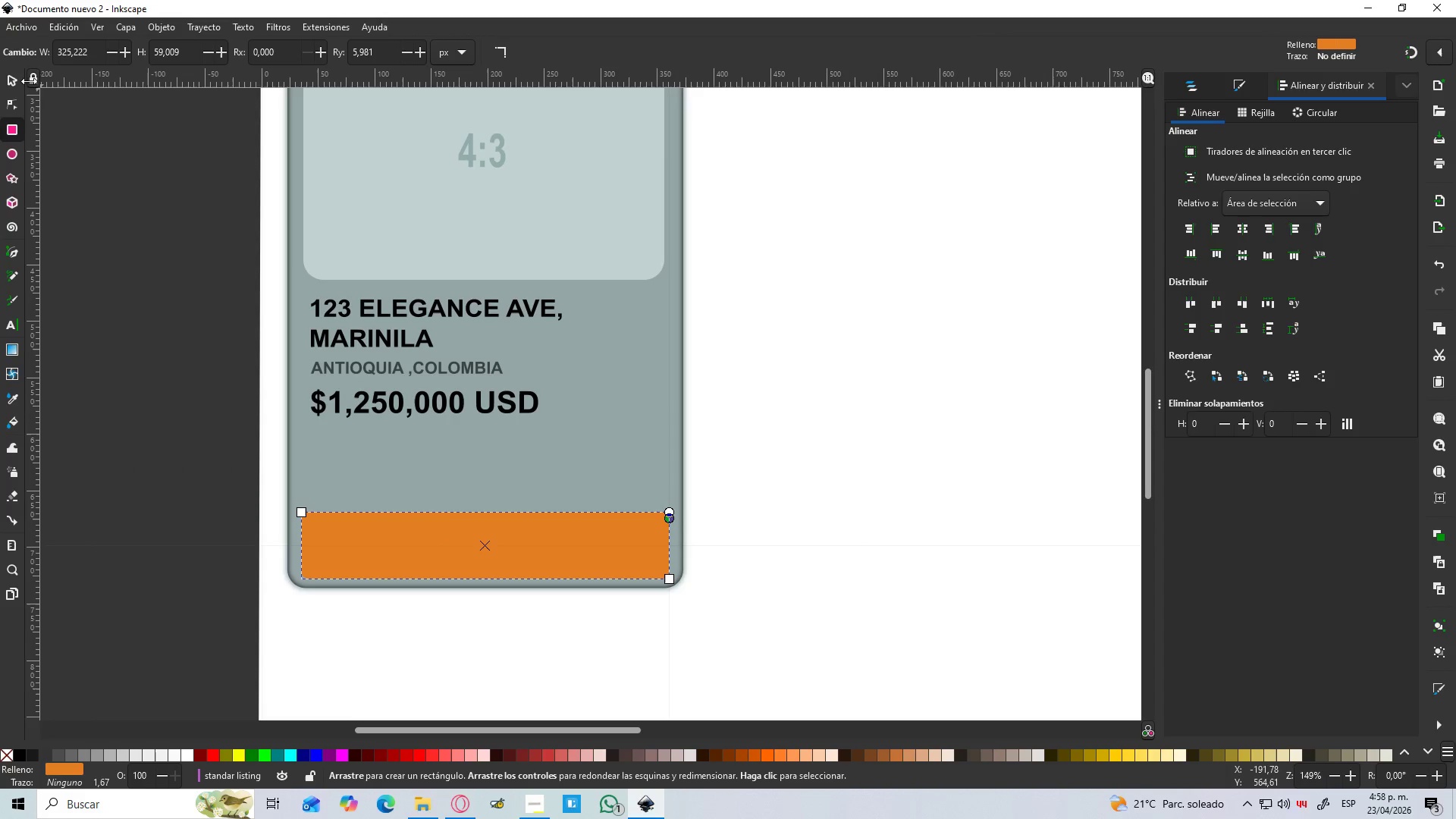 
left_click([17, 85])
 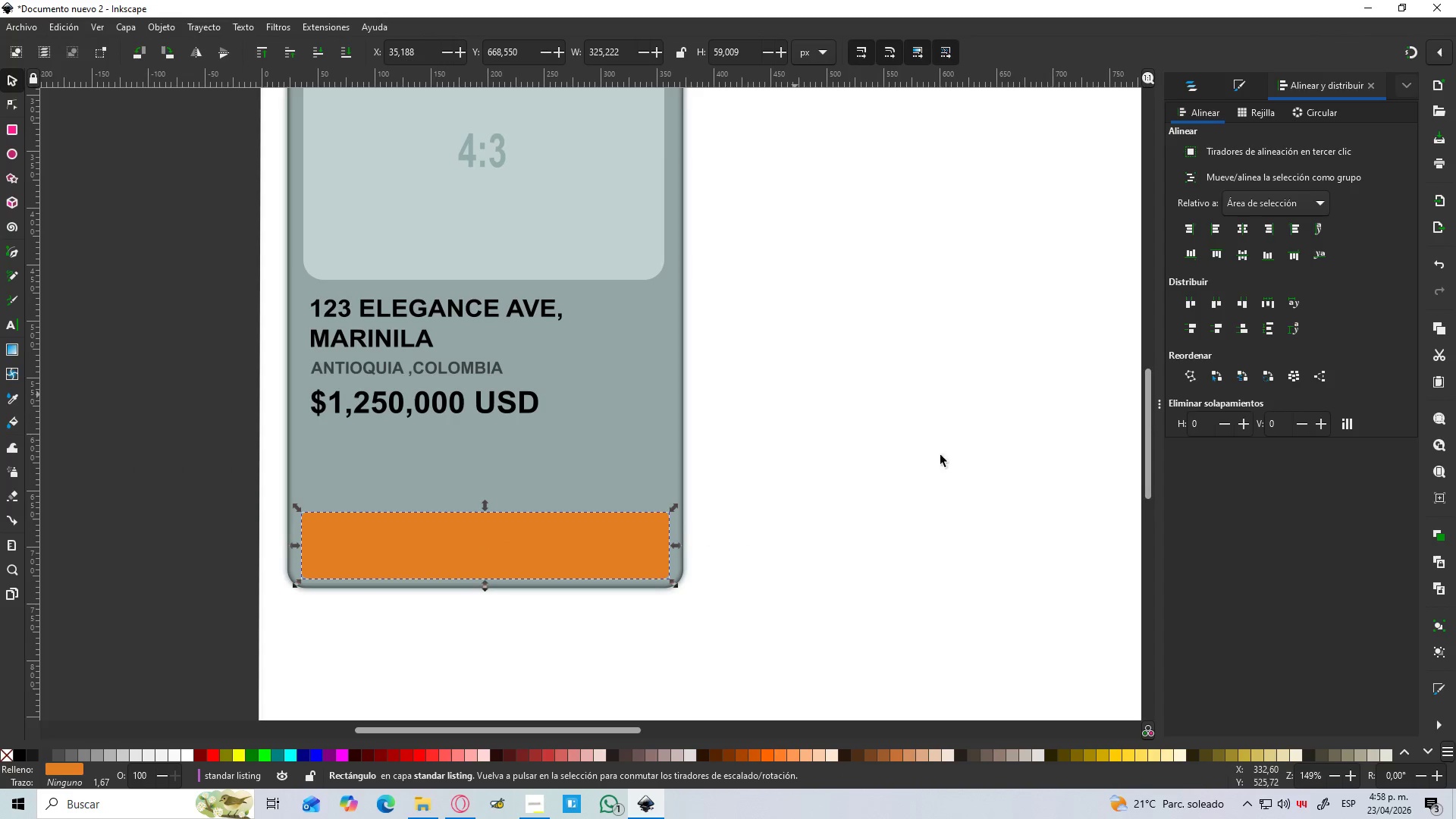 
left_click([952, 500])
 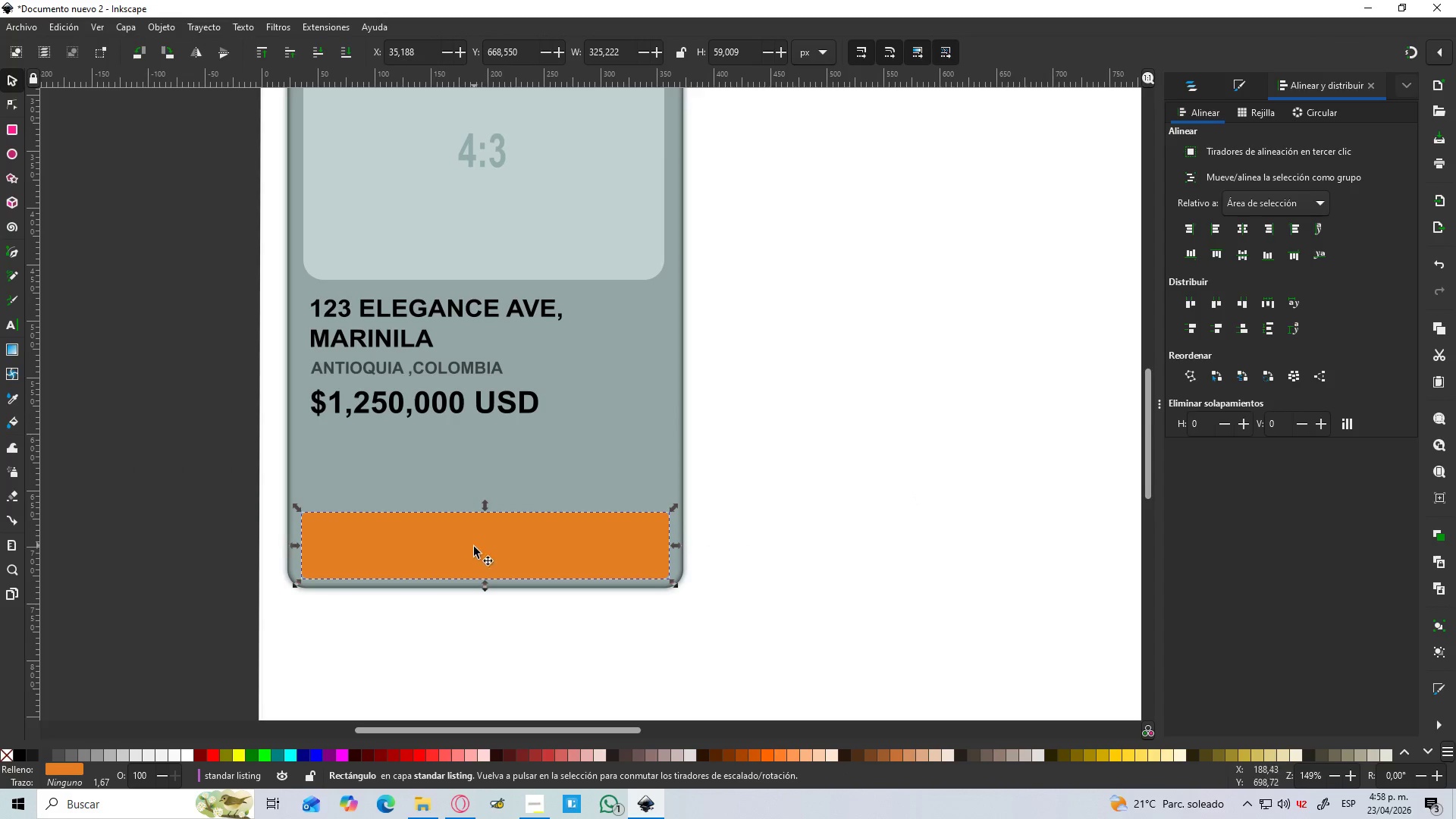 
hold_key(key=ControlLeft, duration=0.94)
scroll: coordinate [664, 504], scroll_direction: up, amount: 4.0
 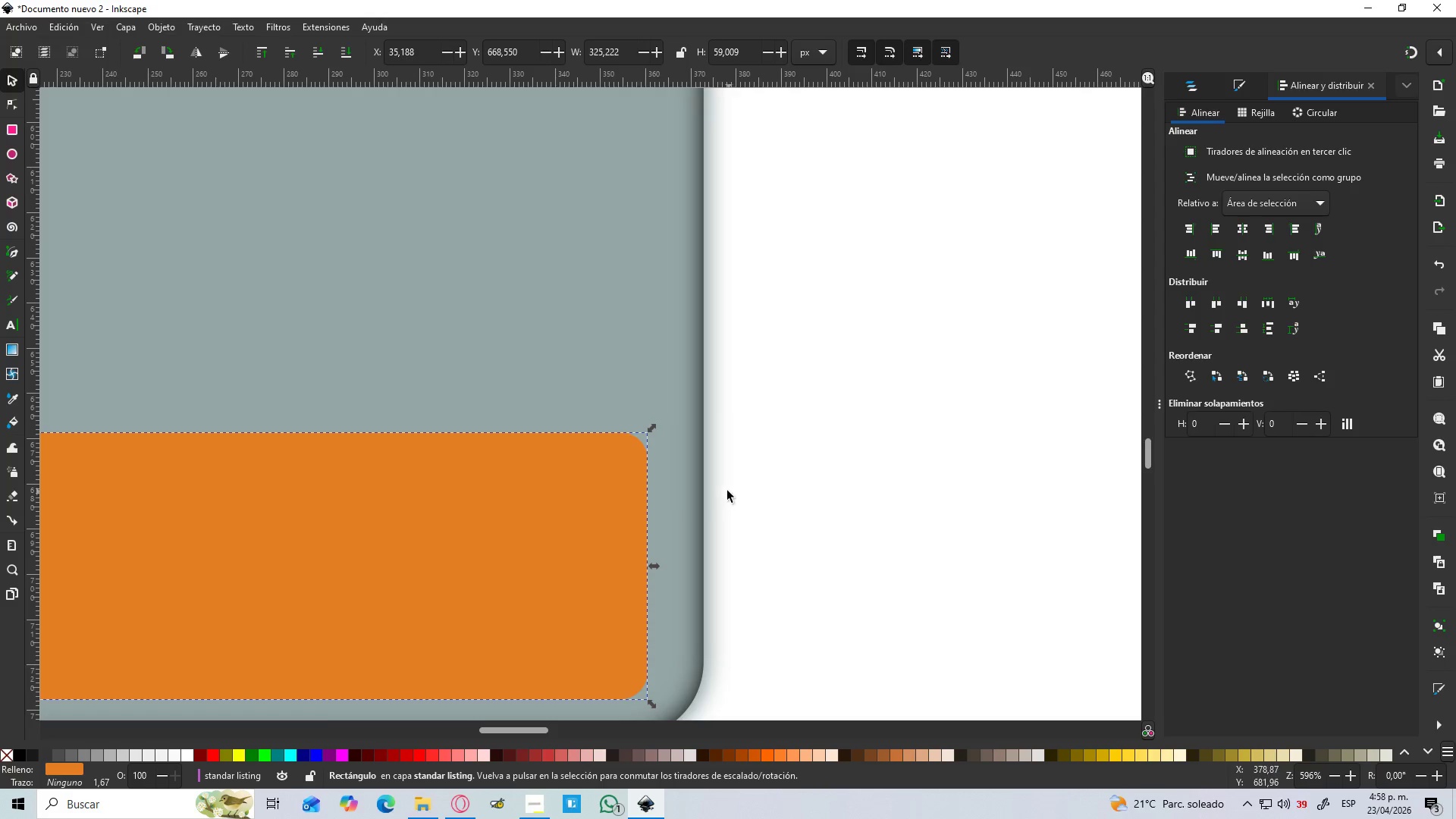 
left_click([602, 494])
 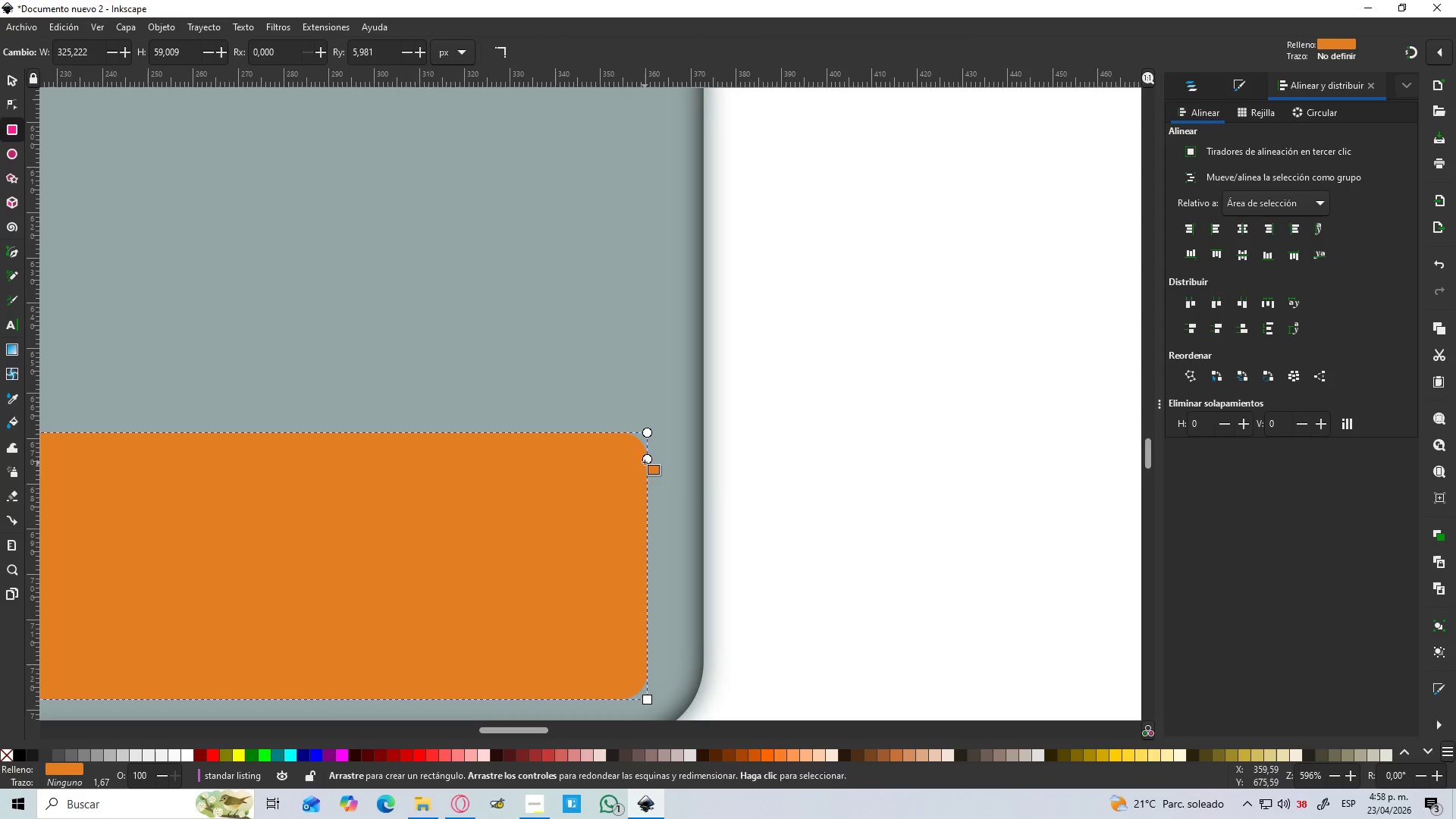 
left_click_drag(start_coordinate=[645, 460], to_coordinate=[642, 478])
 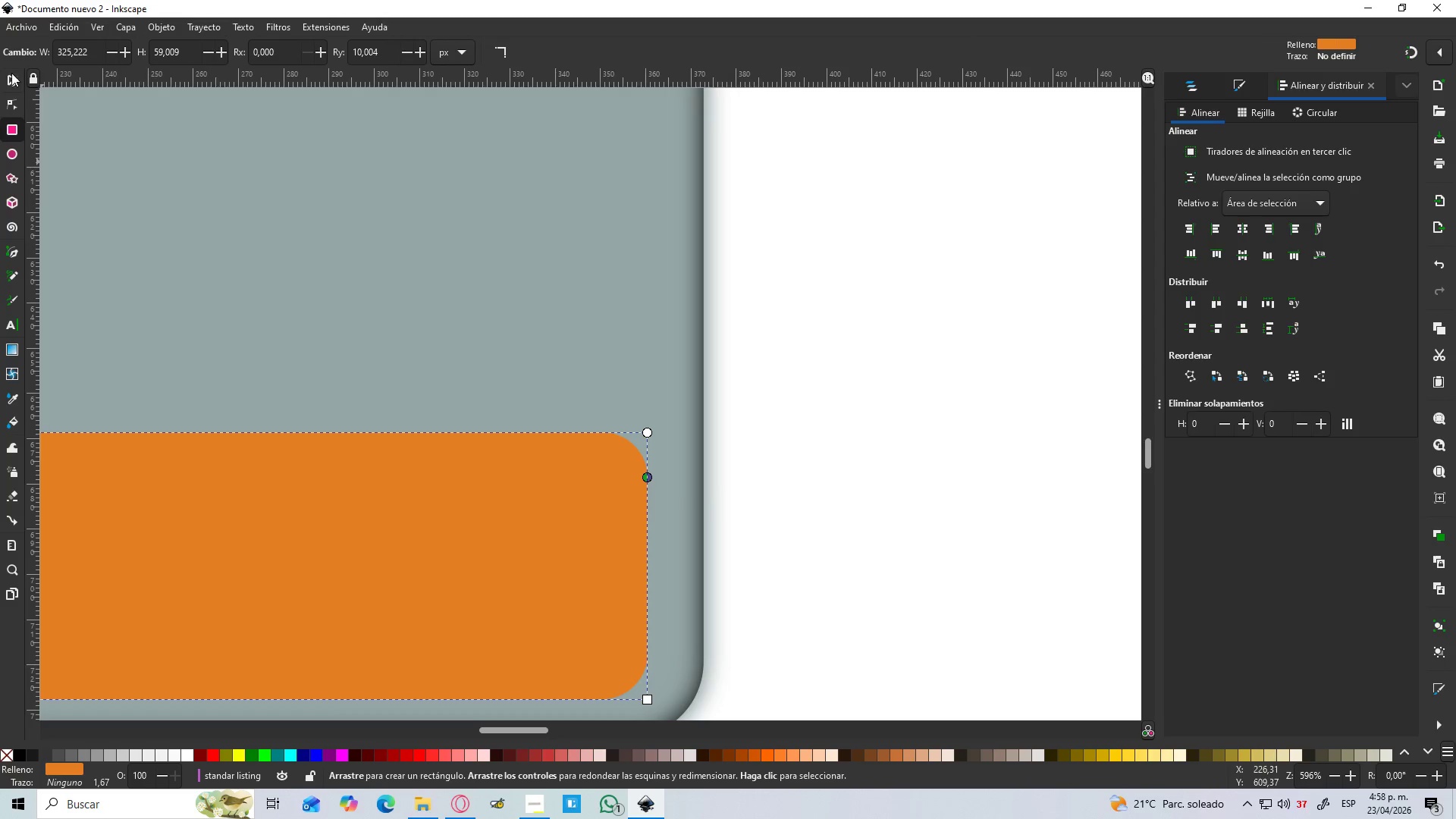 
double_click([4, 83])
 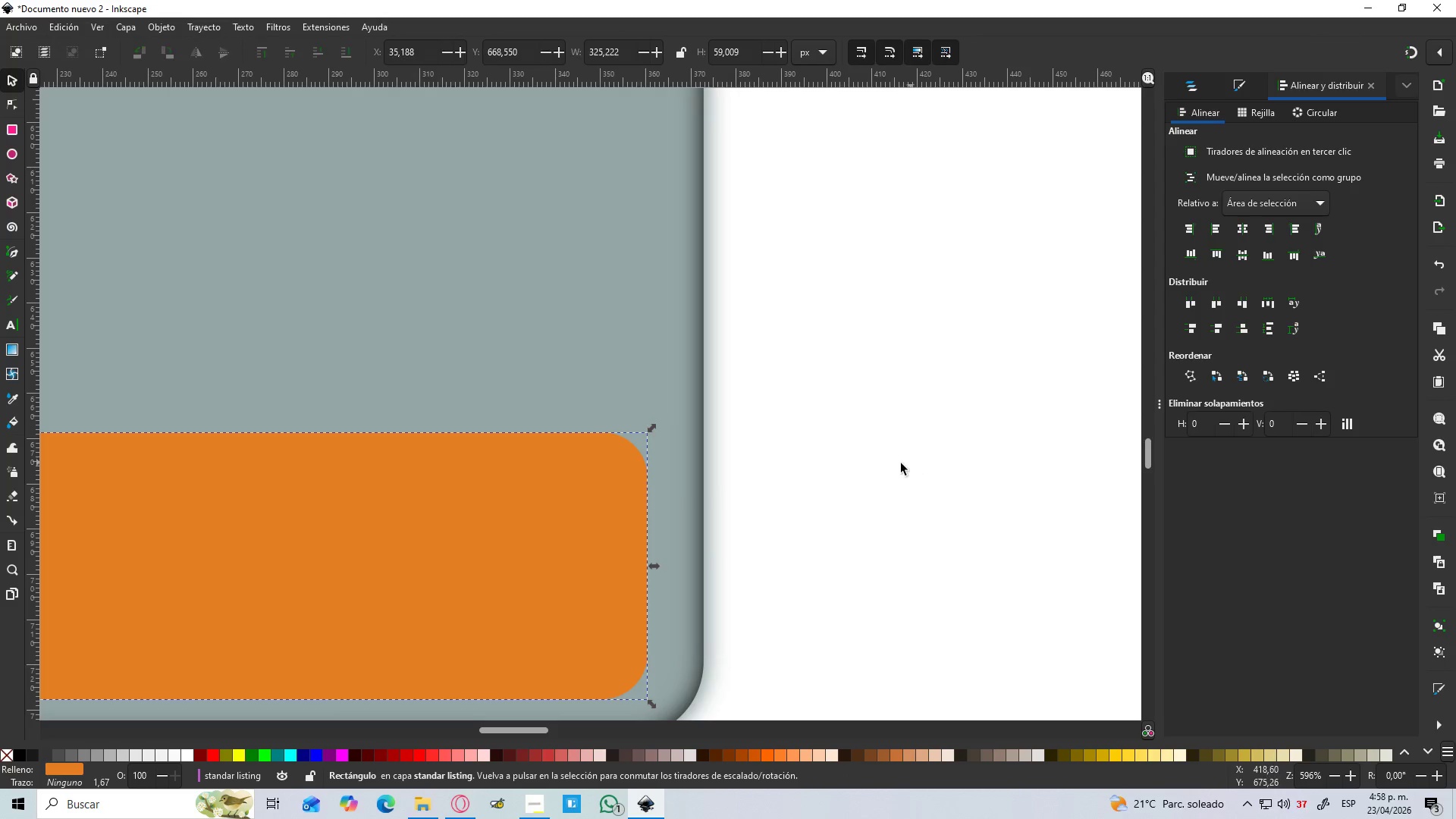 
double_click([429, 522])
 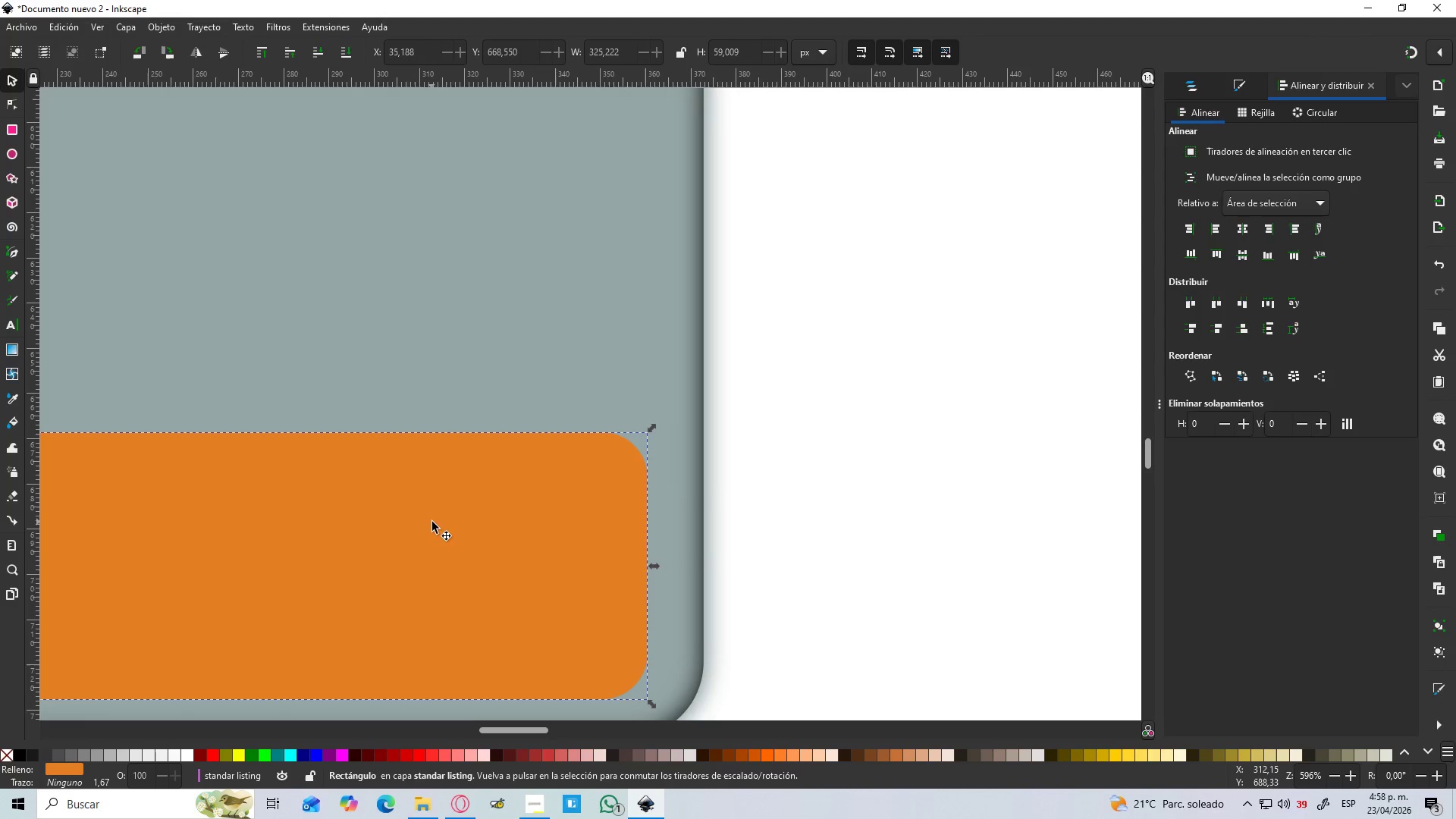 
hold_key(key=ControlLeft, duration=1.17)
scroll: coordinate [439, 507], scroll_direction: down, amount: 3.0
 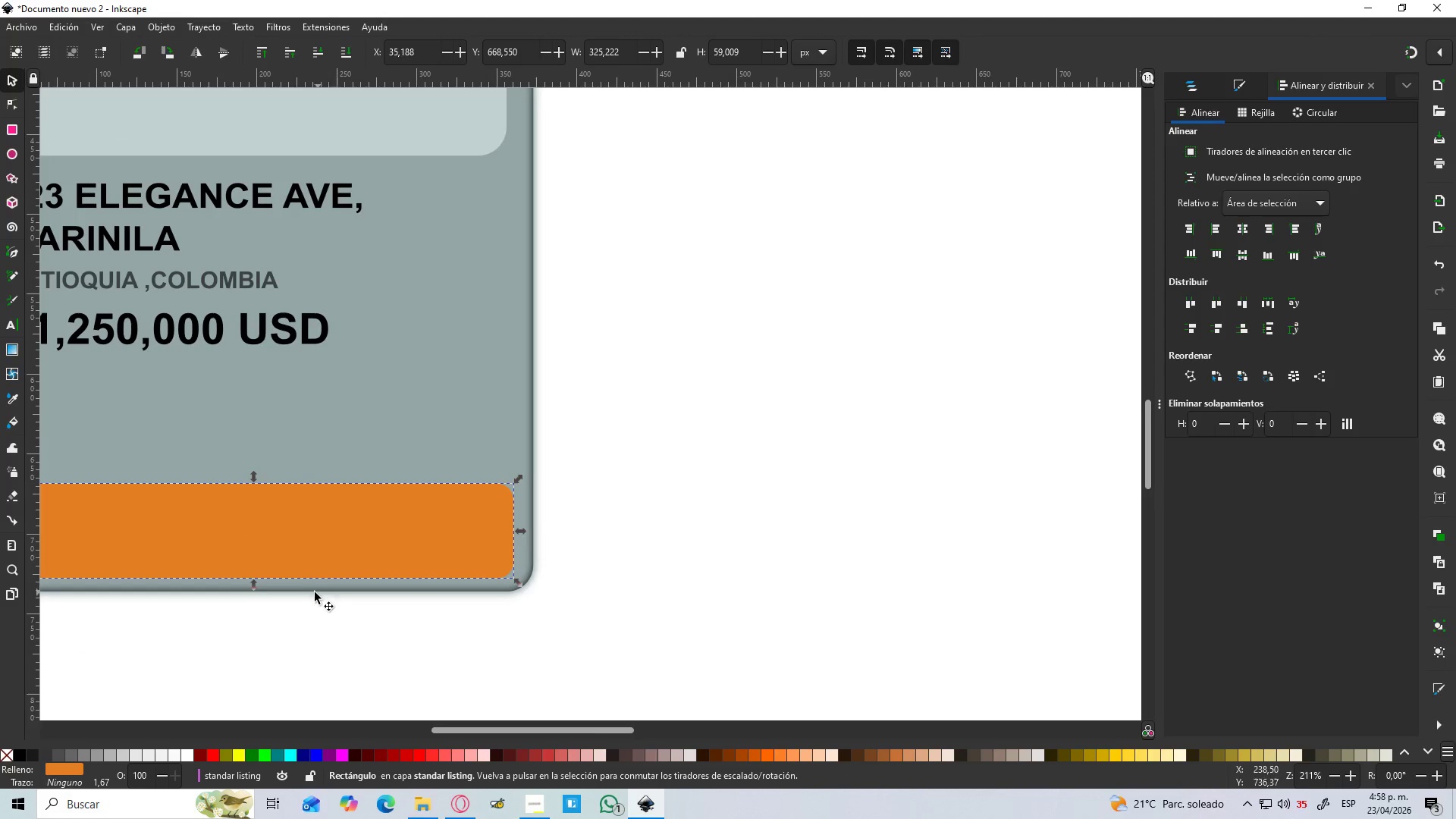 
hold_key(key=Space, duration=1.17)
 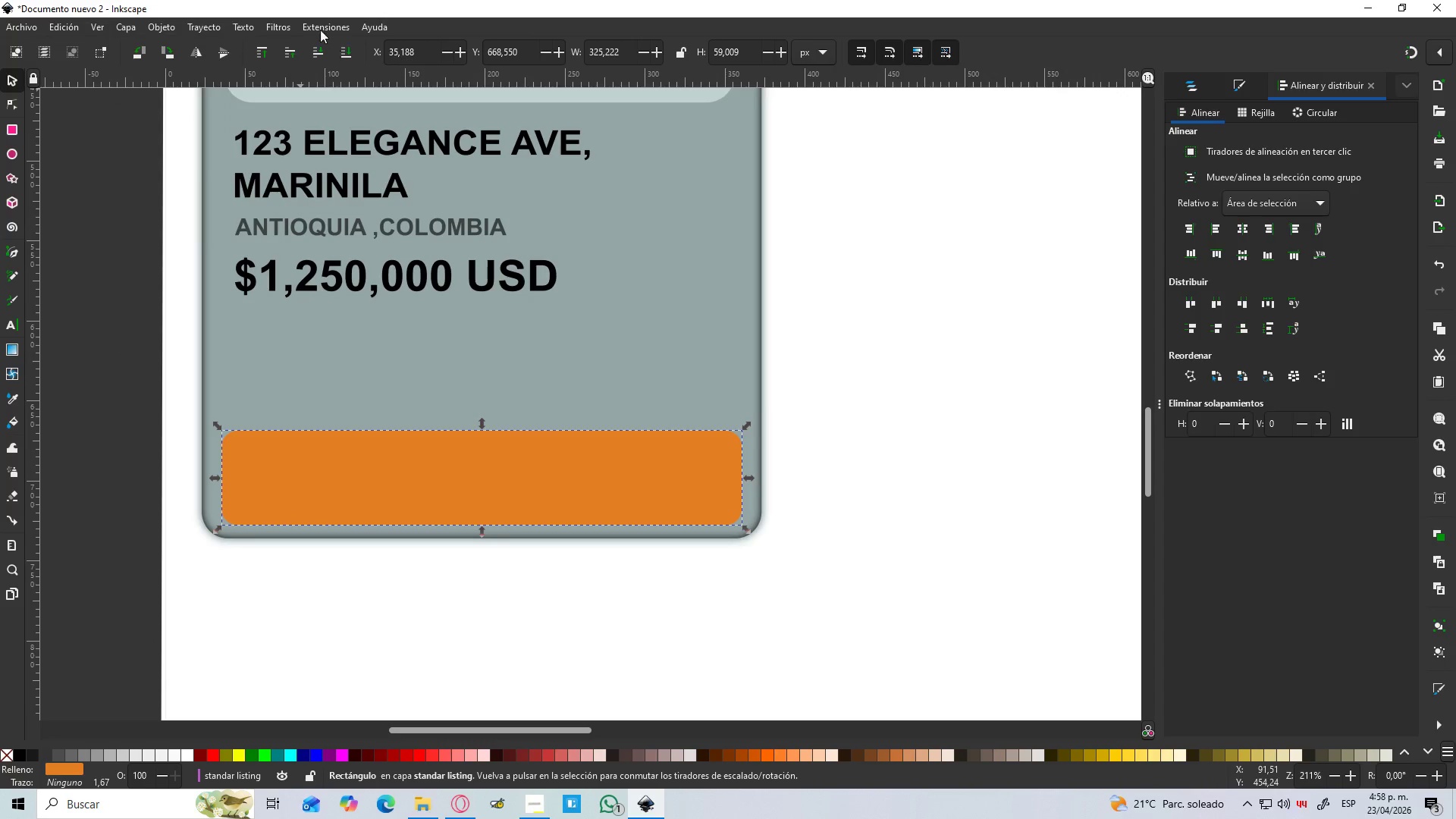 
left_click_drag(start_coordinate=[286, 620], to_coordinate=[528, 613])
 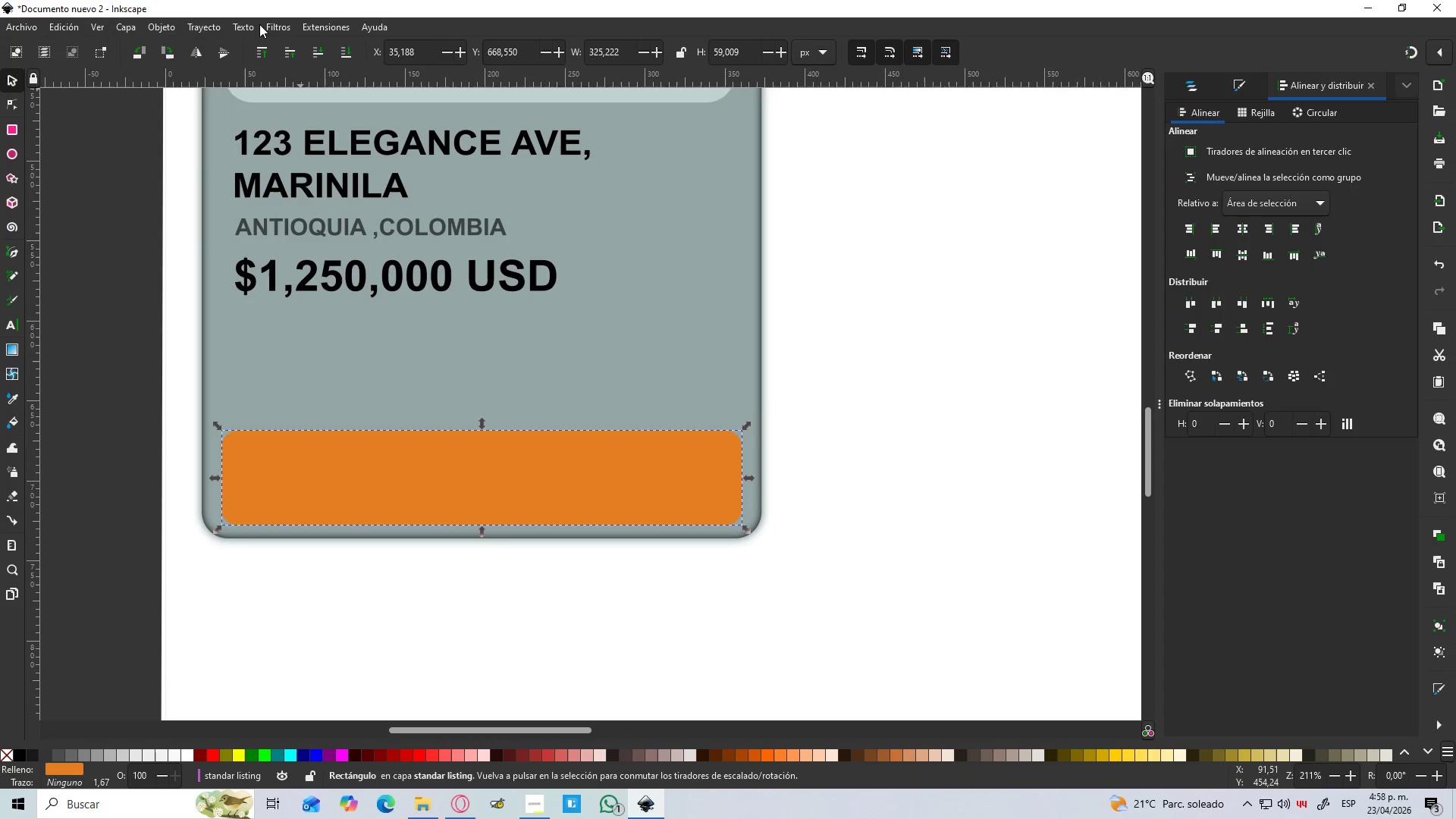 
left_click([268, 24])
 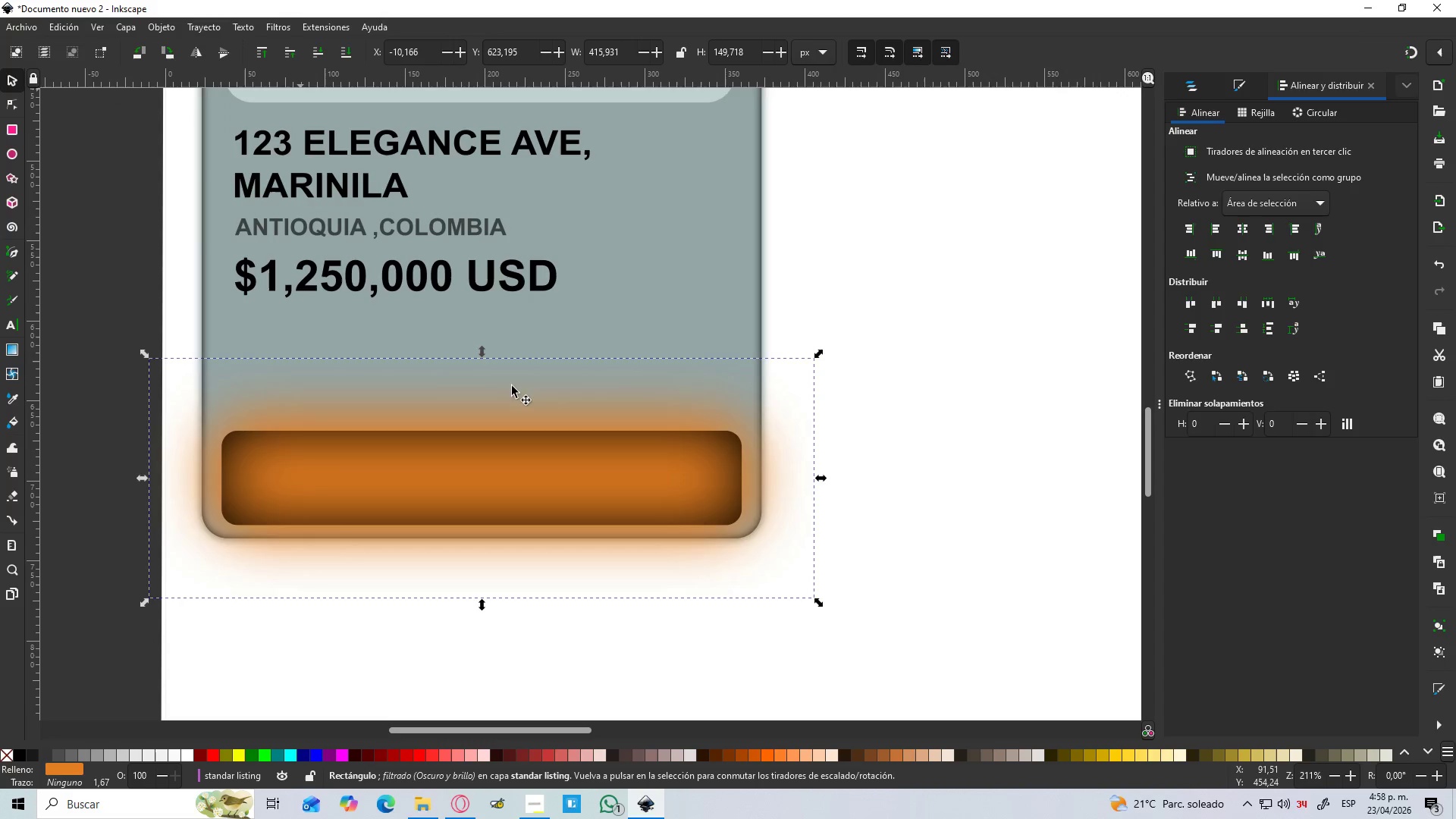 
wait(7.83)
 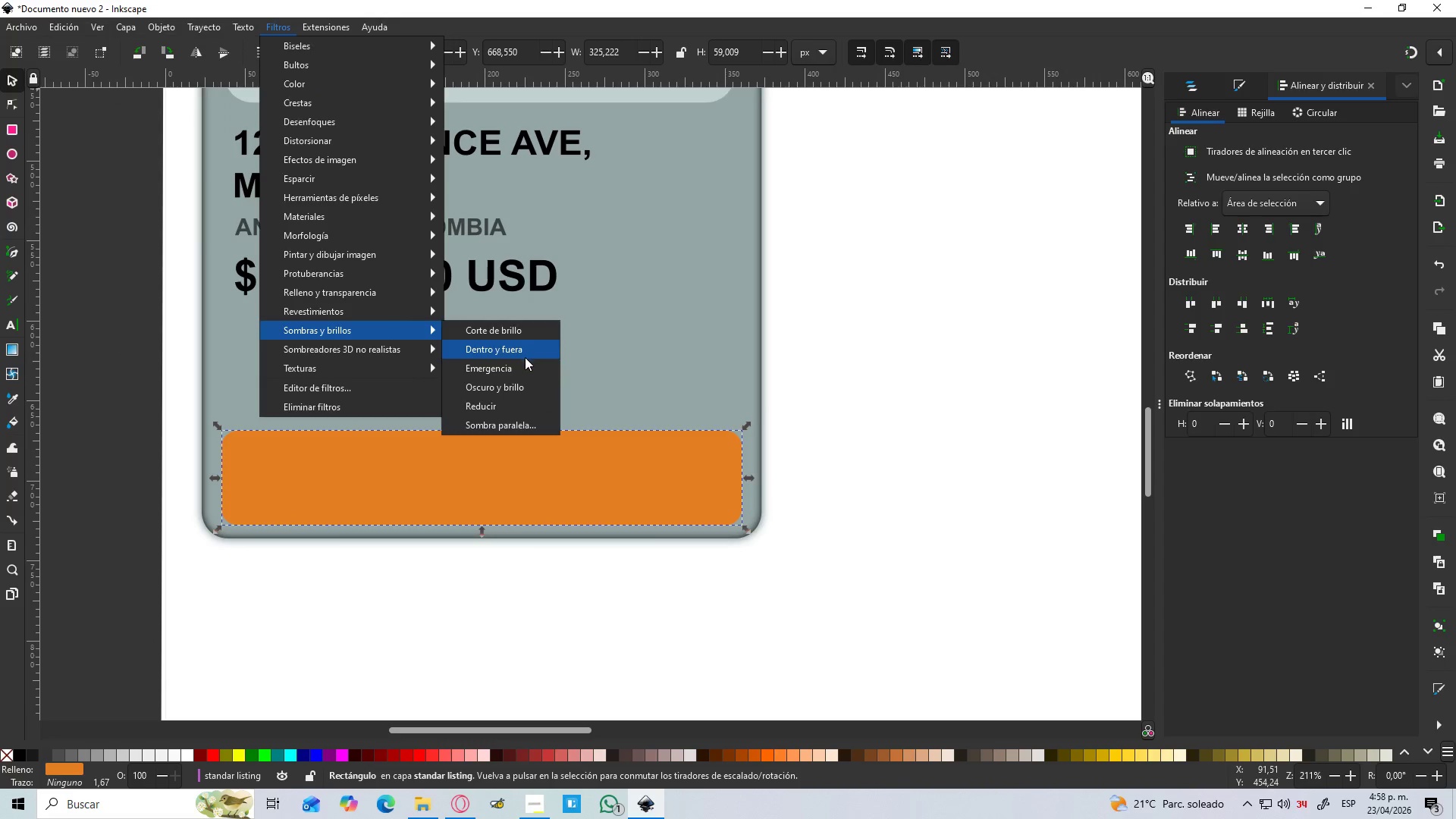 
left_click_drag(start_coordinate=[1233, 77], to_coordinate=[1234, 81])
 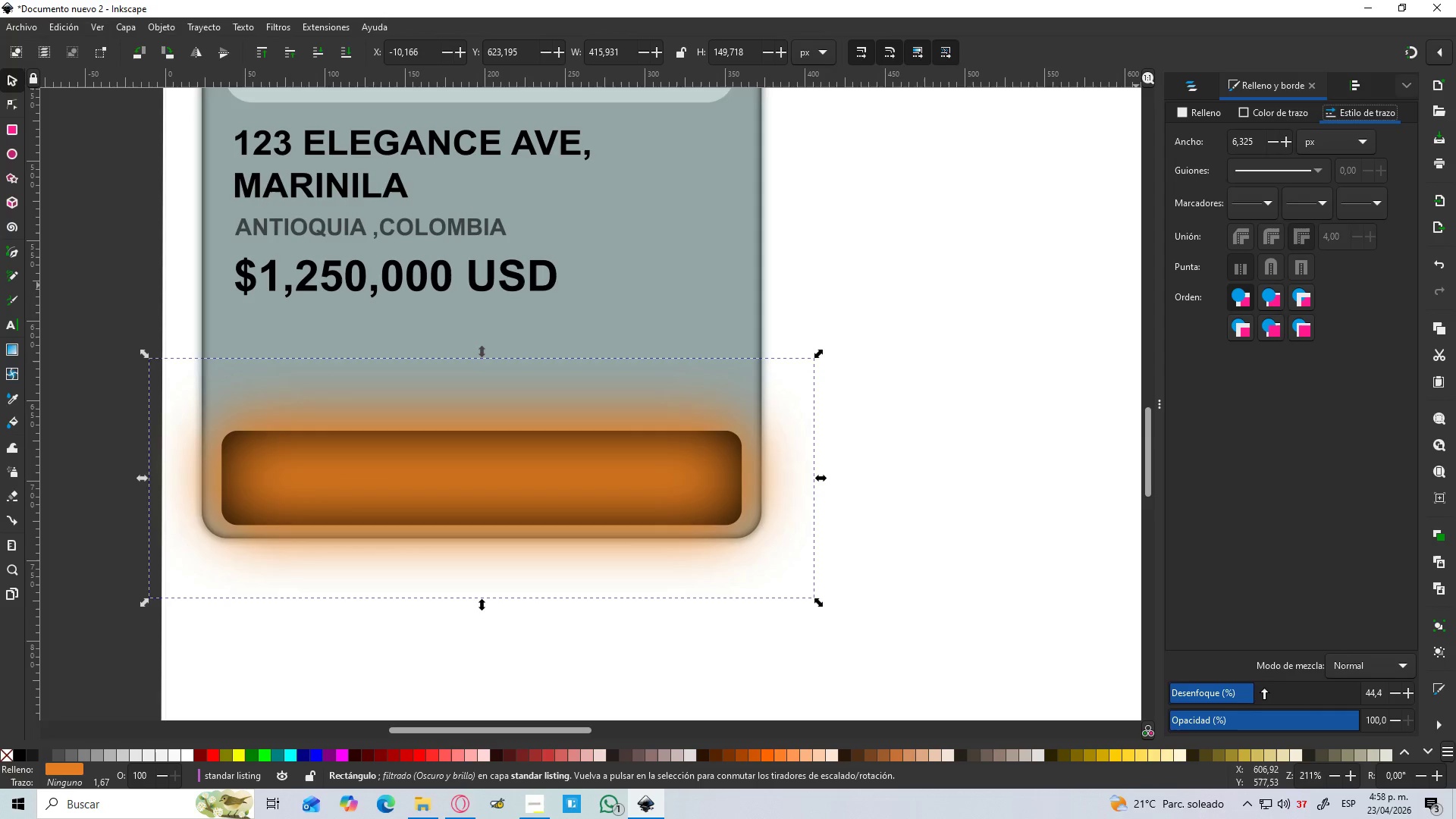 
left_click_drag(start_coordinate=[1238, 692], to_coordinate=[1188, 690])
 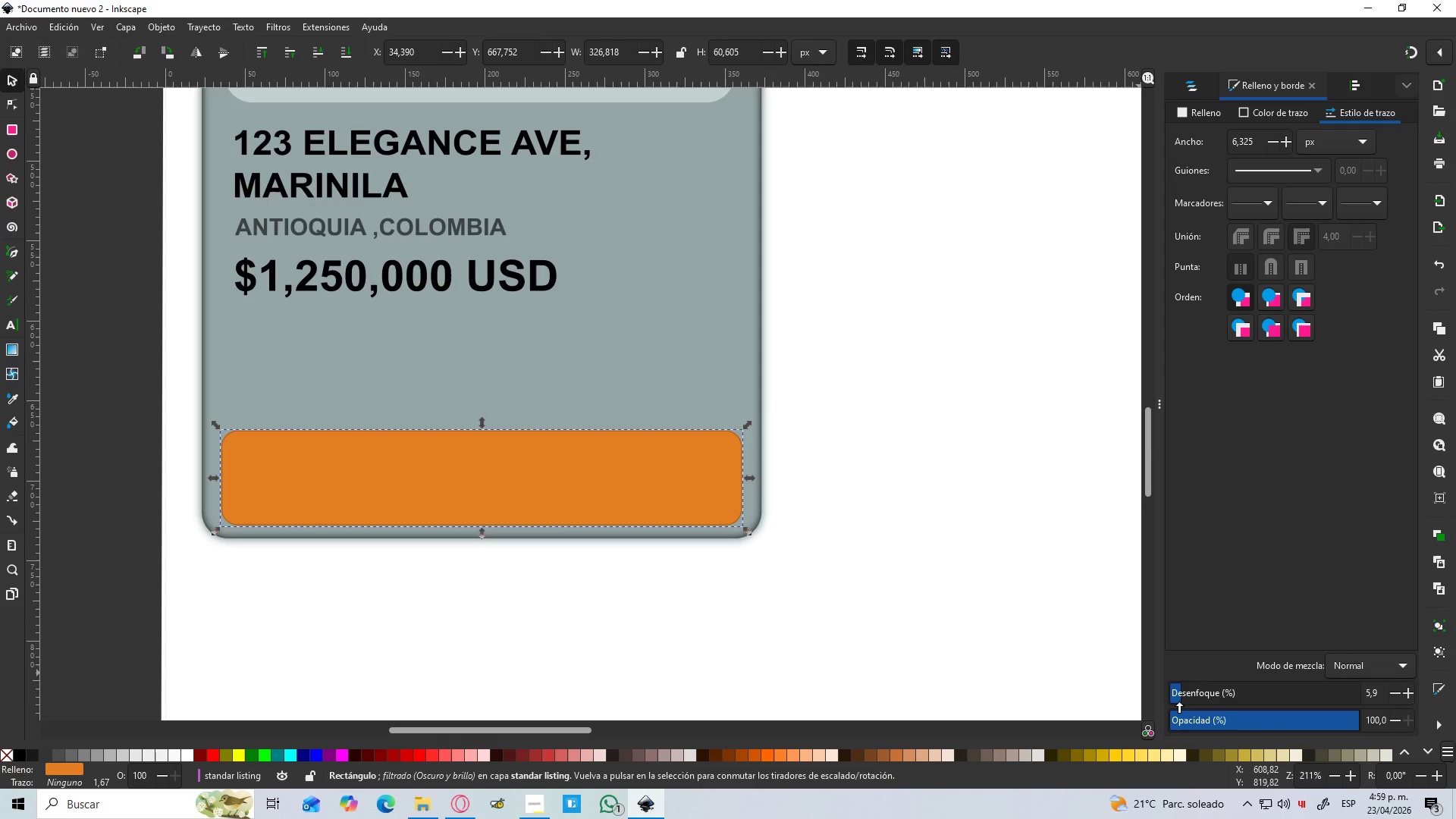 
wait(7.44)
 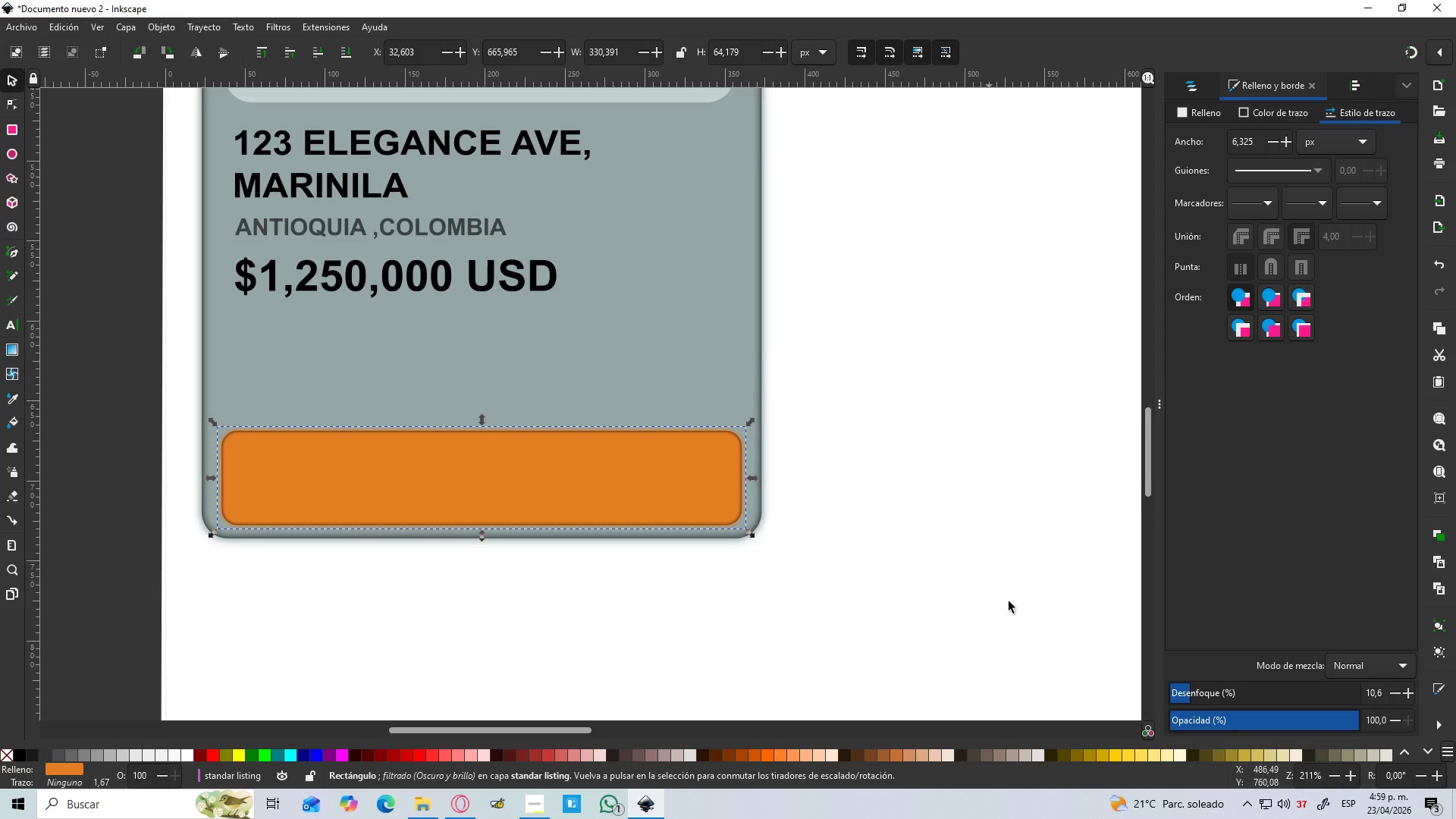 
left_click([268, 24])
 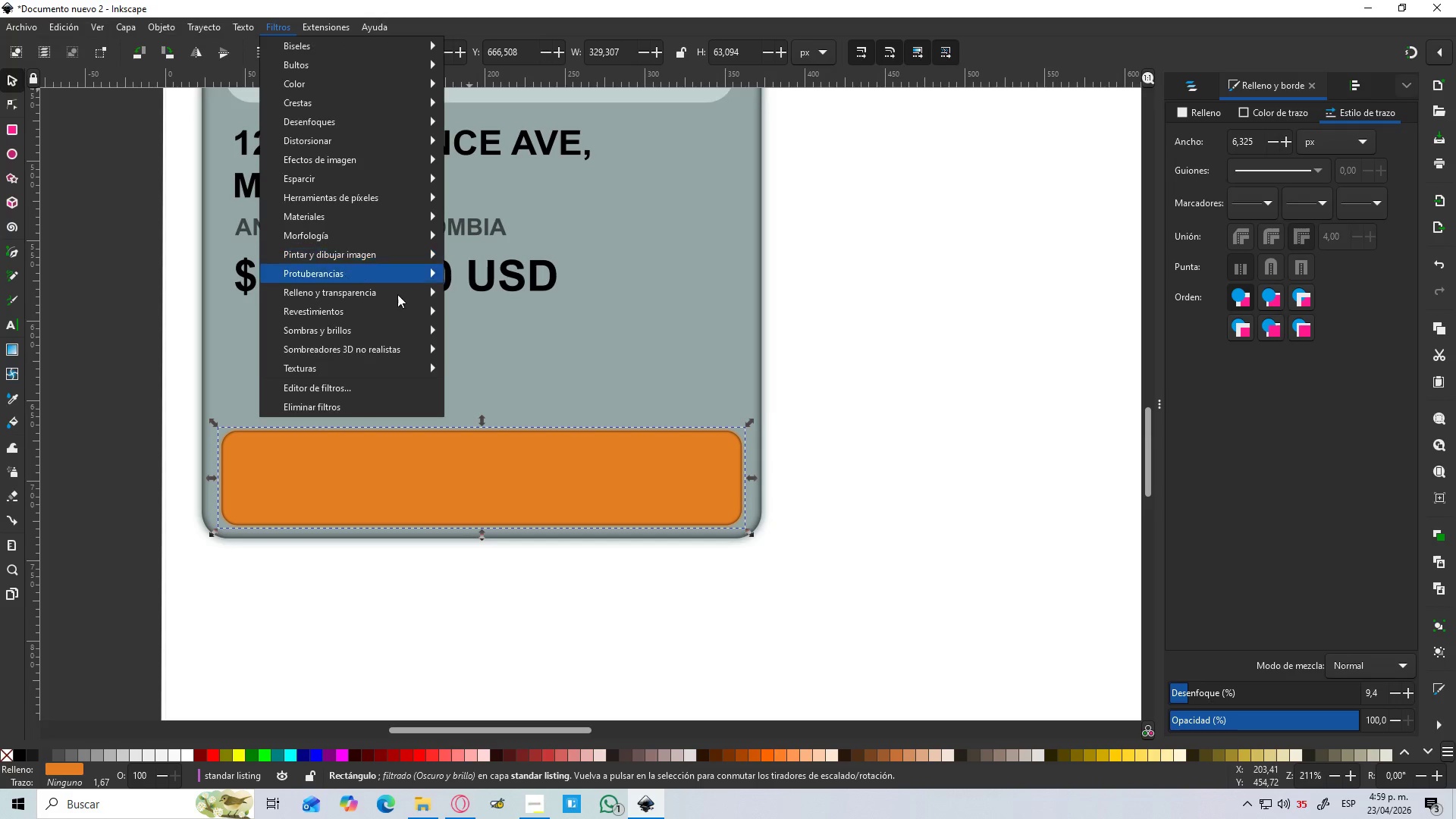 
mouse_move([427, 328])
 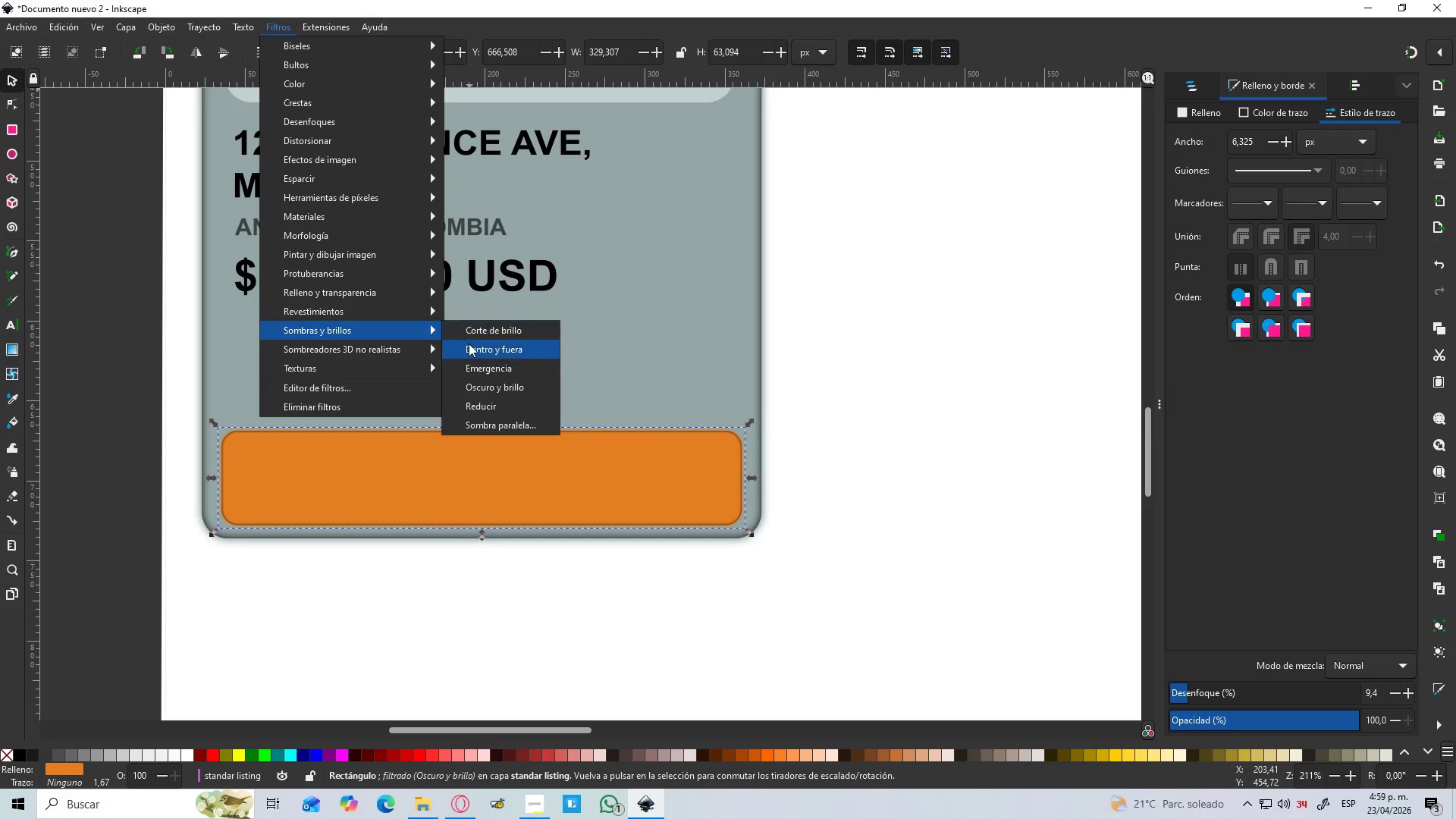 
mouse_move([491, 350])
 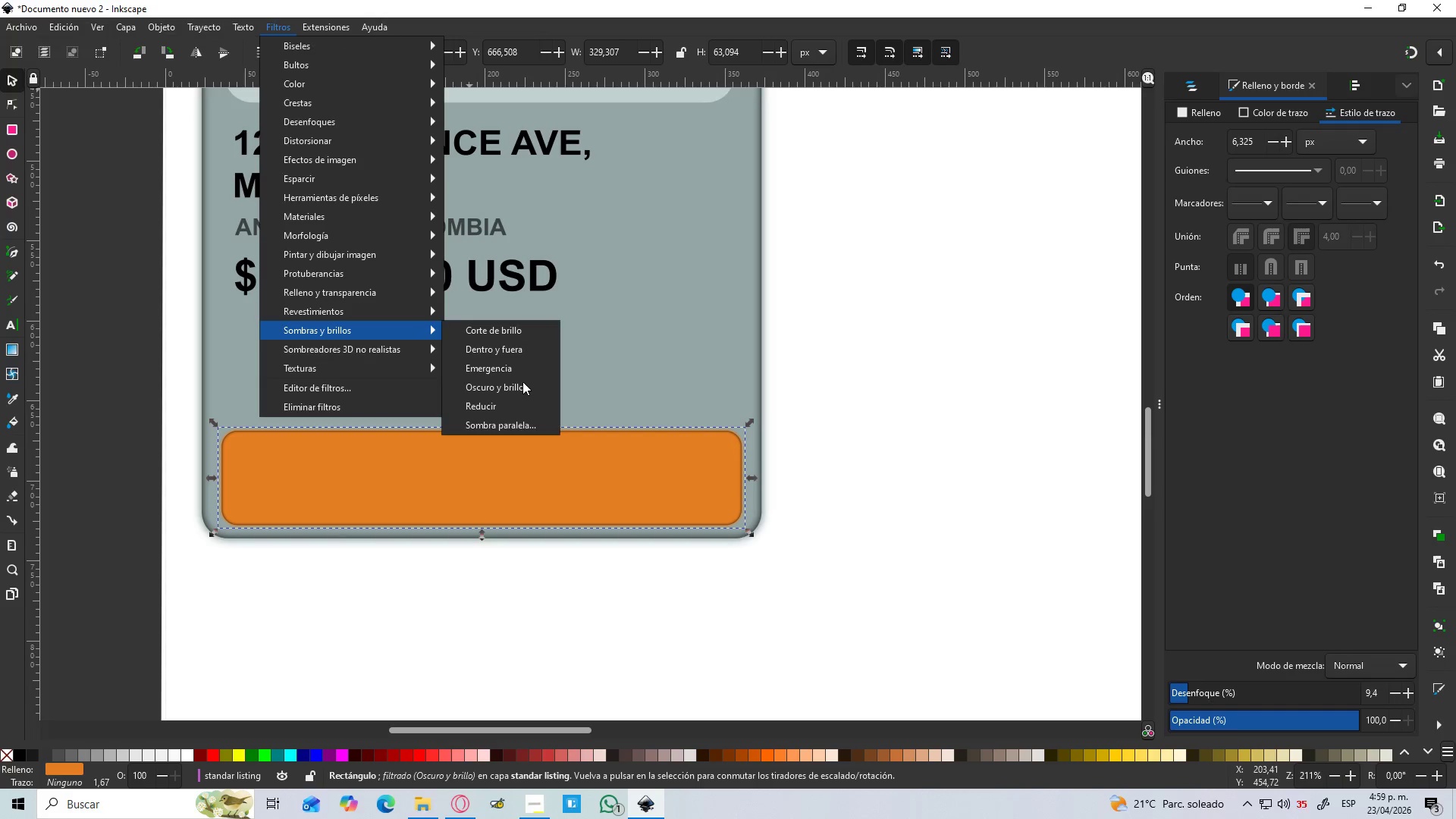 
mouse_move([524, 407])
 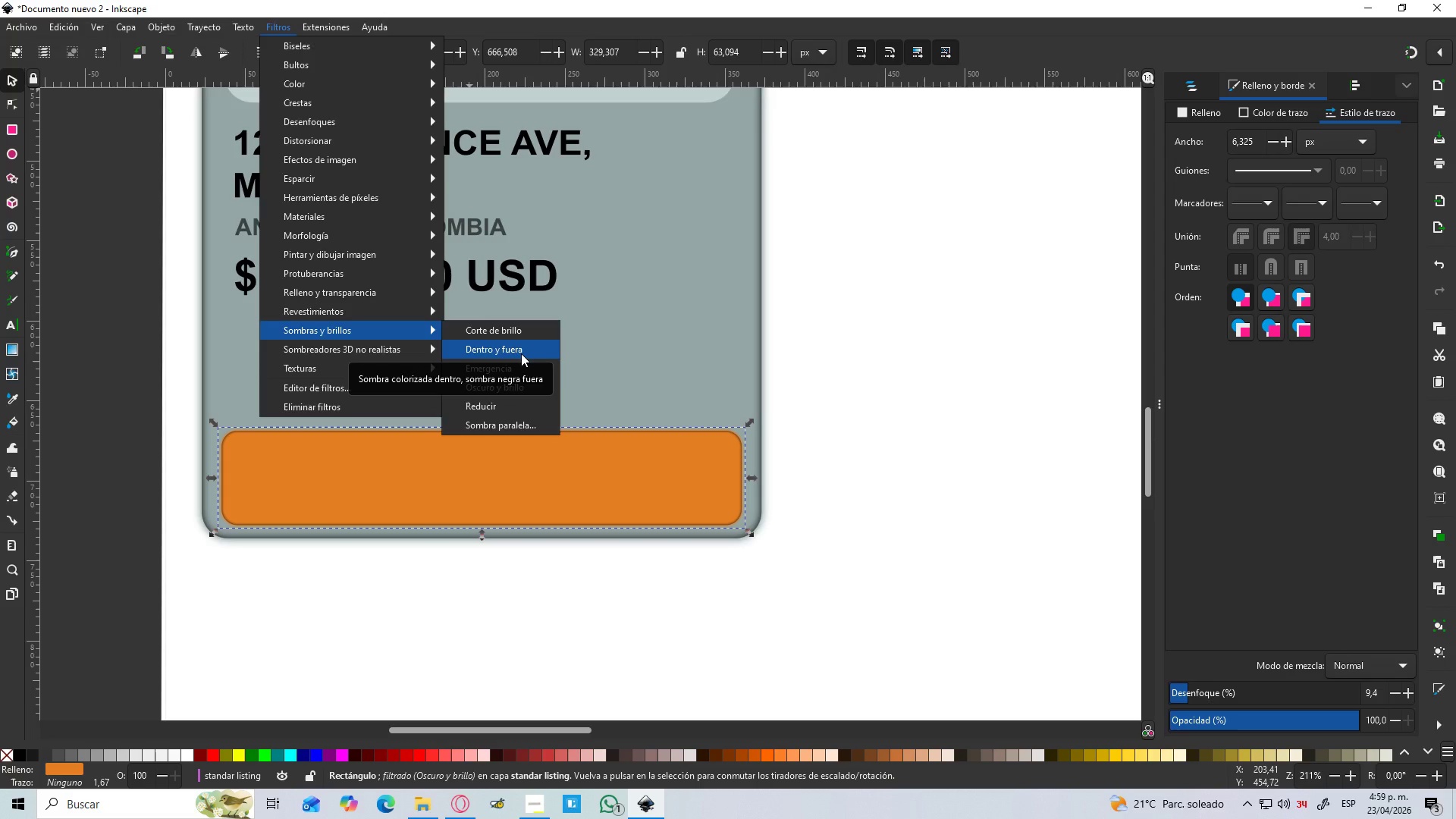 
left_click([521, 353])
 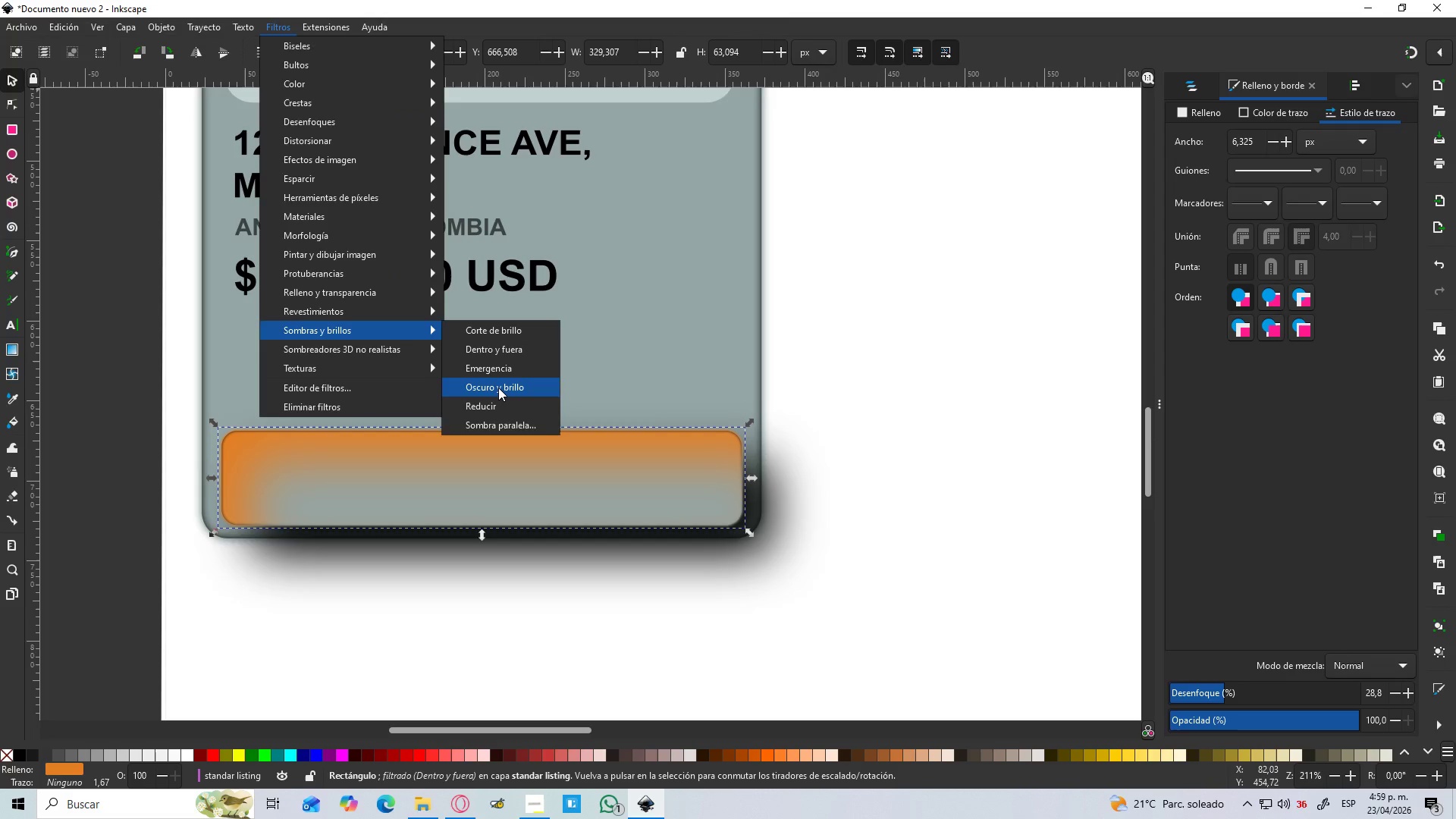 
wait(7.55)
 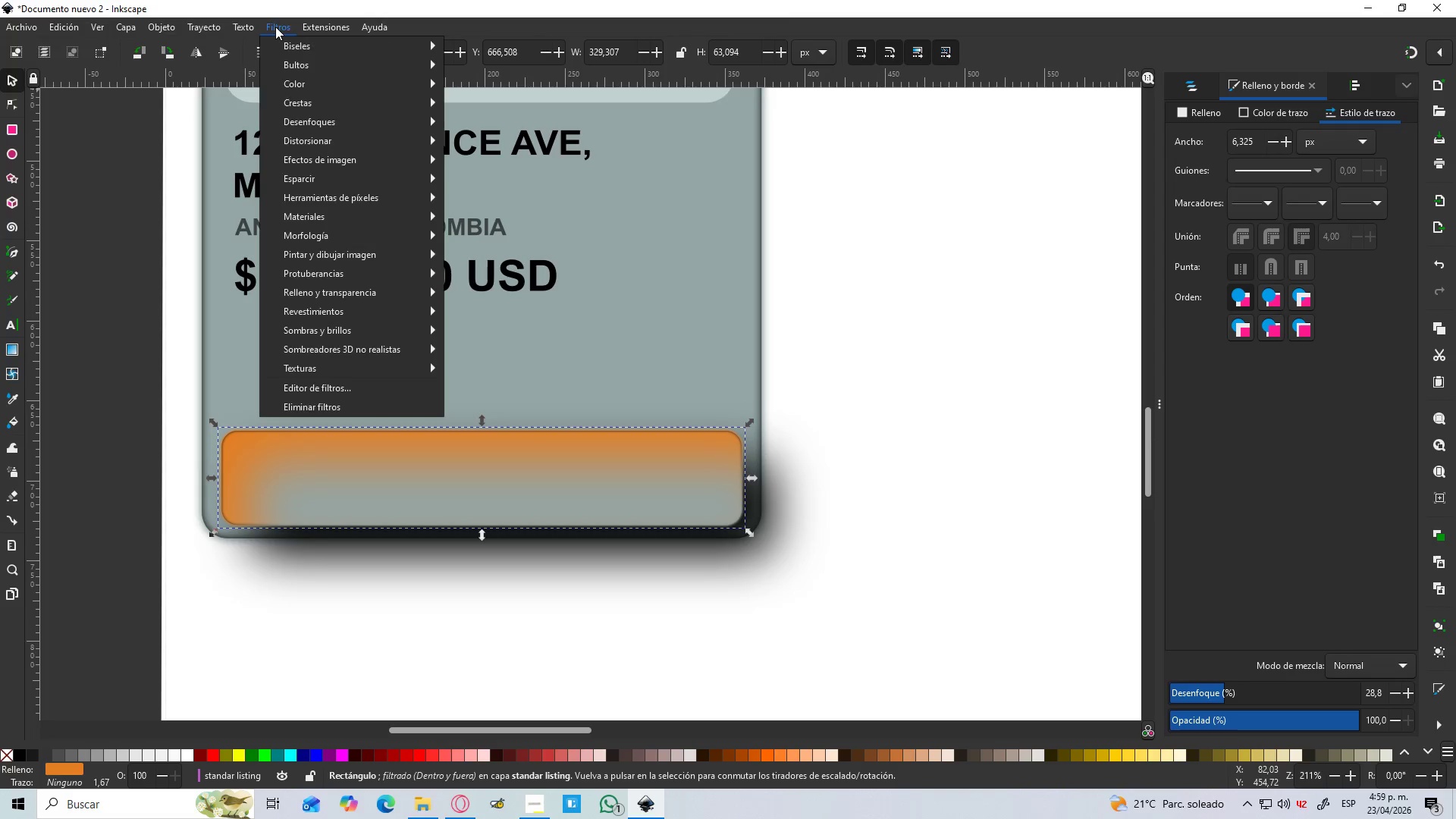 
left_click([498, 388])
 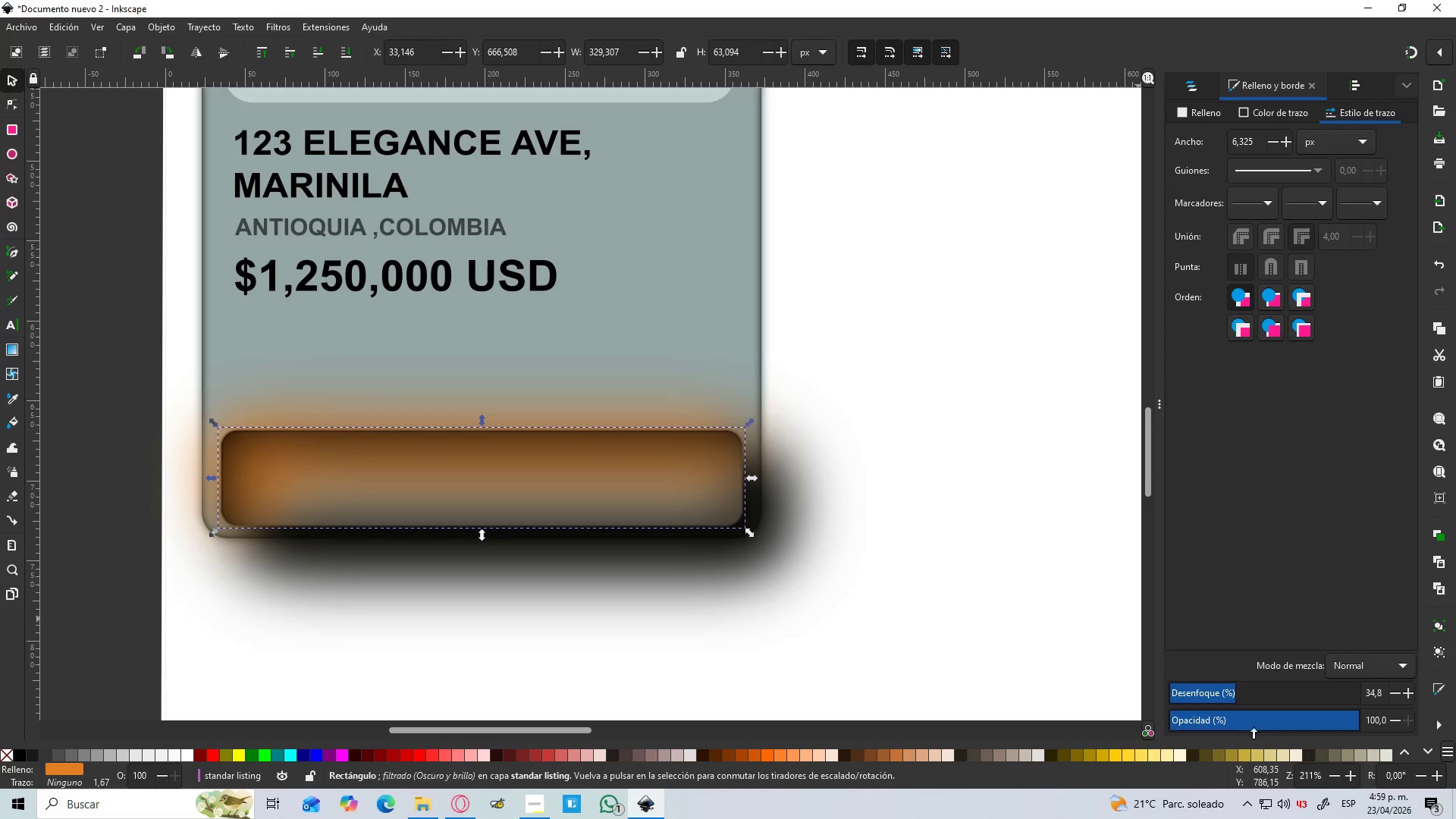 
left_click_drag(start_coordinate=[1234, 701], to_coordinate=[1181, 695])
 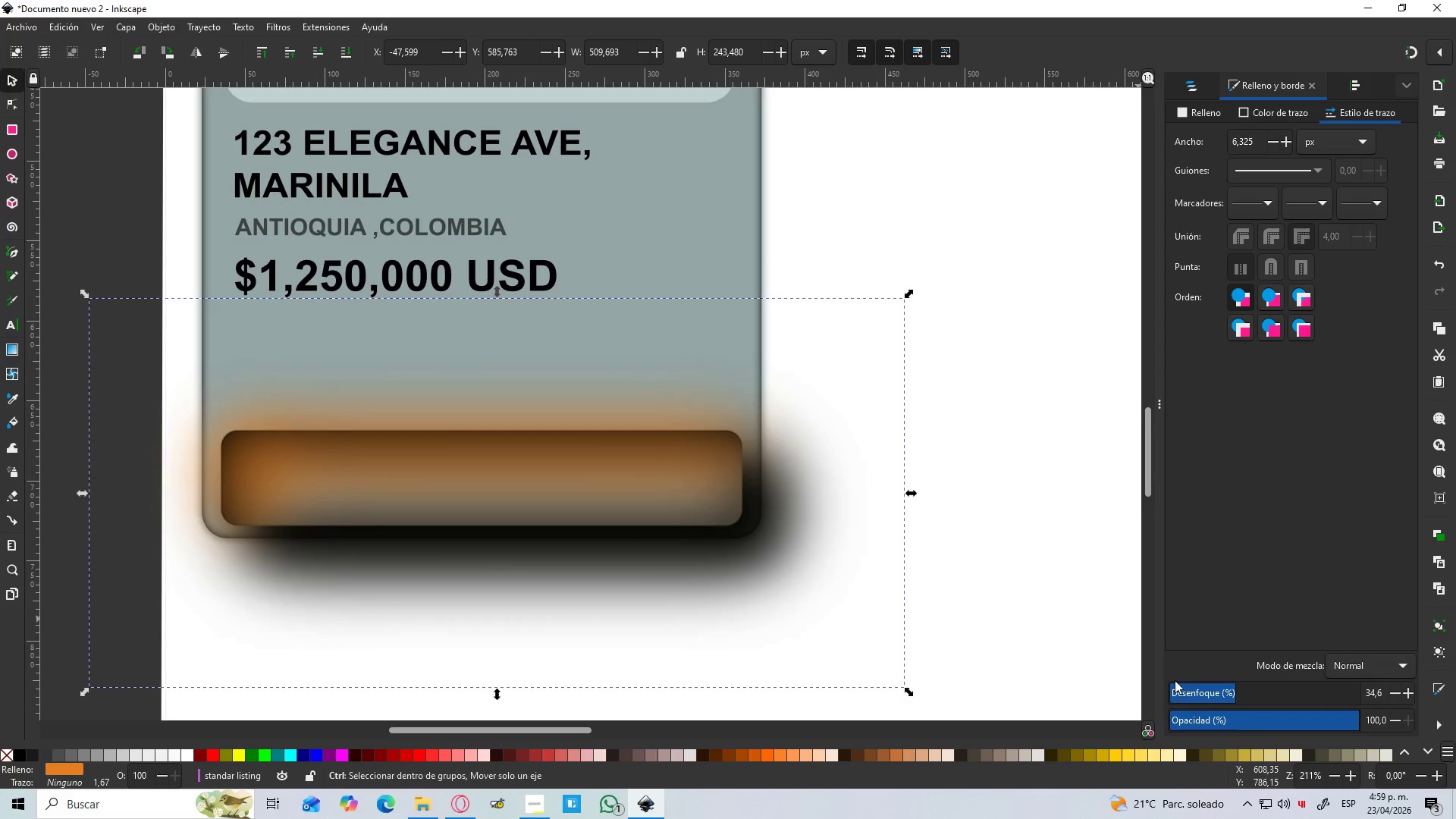 
key(Control+Z)
 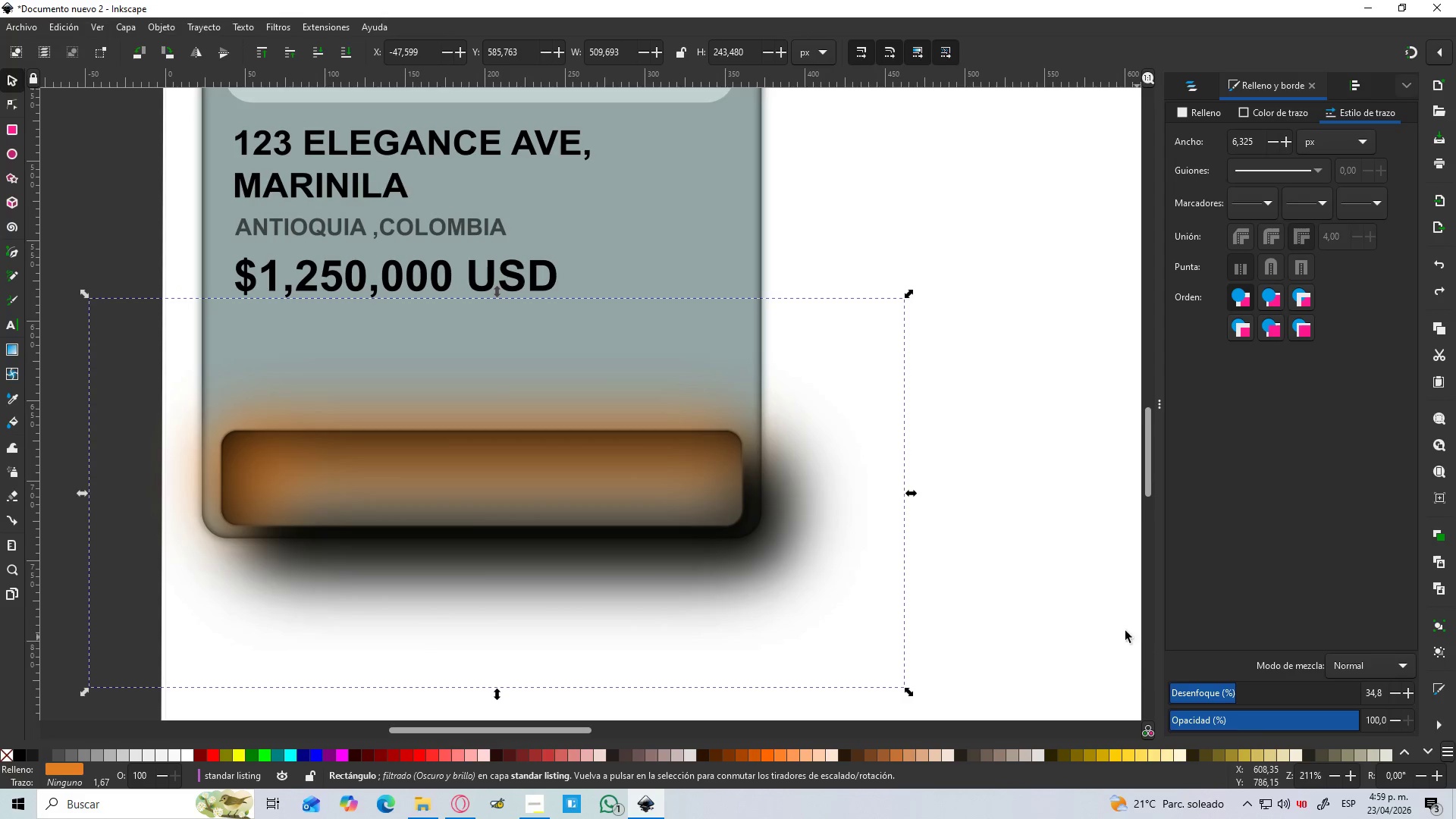 
key(Control+Z)
 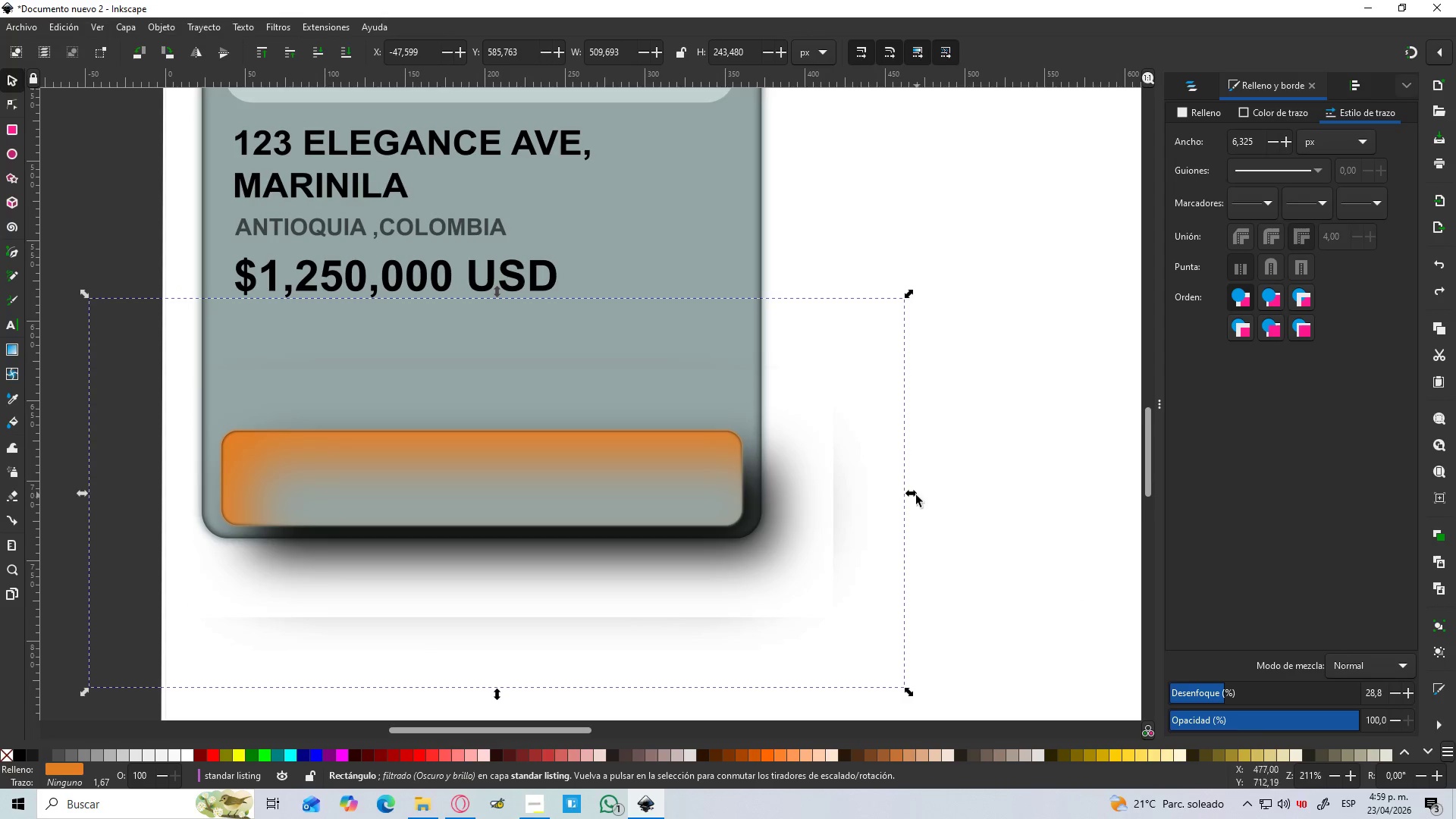 
key(Control+Z)
 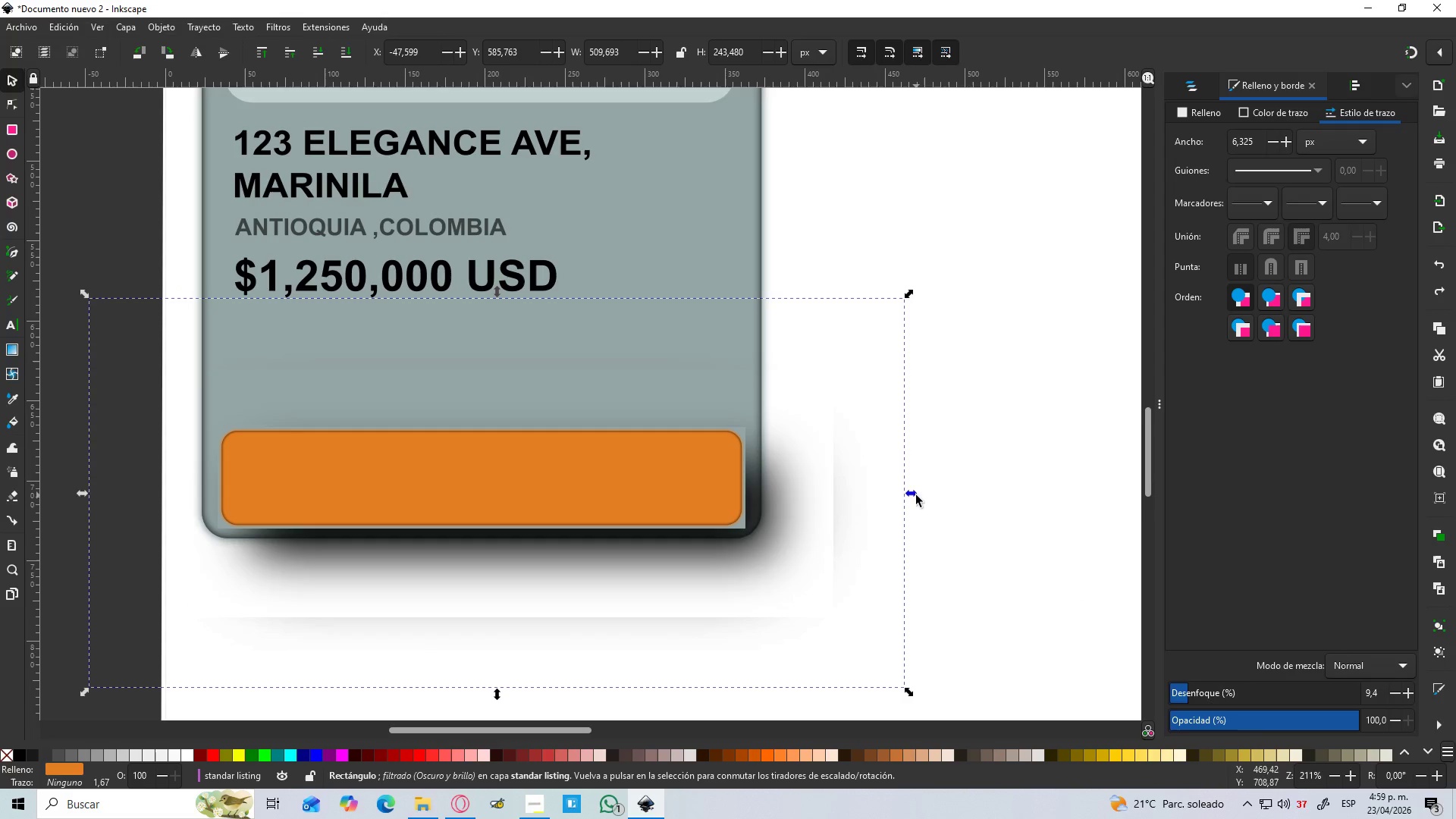 
key(Control+Z)
 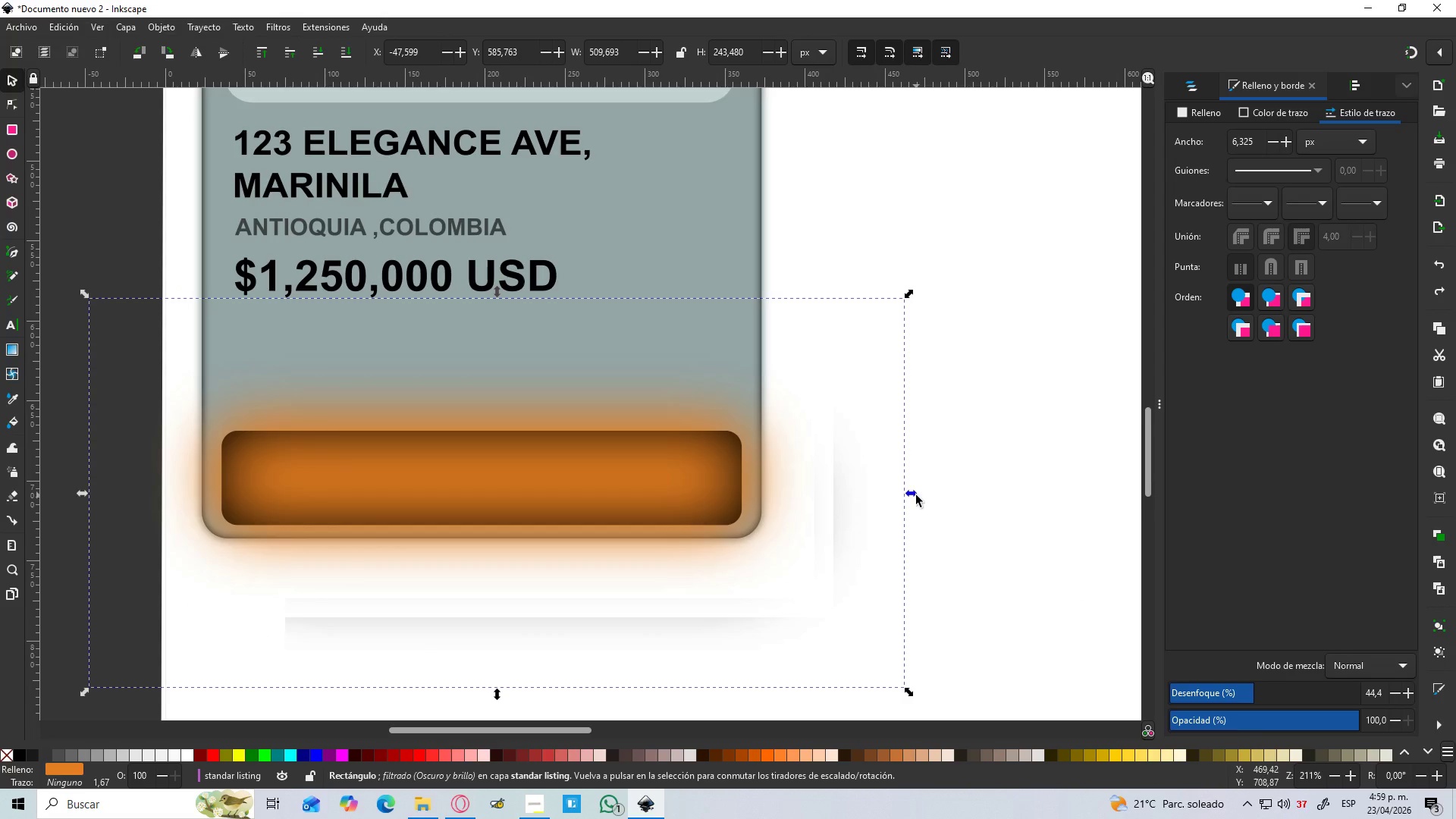 
key(Control+Z)
 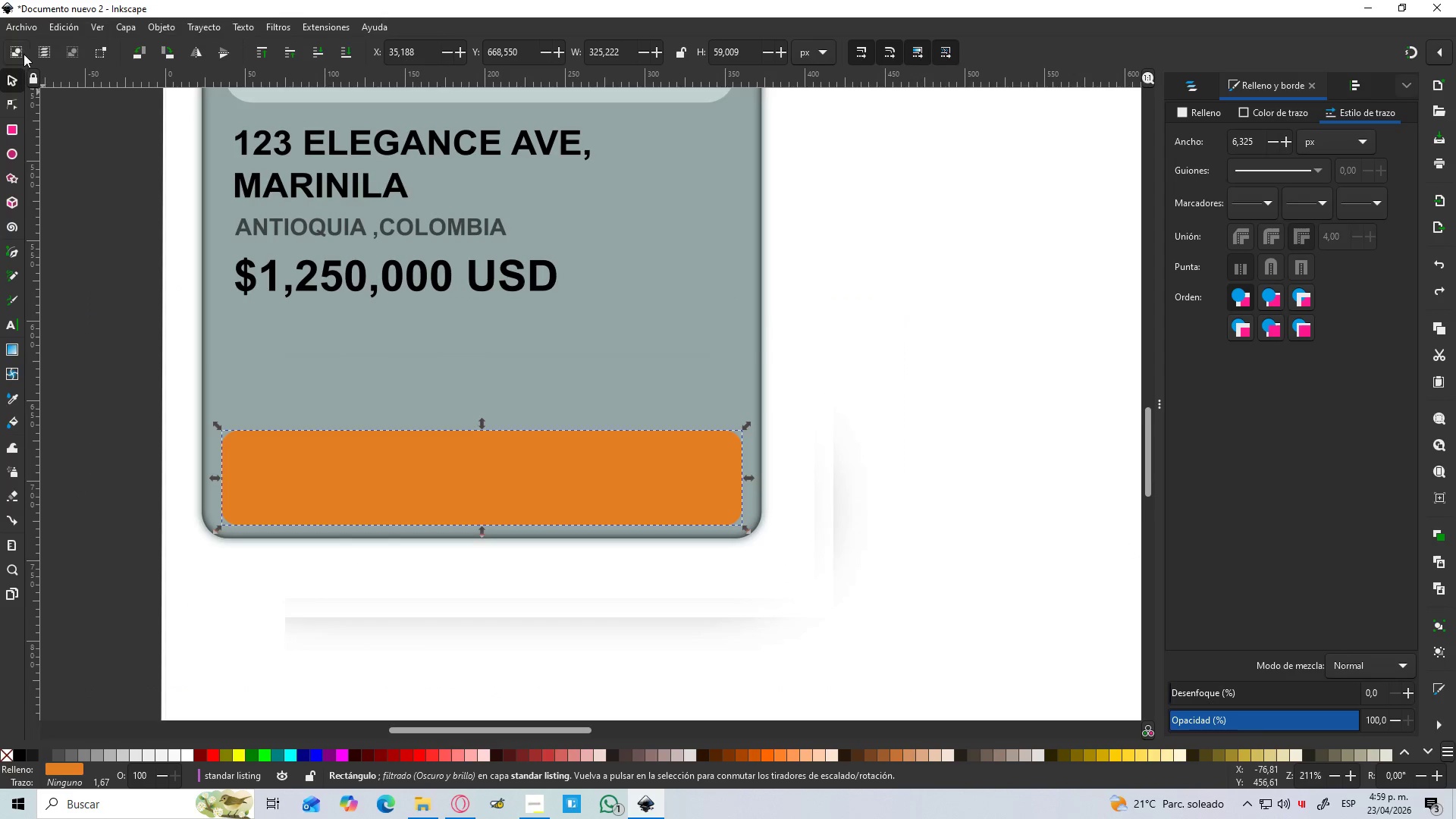 
left_click([13, 86])
 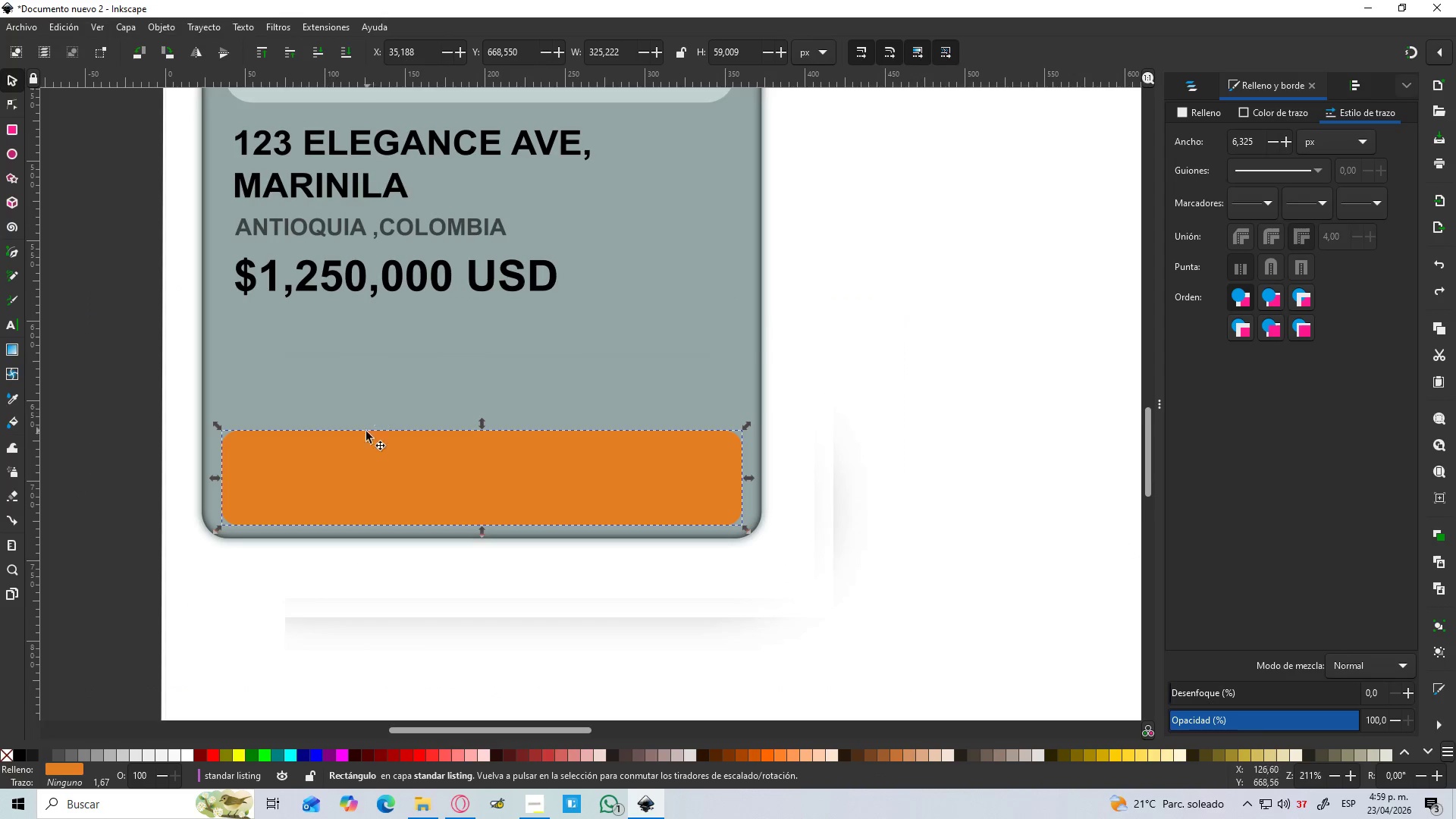 
left_click([362, 477])
 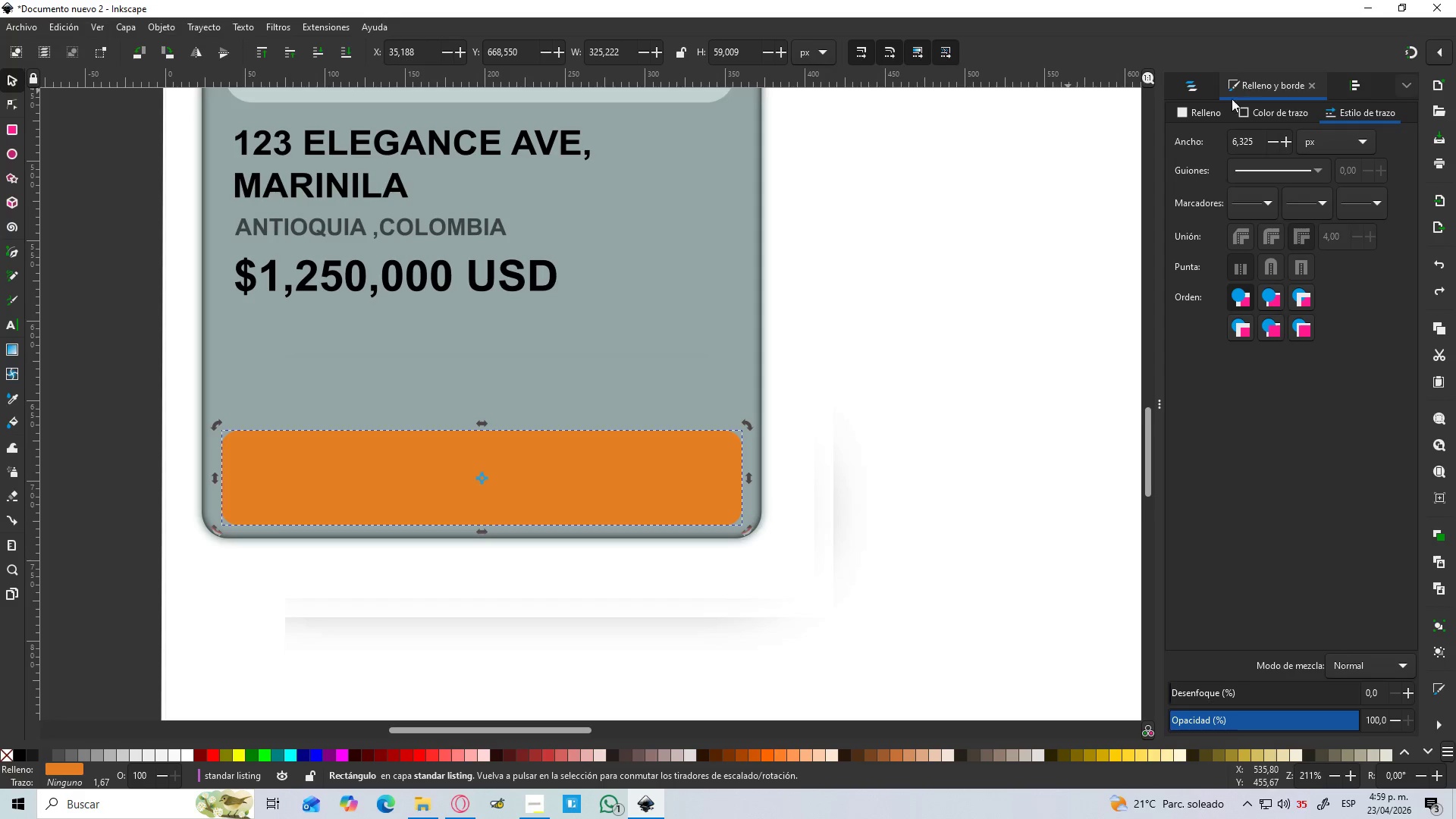 
left_click([1250, 155])
 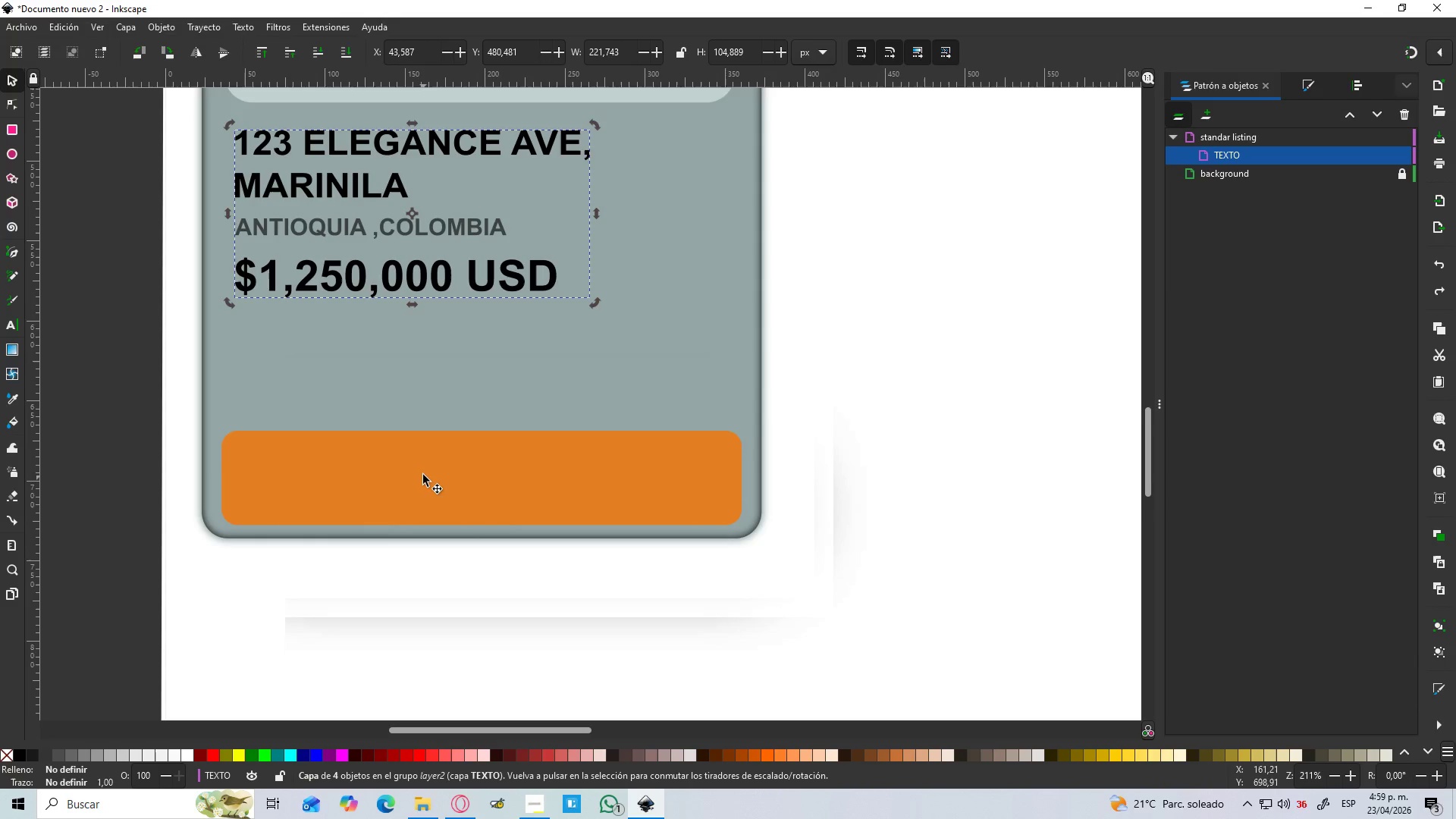 
key(T)
 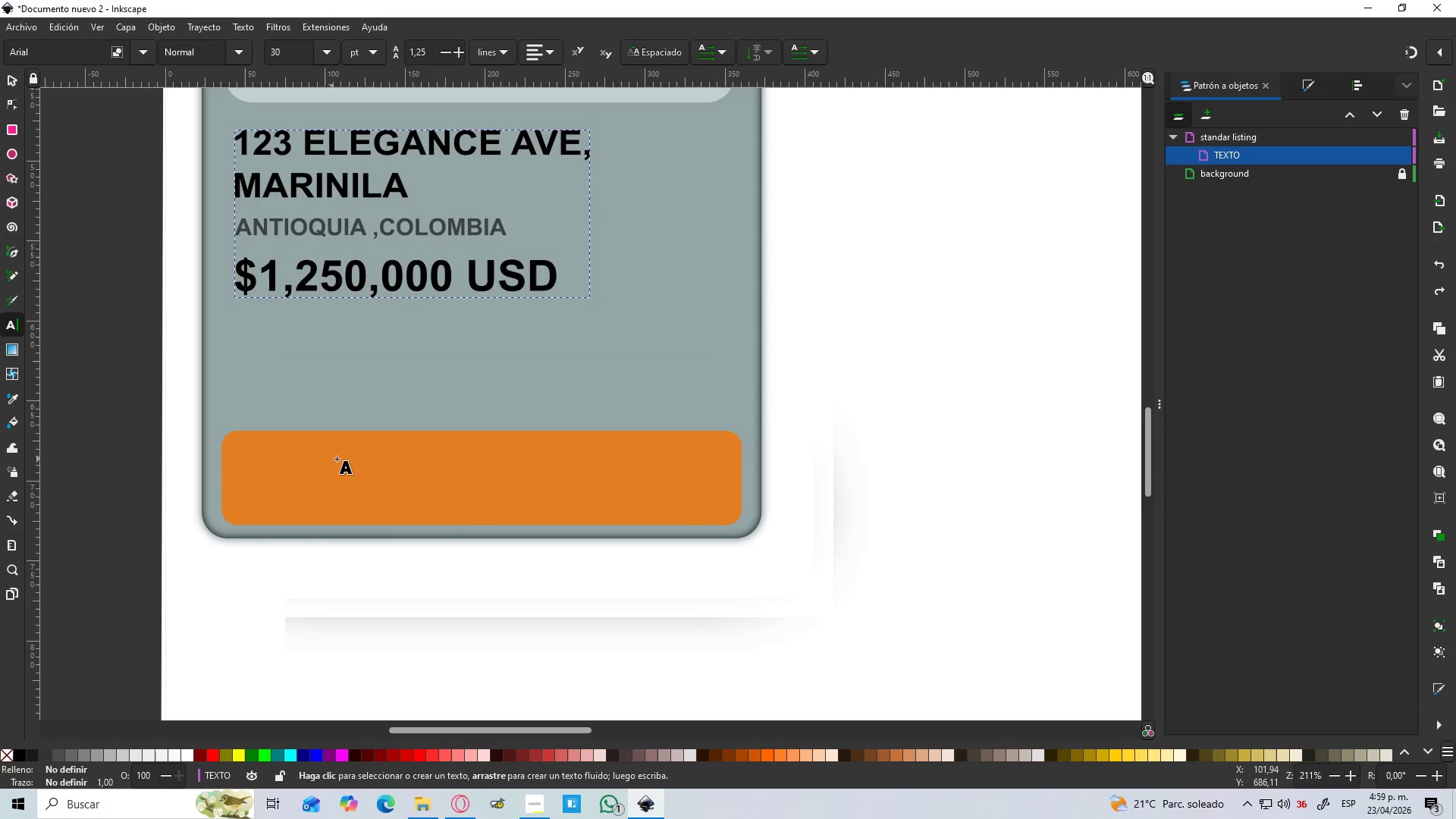 
left_click_drag(start_coordinate=[342, 453], to_coordinate=[610, 501])
 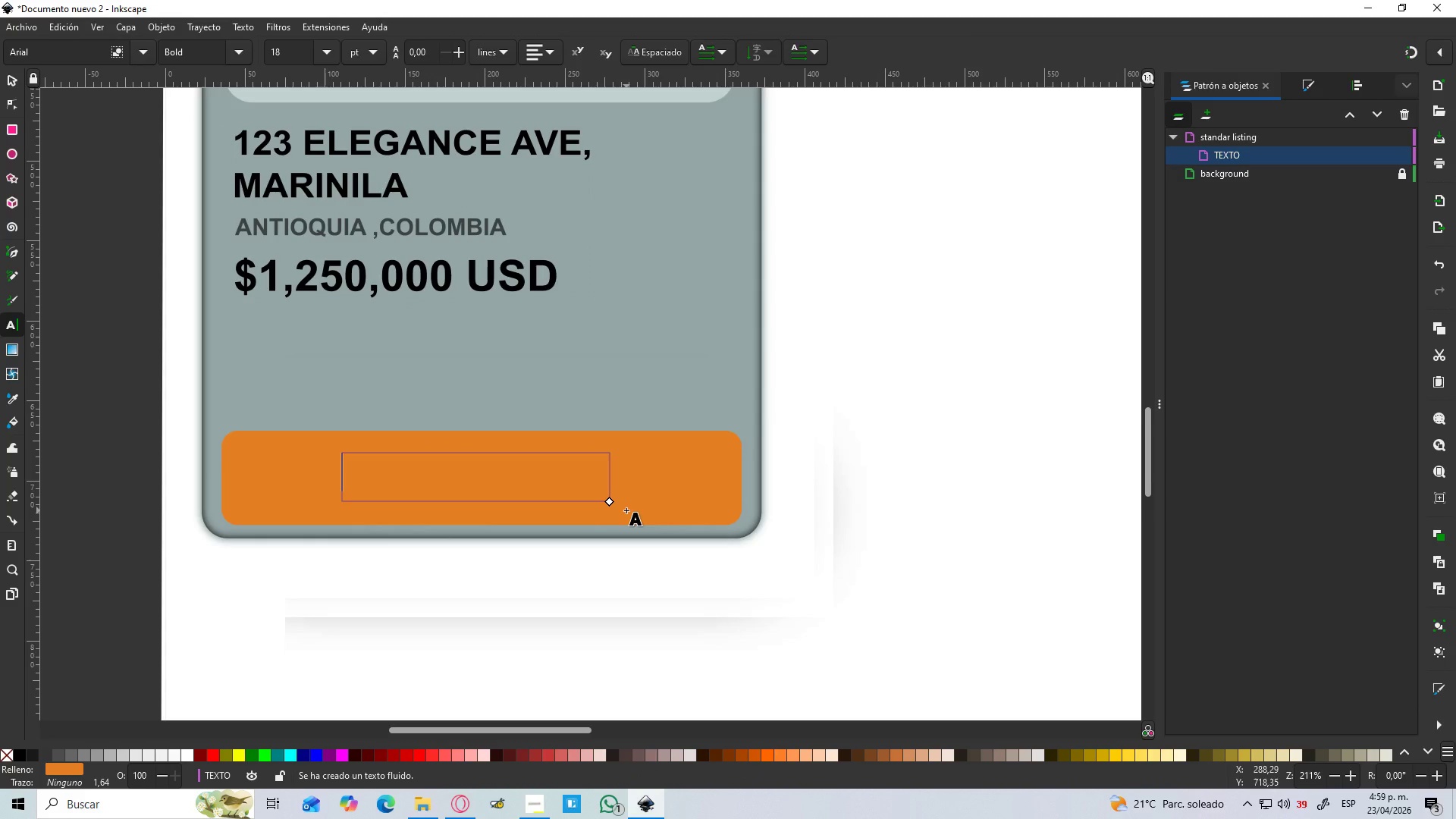 
type(VIEW DETAIL)
 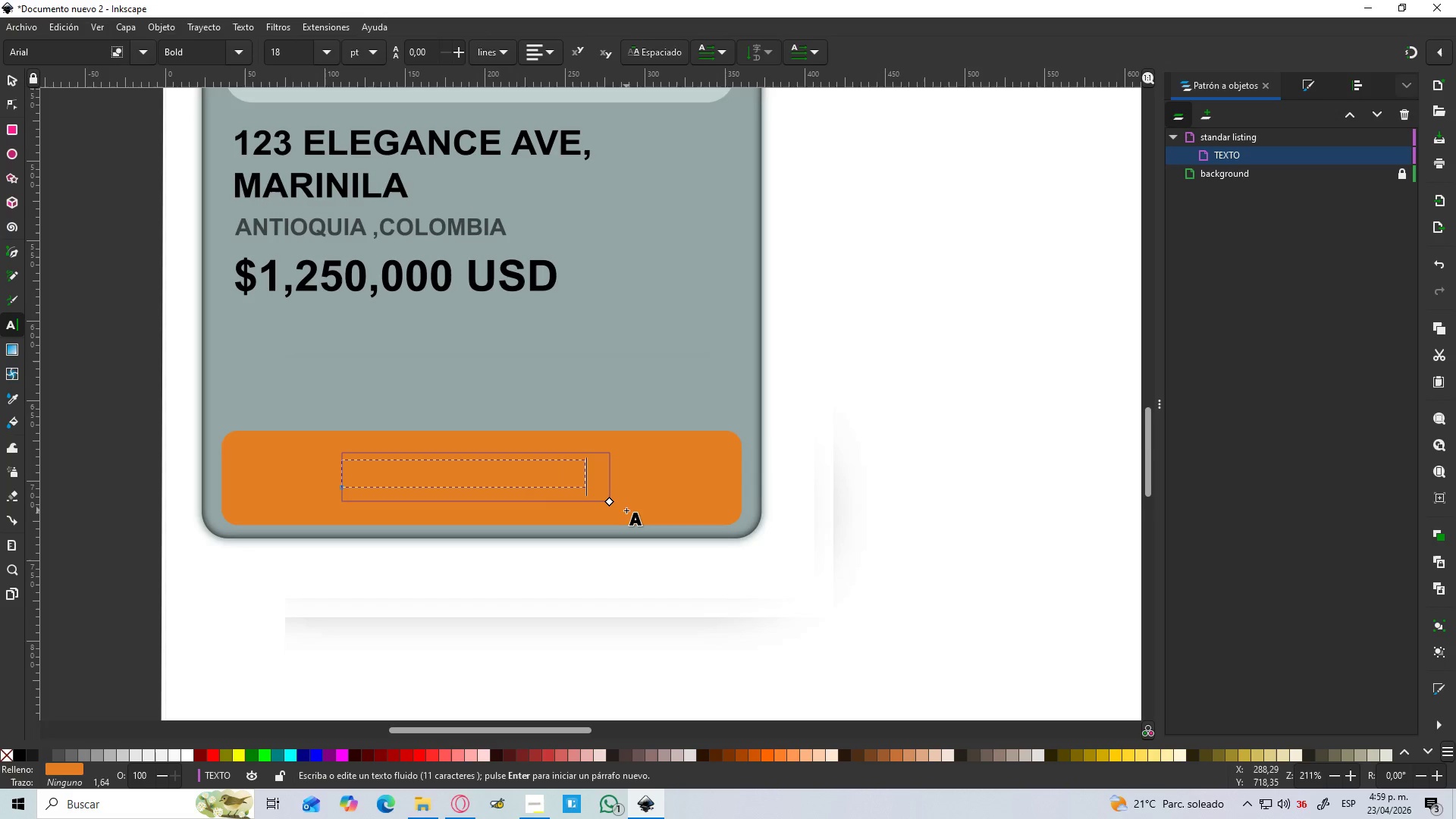 
key(S)
 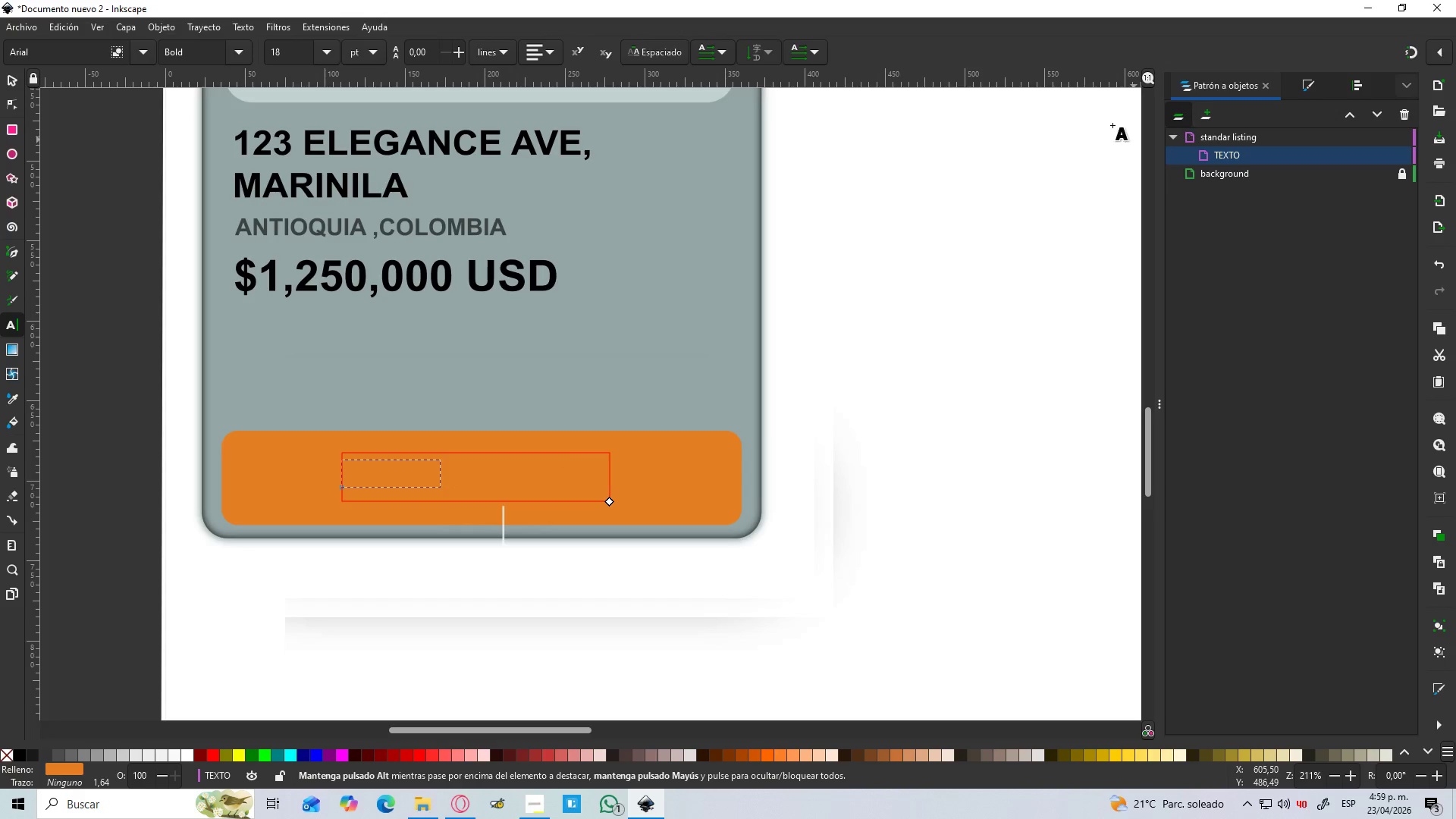 
left_click([1302, 86])
 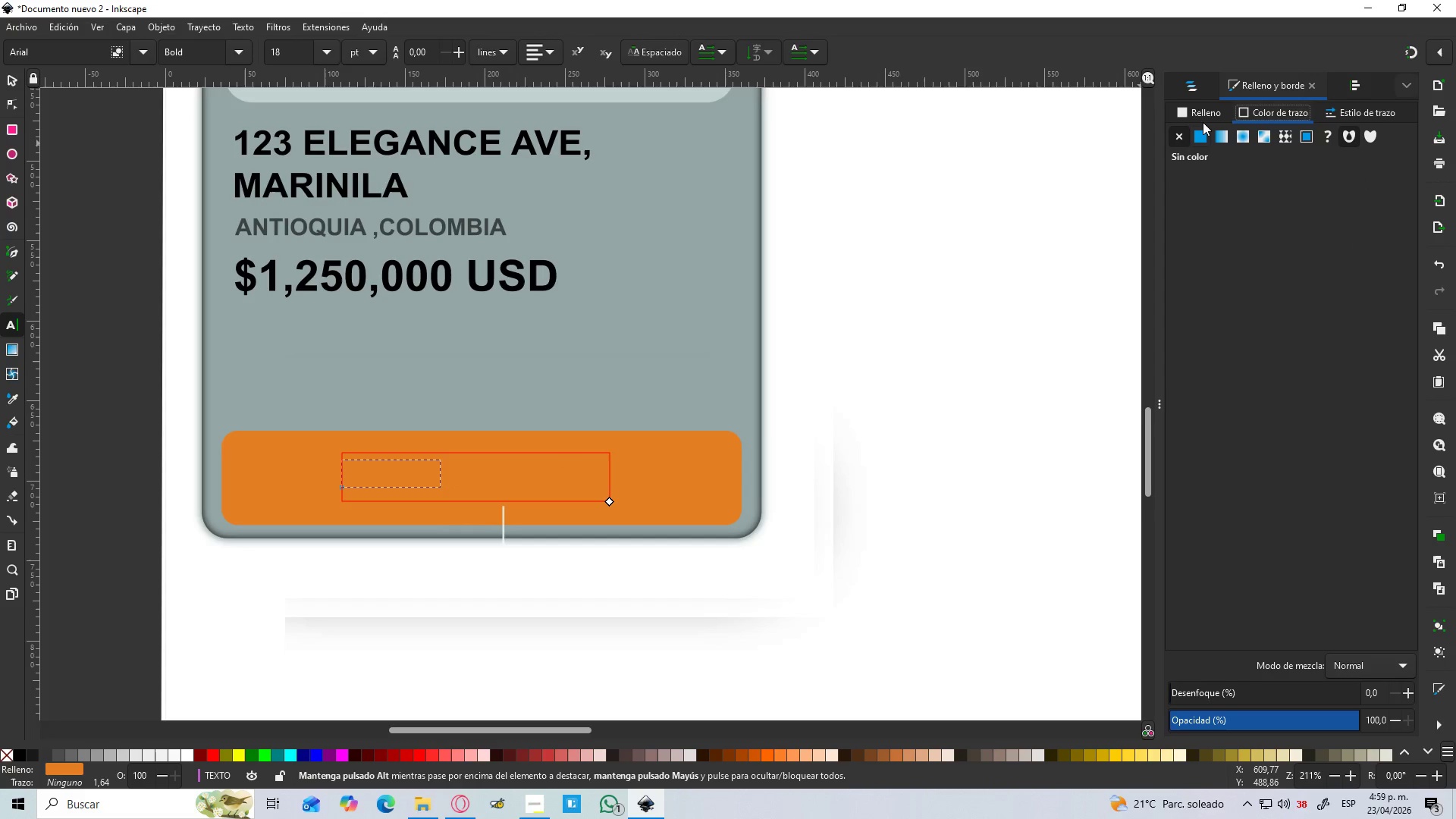 
left_click([1209, 116])
 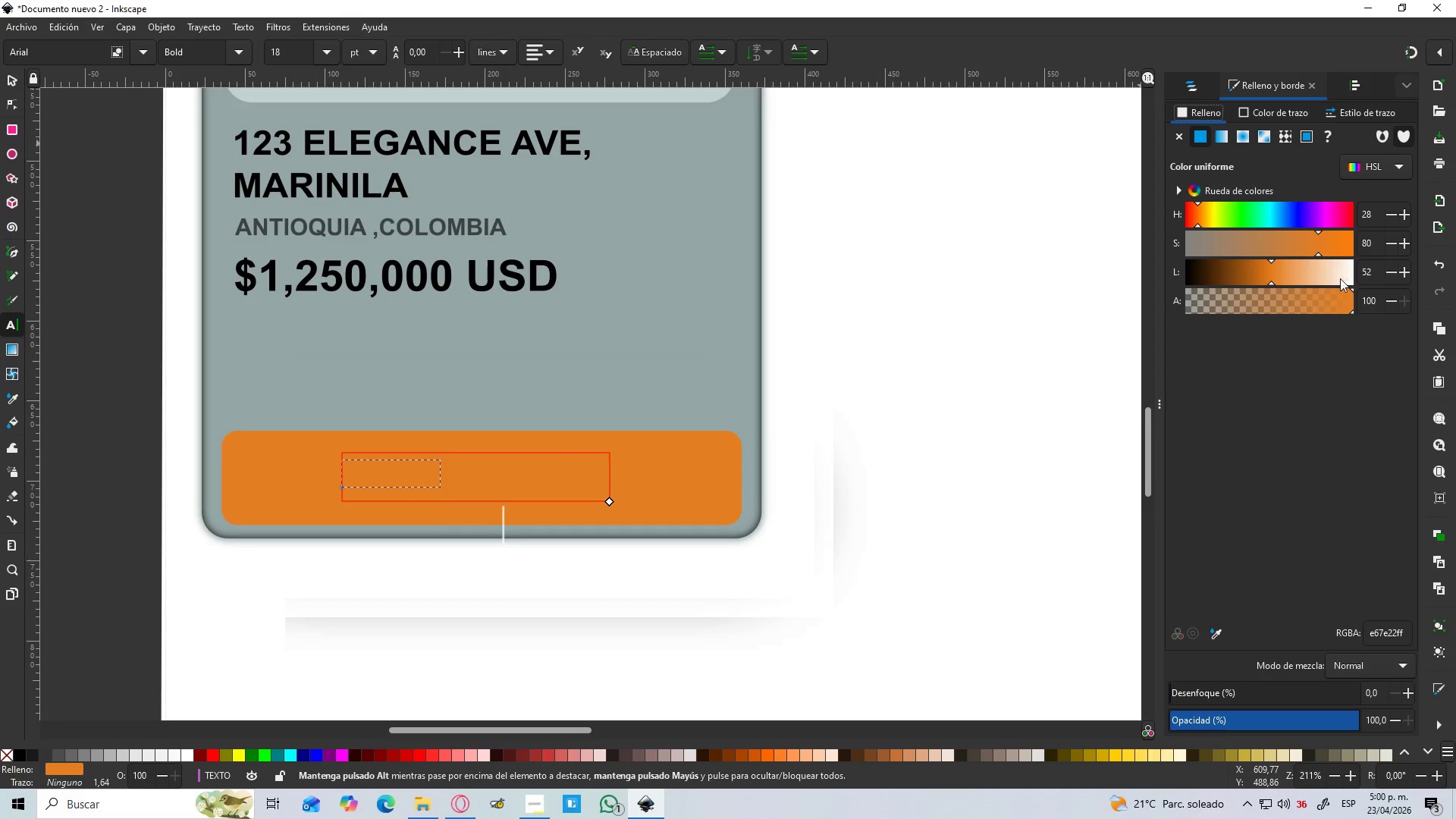 
left_click_drag(start_coordinate=[1326, 277], to_coordinate=[1353, 281])
 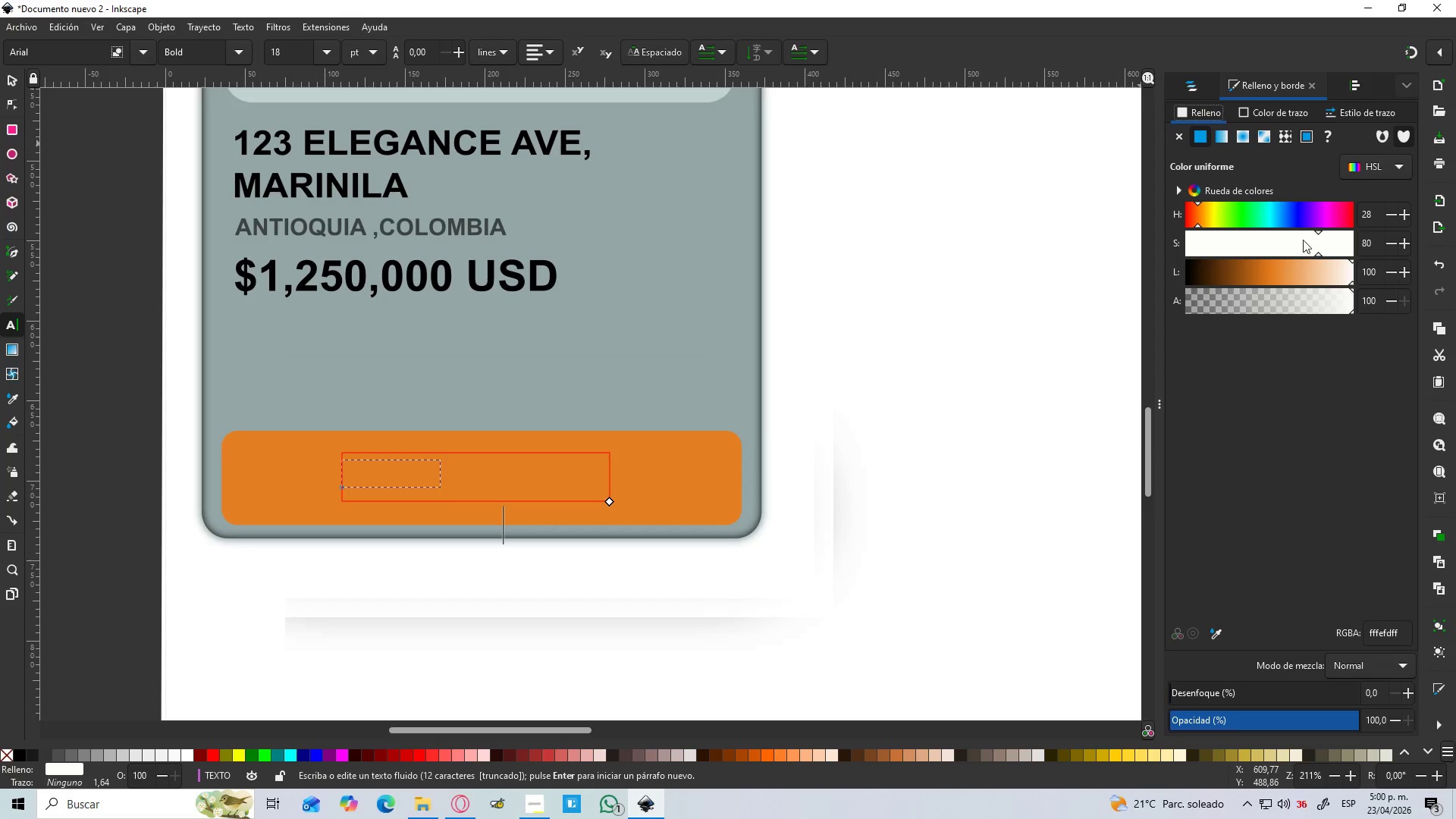 
left_click_drag(start_coordinate=[1318, 240], to_coordinate=[1236, 247])
 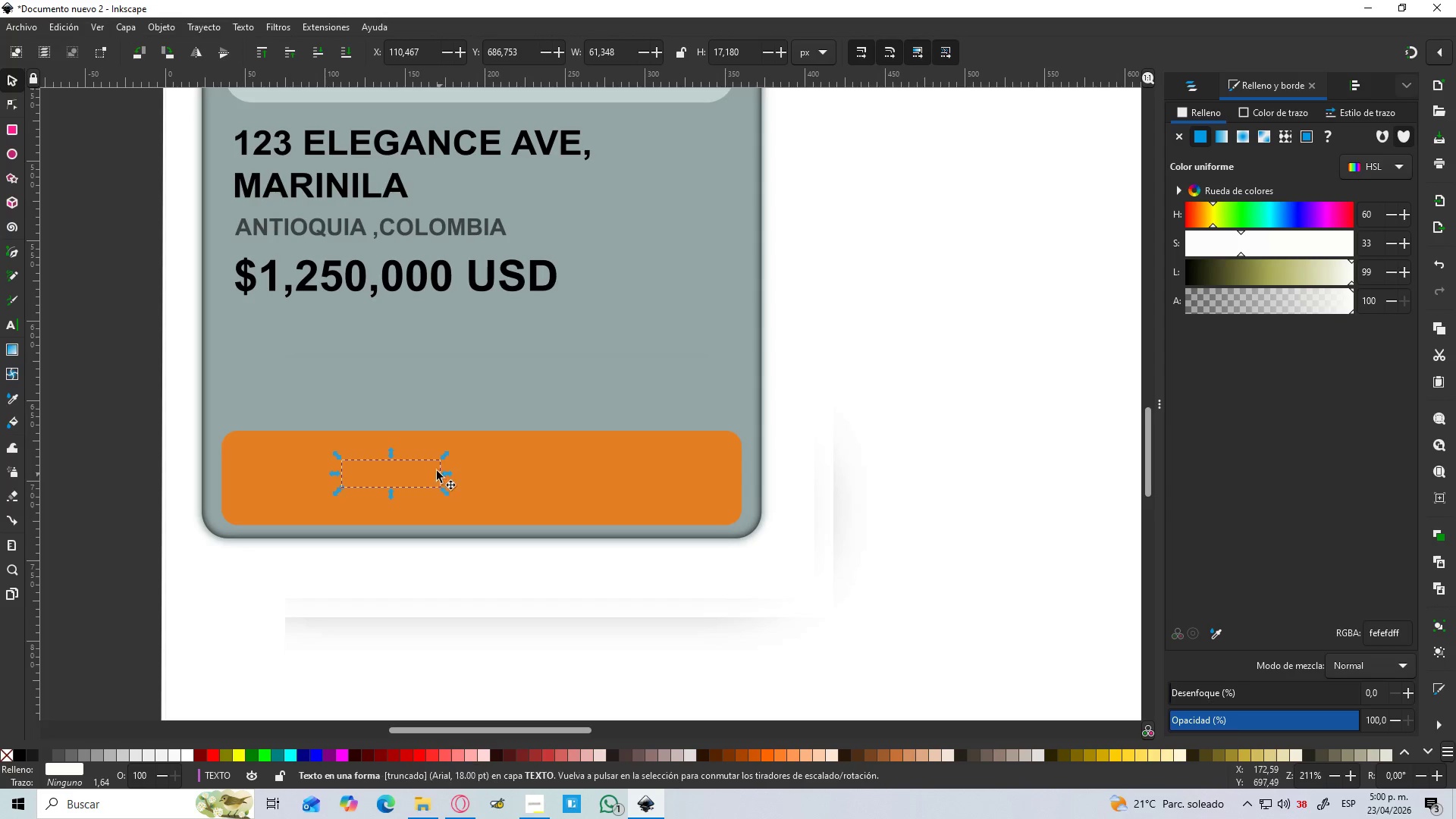 
double_click([400, 476])
 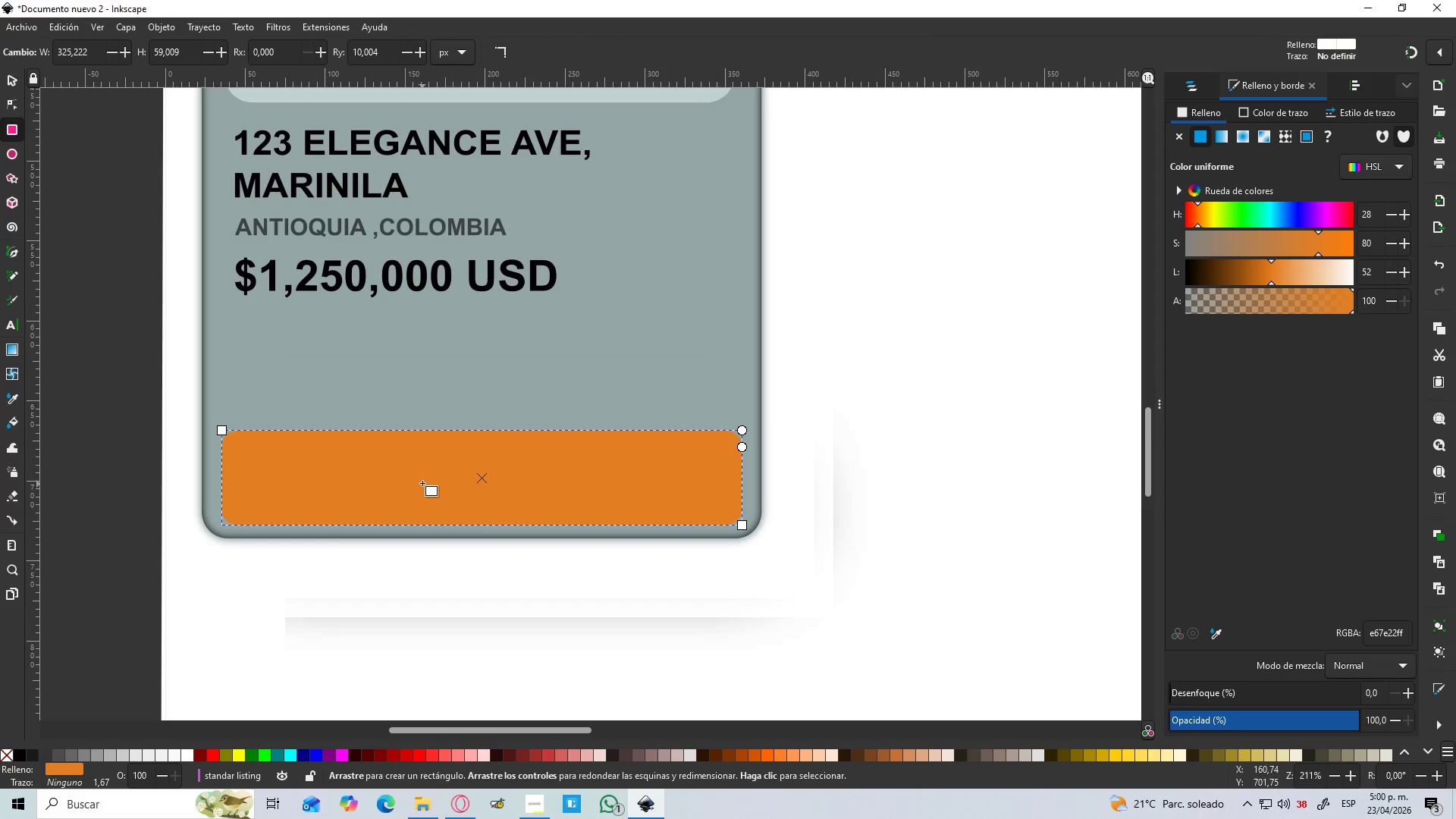 
double_click([463, 472])
 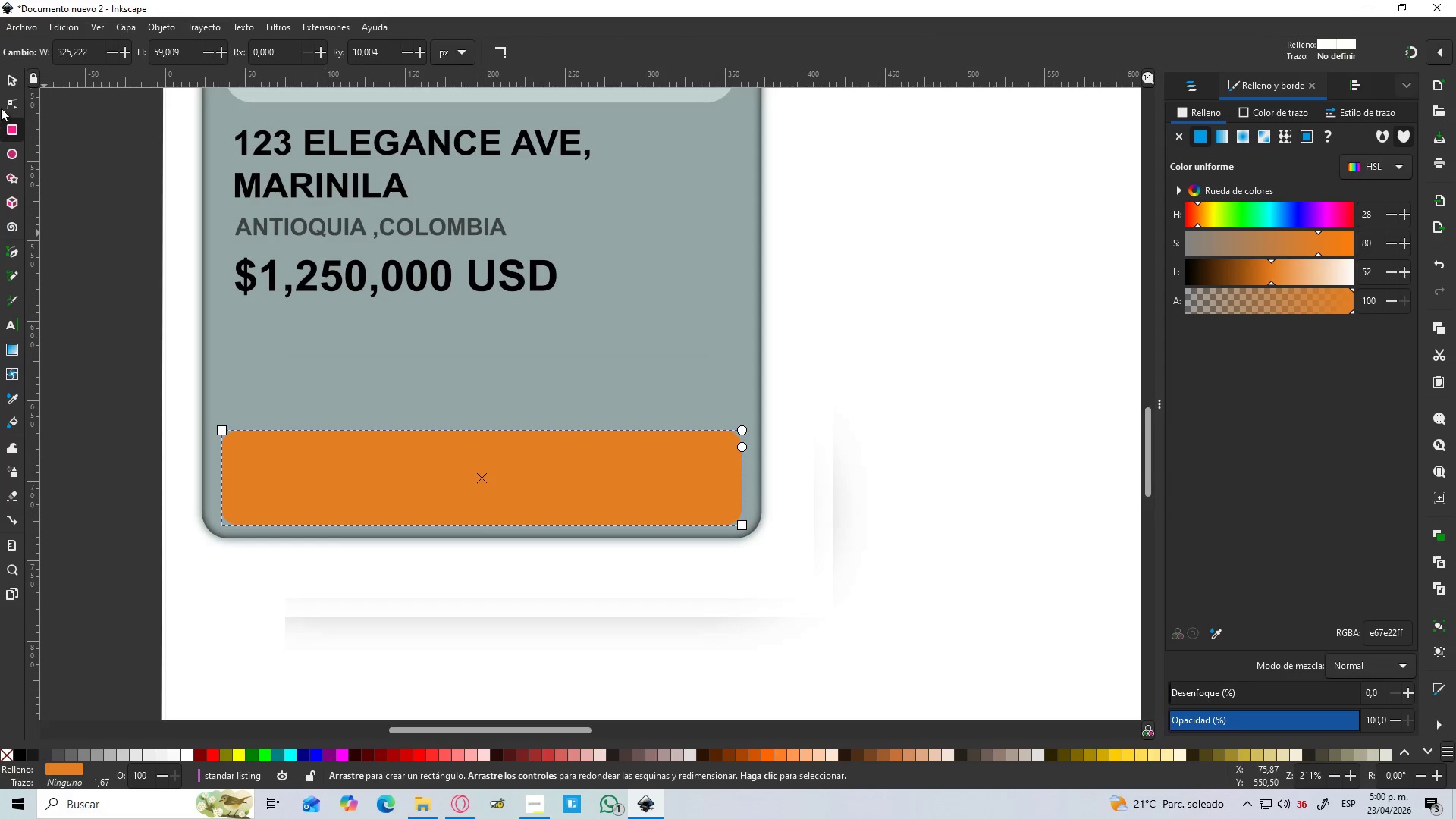 
left_click([14, 77])
 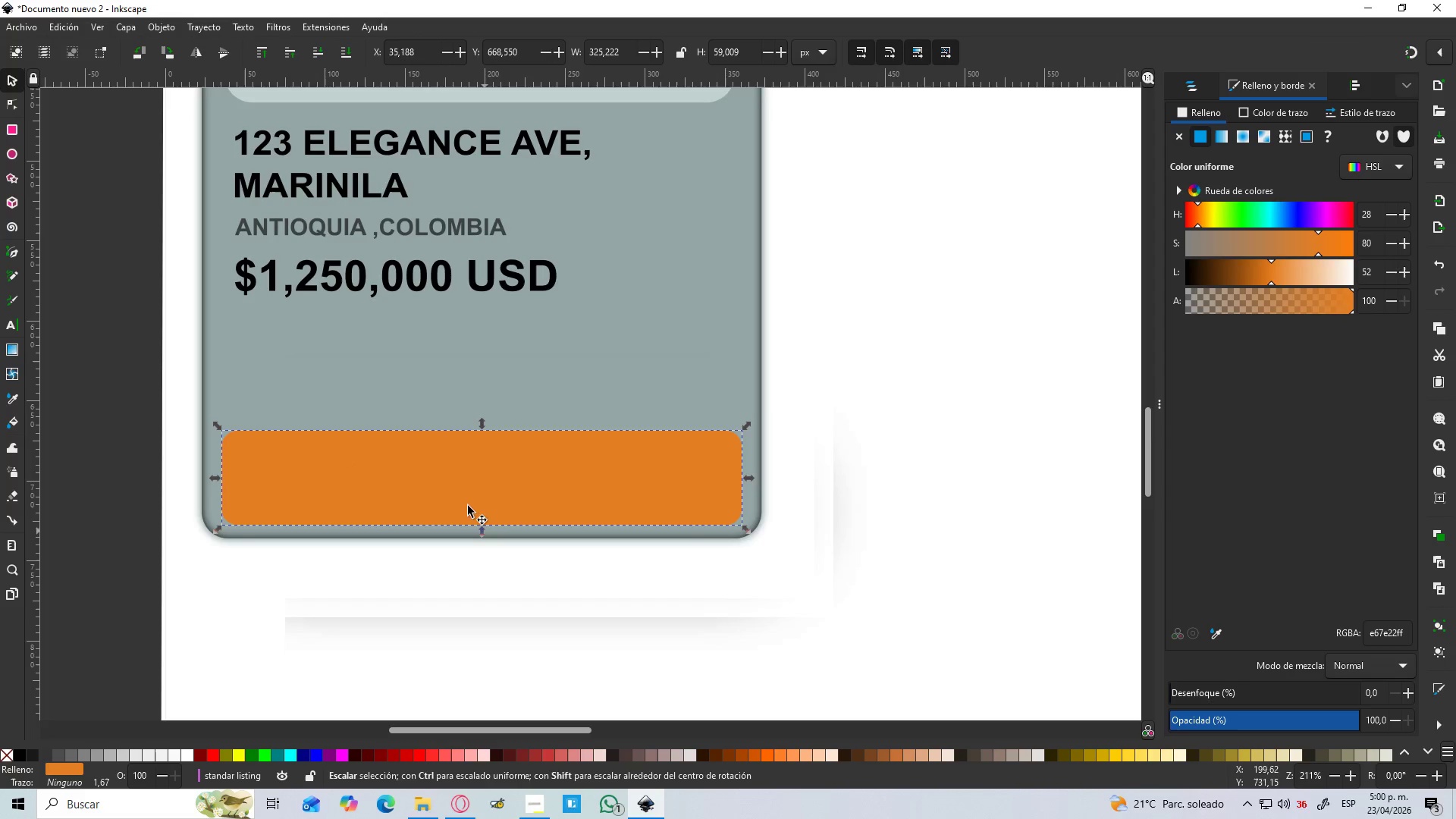 
left_click([443, 486])
 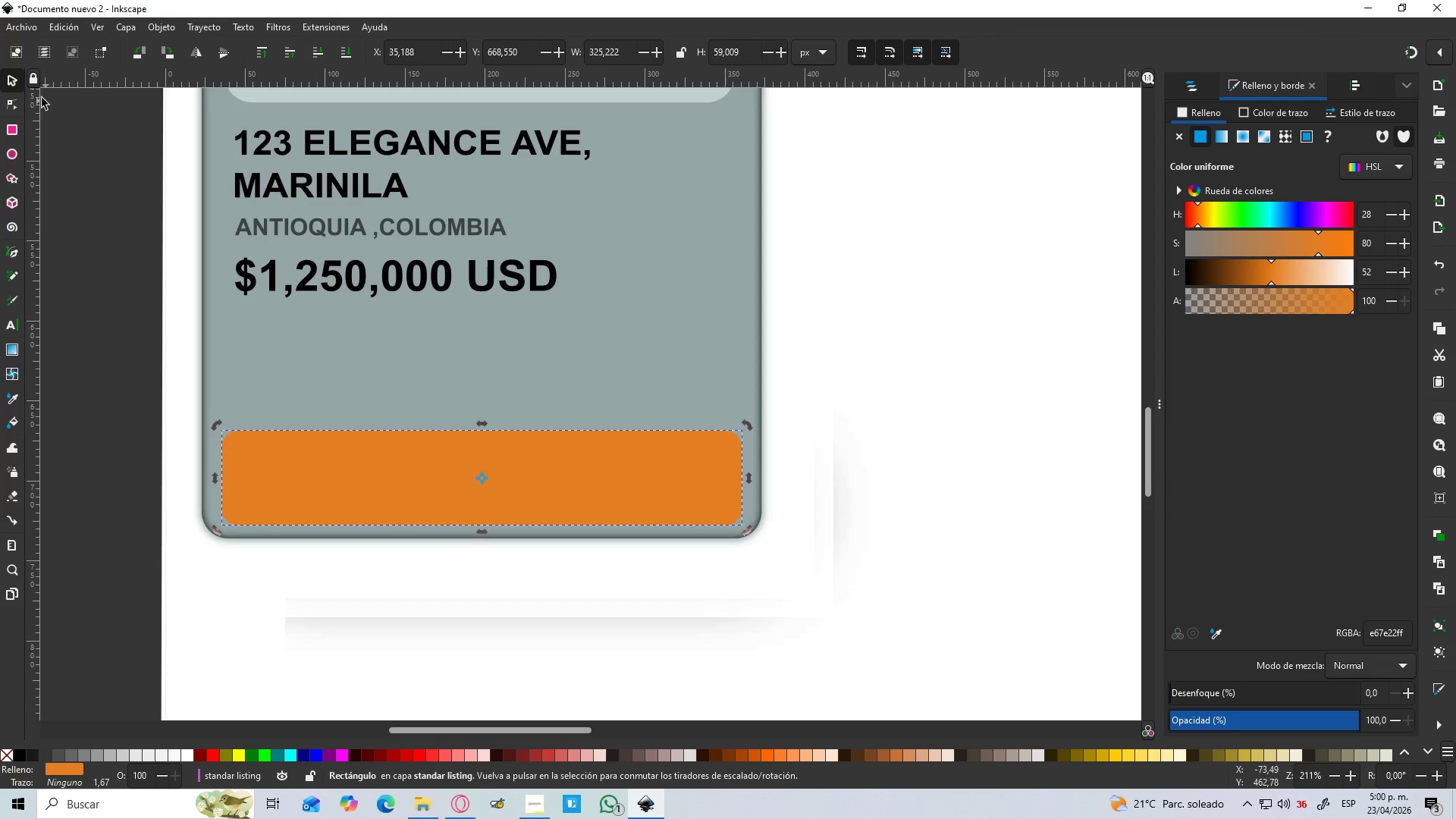 
left_click_drag(start_coordinate=[14, 76], to_coordinate=[10, 76])
 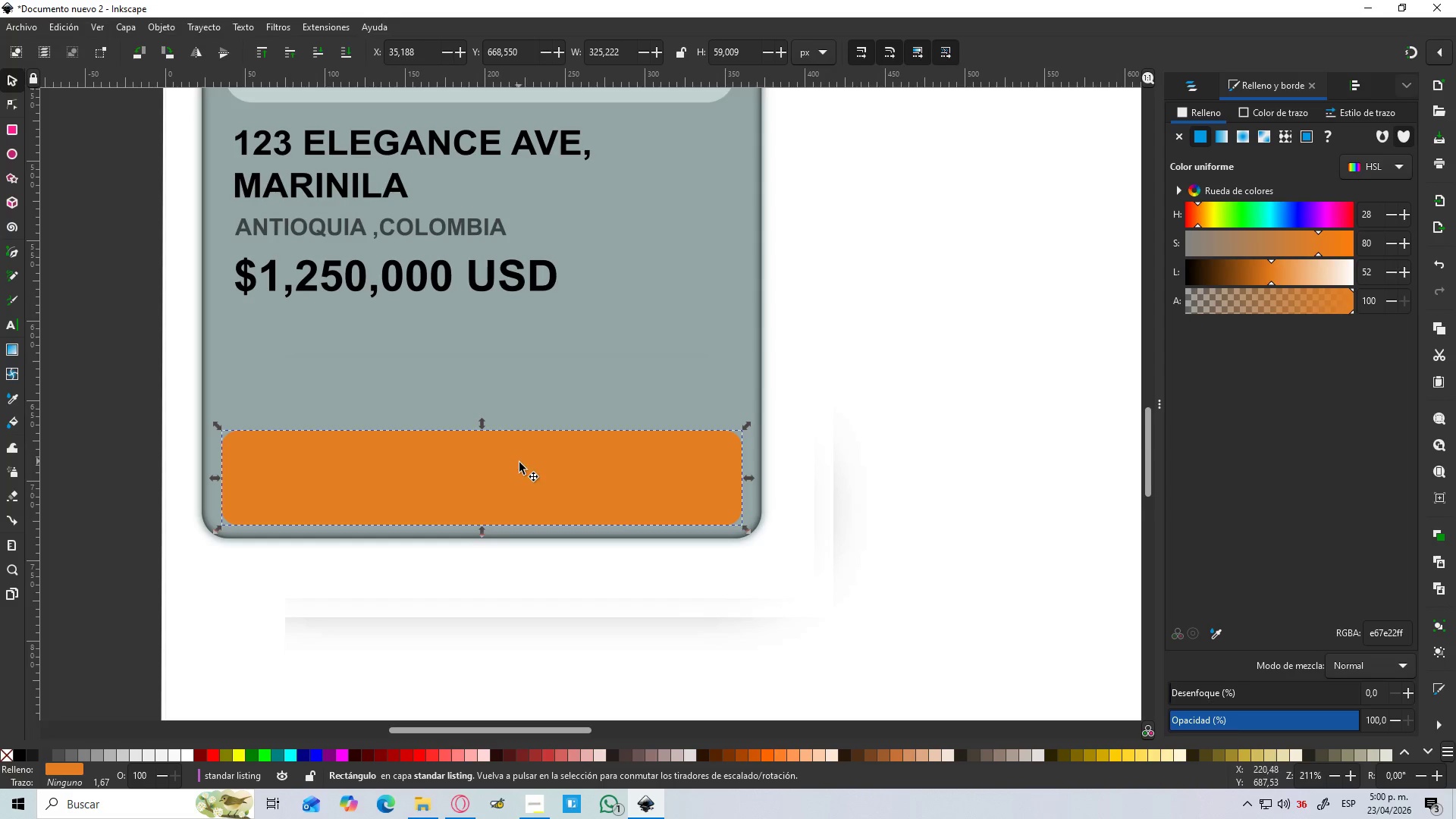 
wait(6.27)
 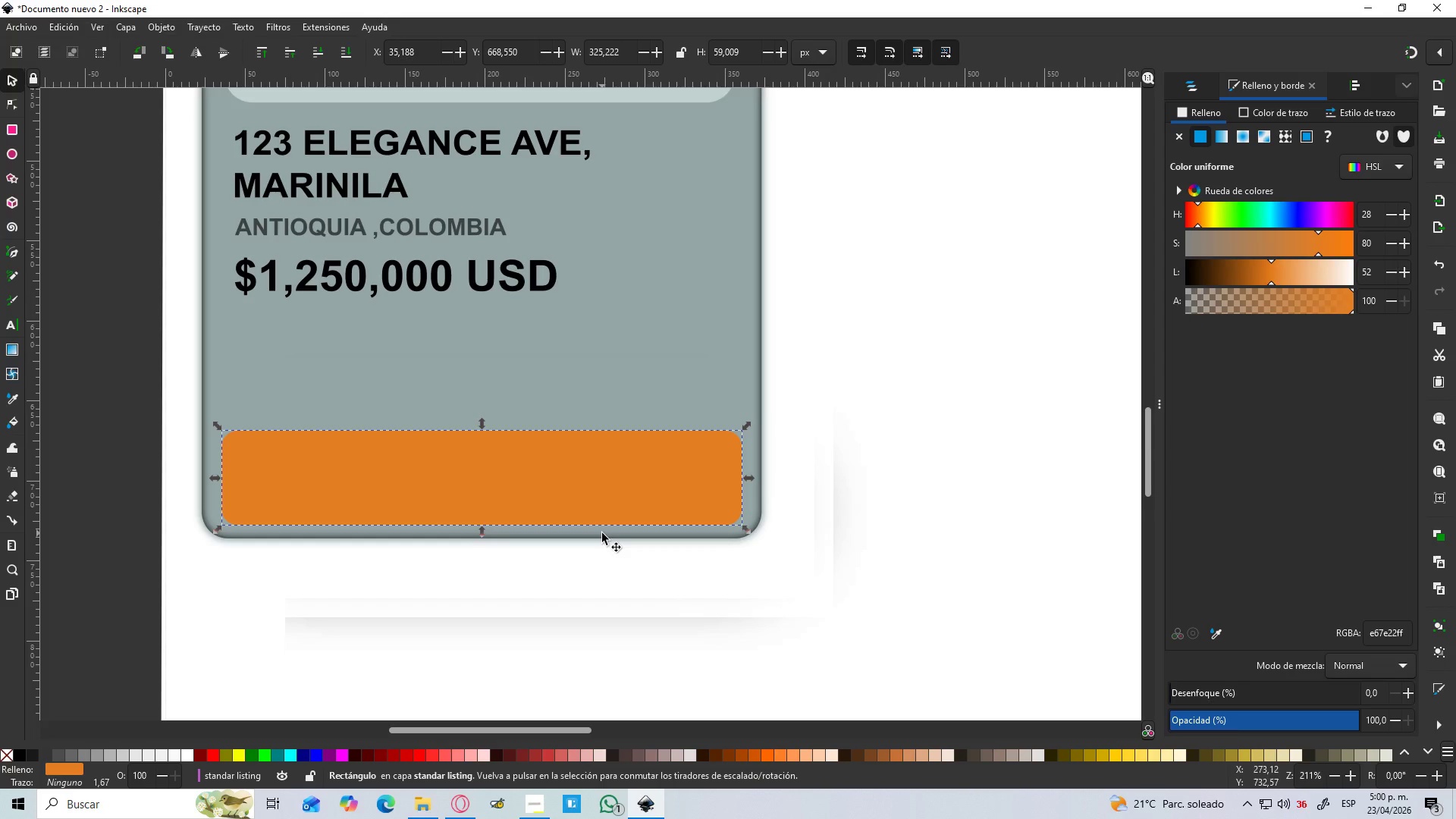 
left_click([563, 497])
 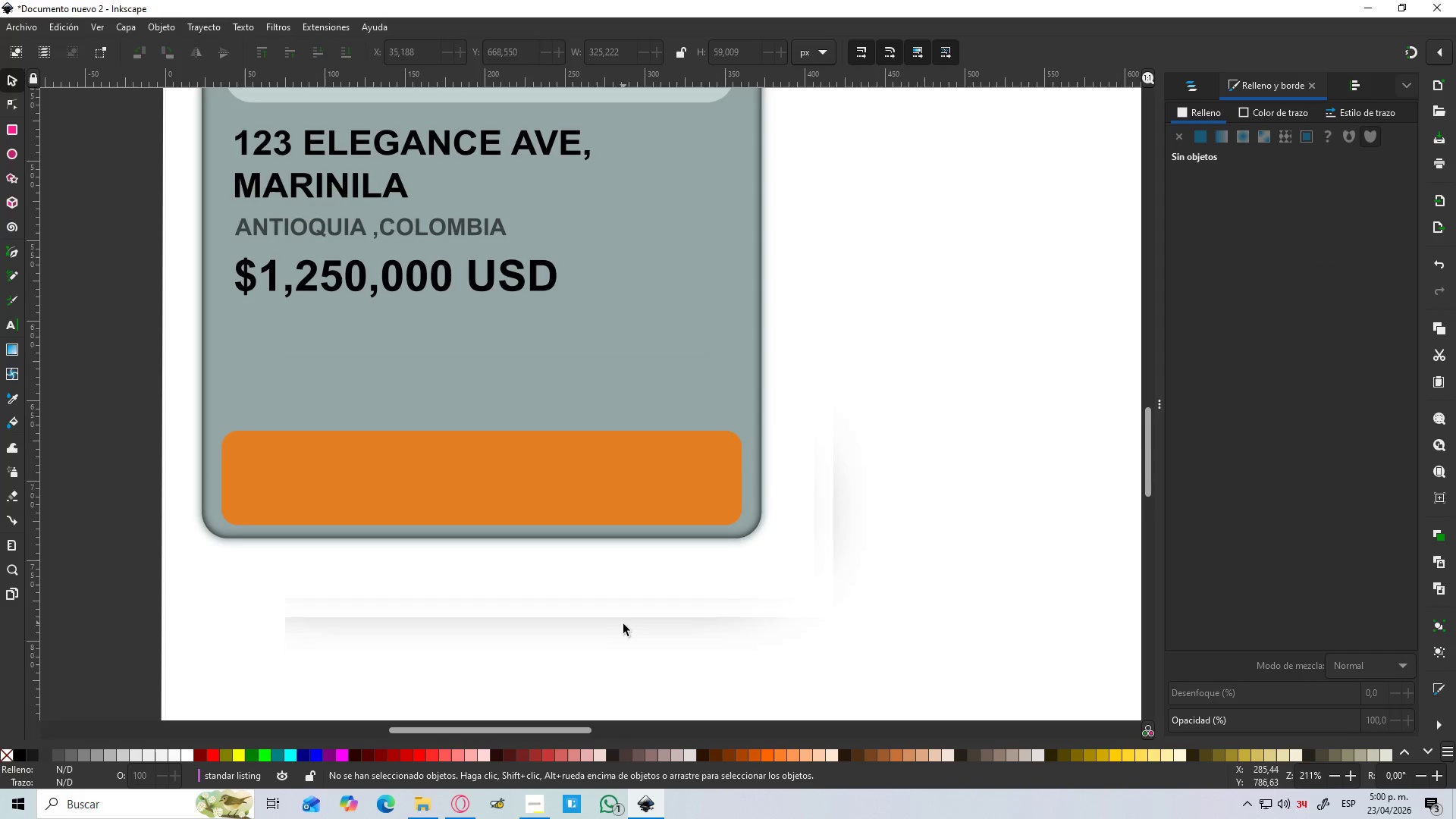 
left_click_drag(start_coordinate=[616, 599], to_coordinate=[629, 655])
 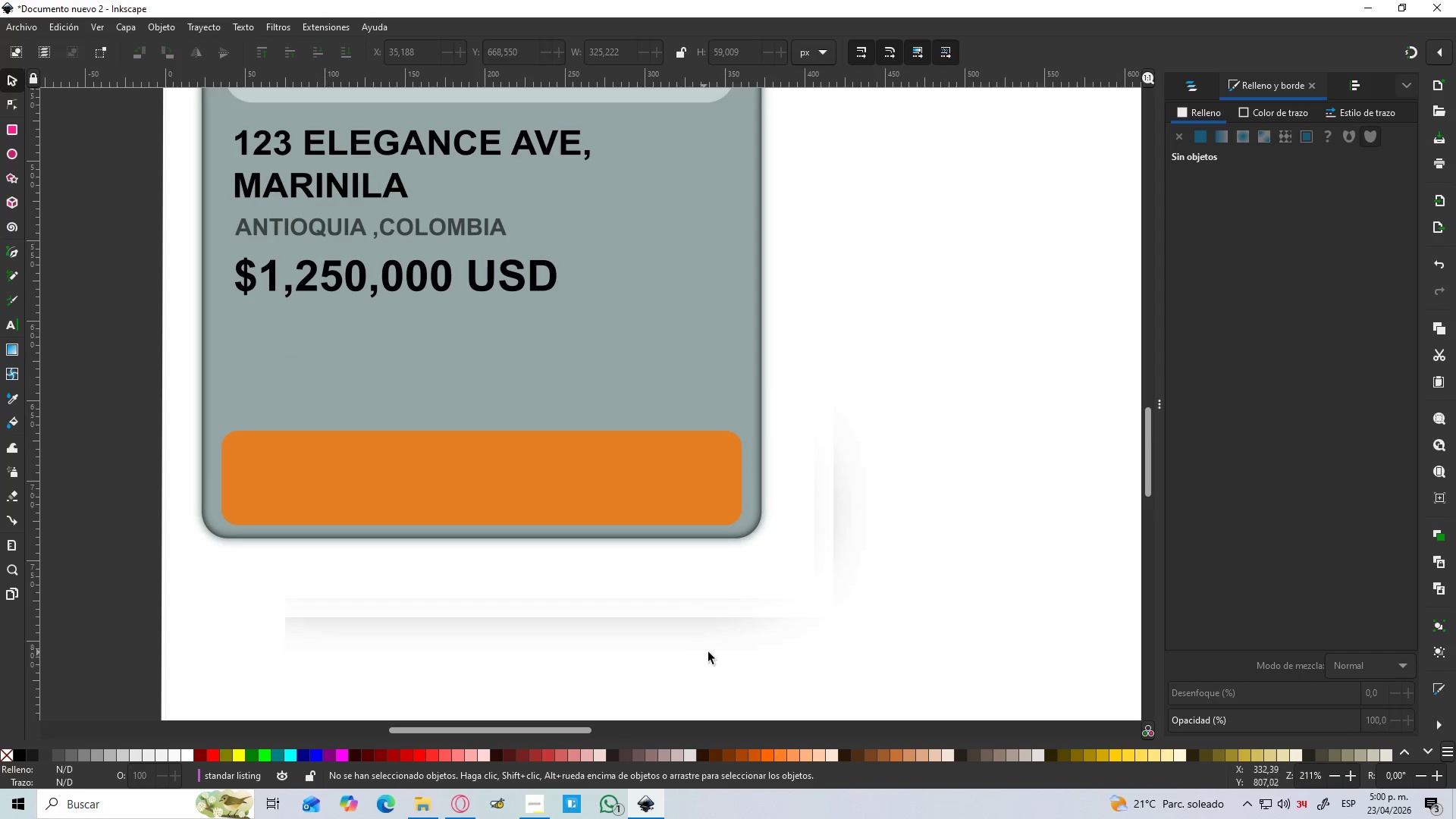 
left_click_drag(start_coordinate=[704, 655], to_coordinate=[611, 582])
 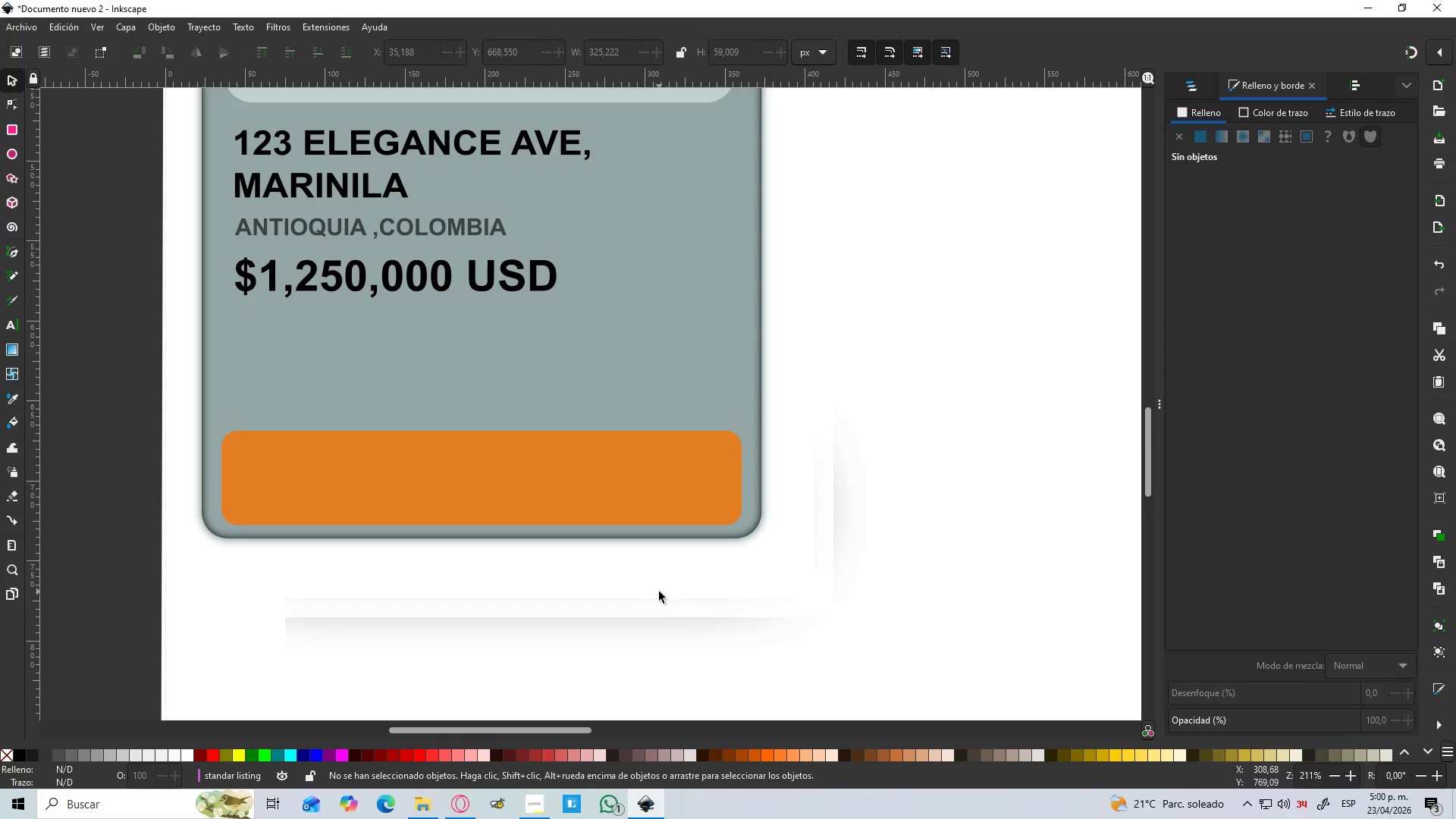 
hold_key(key=ControlLeft, duration=0.52)
scroll: coordinate [661, 603], scroll_direction: down, amount: 3.0
 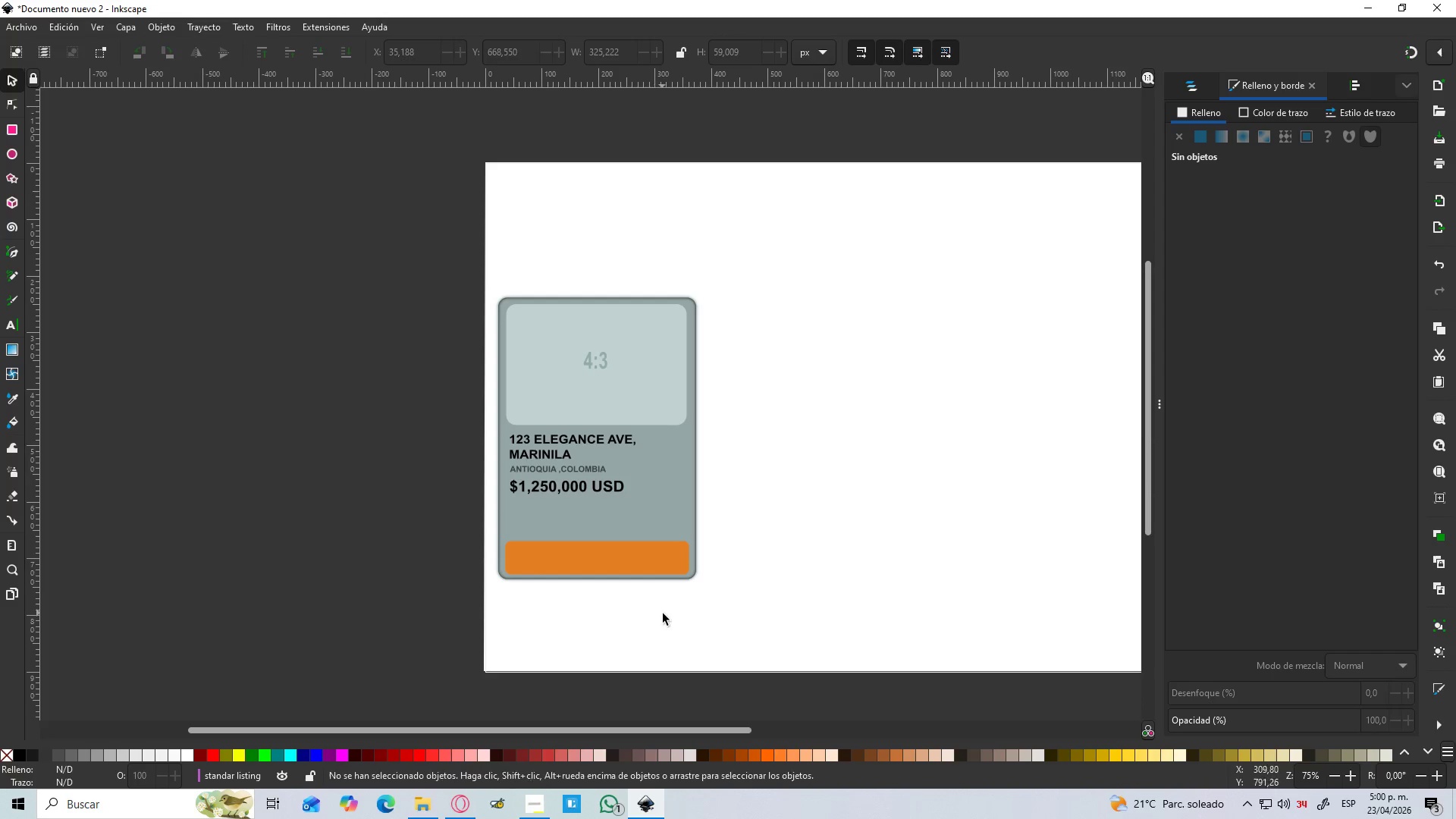 
hold_key(key=ControlLeft, duration=1.27)
scroll: coordinate [663, 613], scroll_direction: up, amount: 2.0
 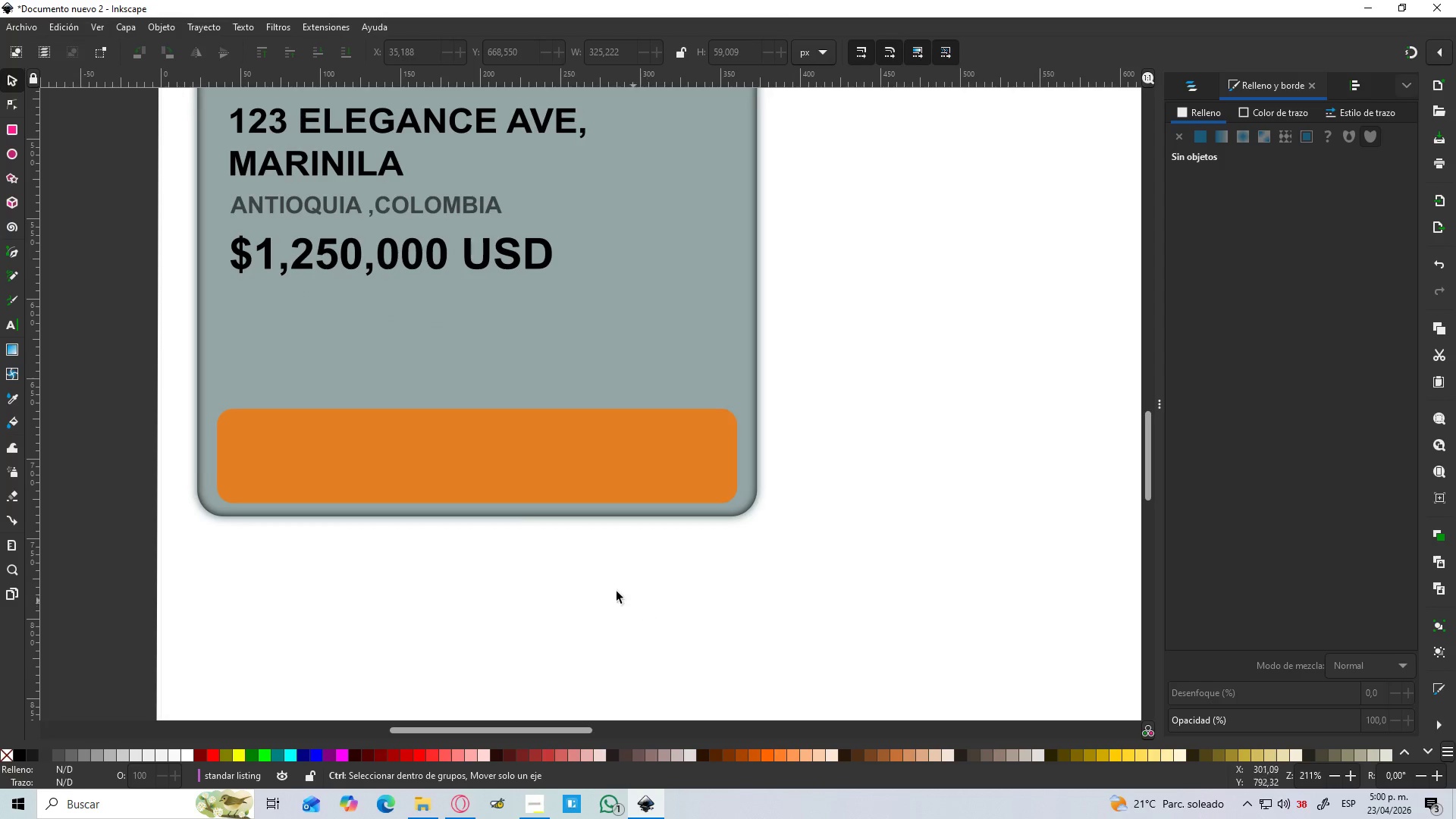 
left_click([485, 466])
 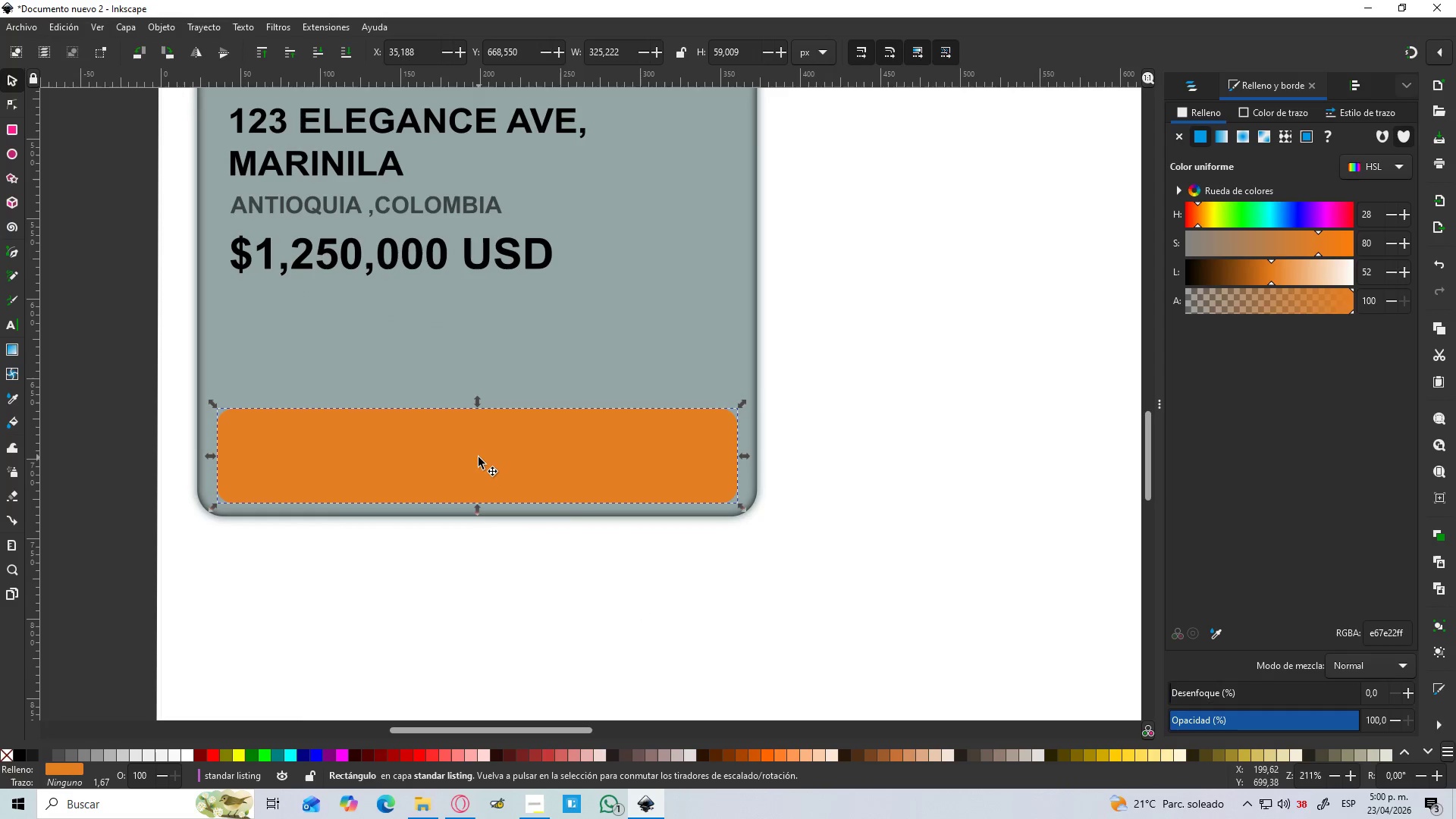 
left_click_drag(start_coordinate=[476, 457], to_coordinate=[509, 568])
 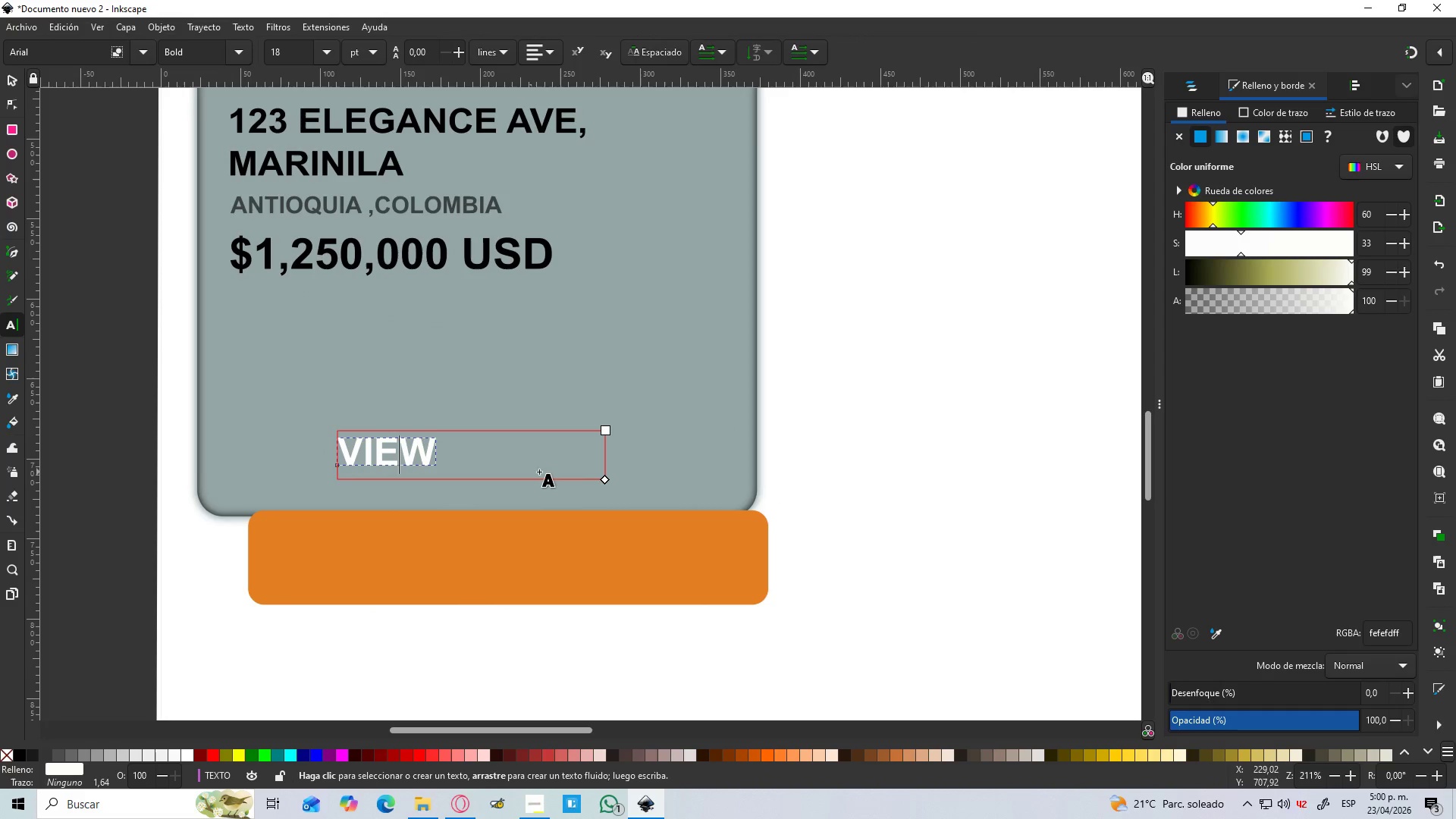 
left_click_drag(start_coordinate=[605, 482], to_coordinate=[640, 488])
 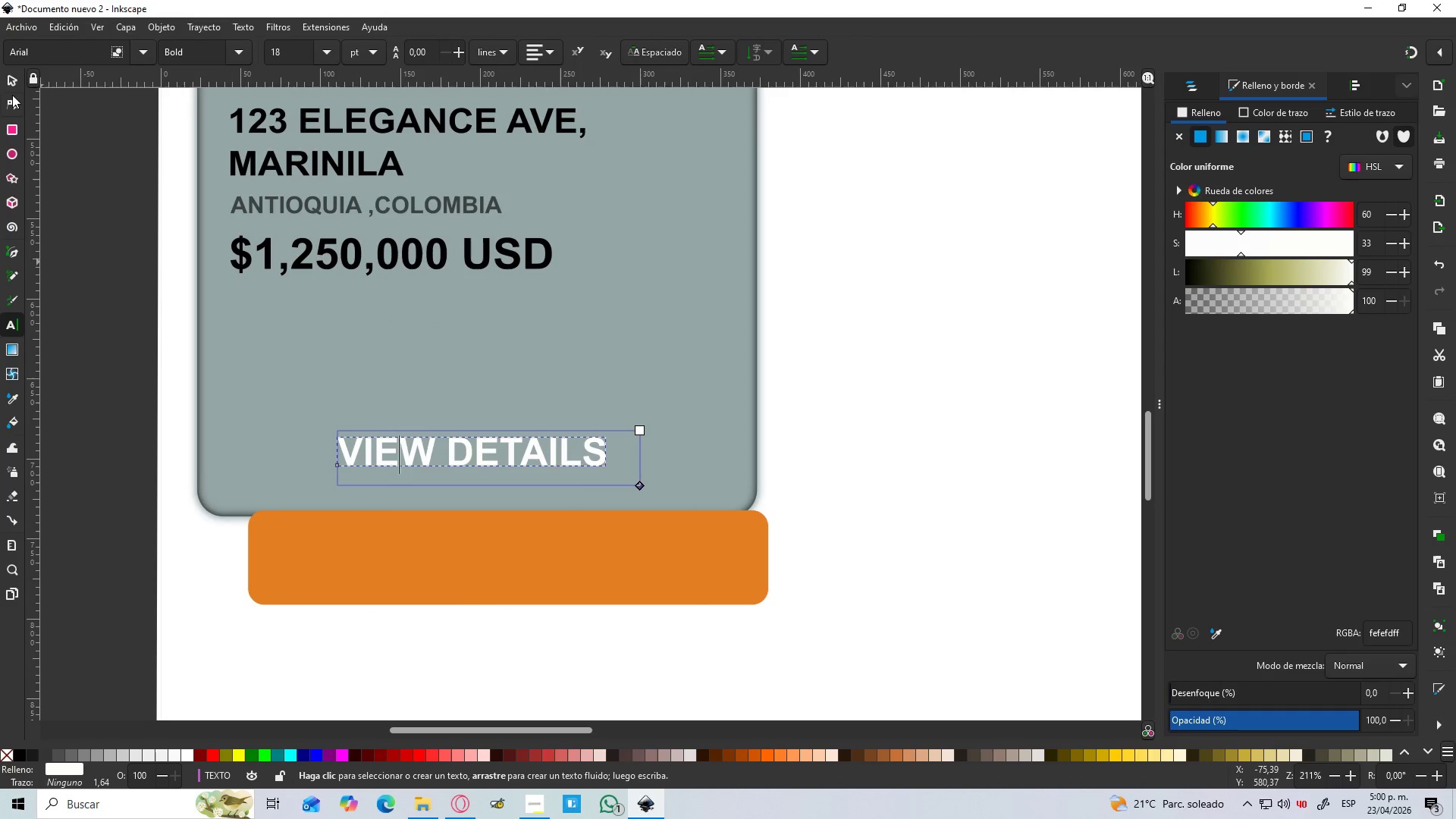 
left_click([9, 77])
 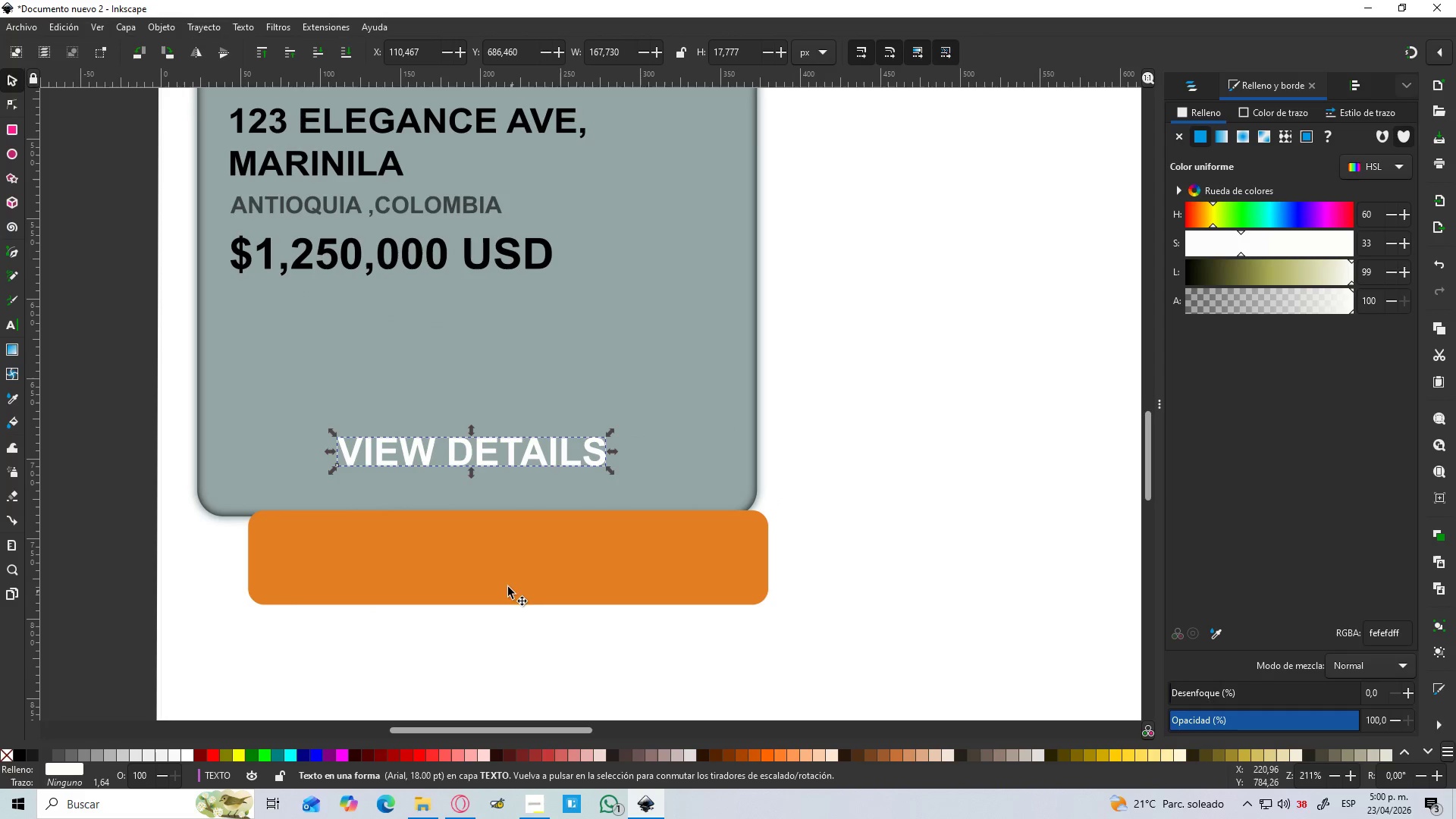 
left_click_drag(start_coordinate=[497, 570], to_coordinate=[451, 450])
 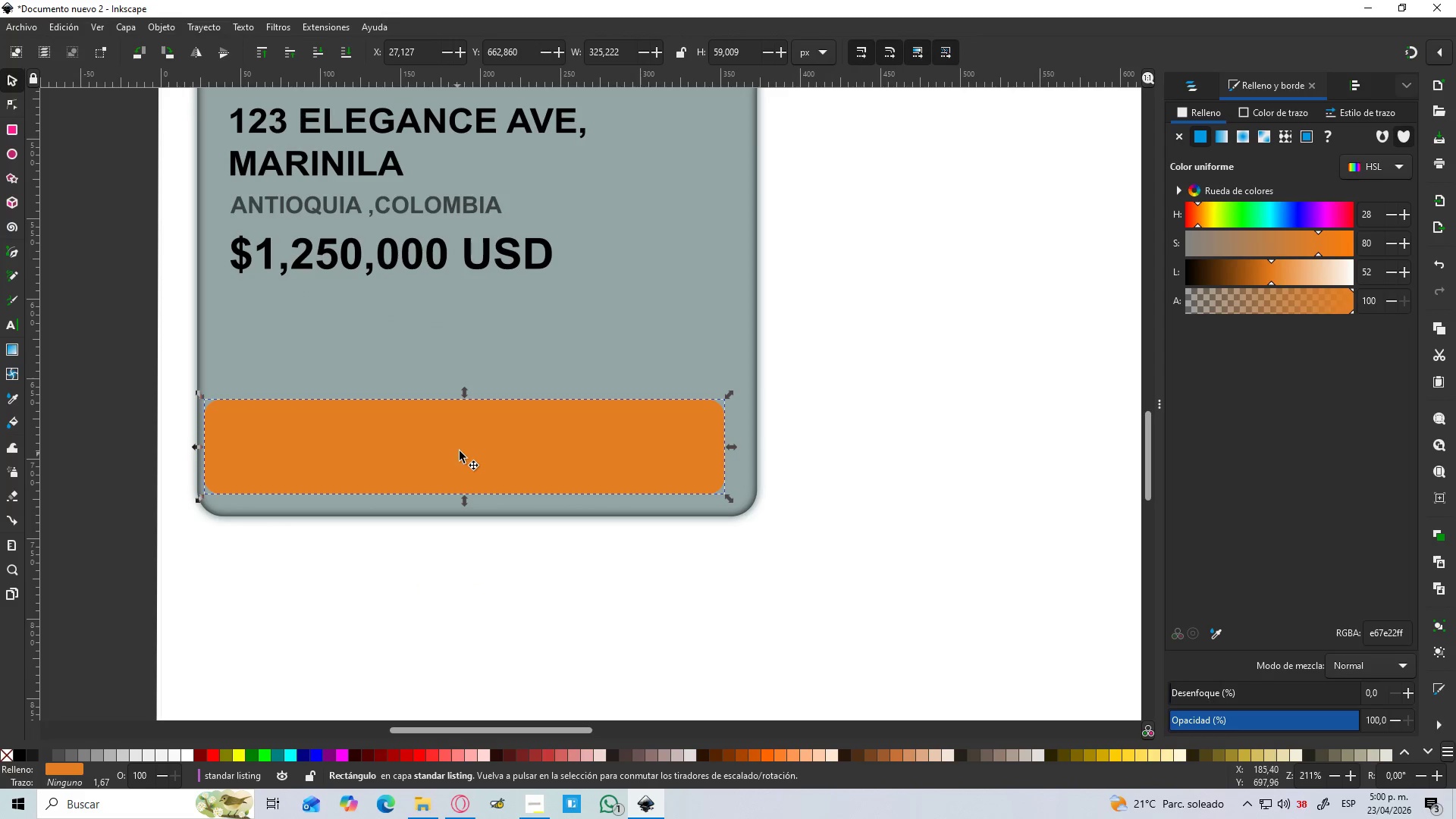 
left_click_drag(start_coordinate=[460, 450], to_coordinate=[455, 529])
 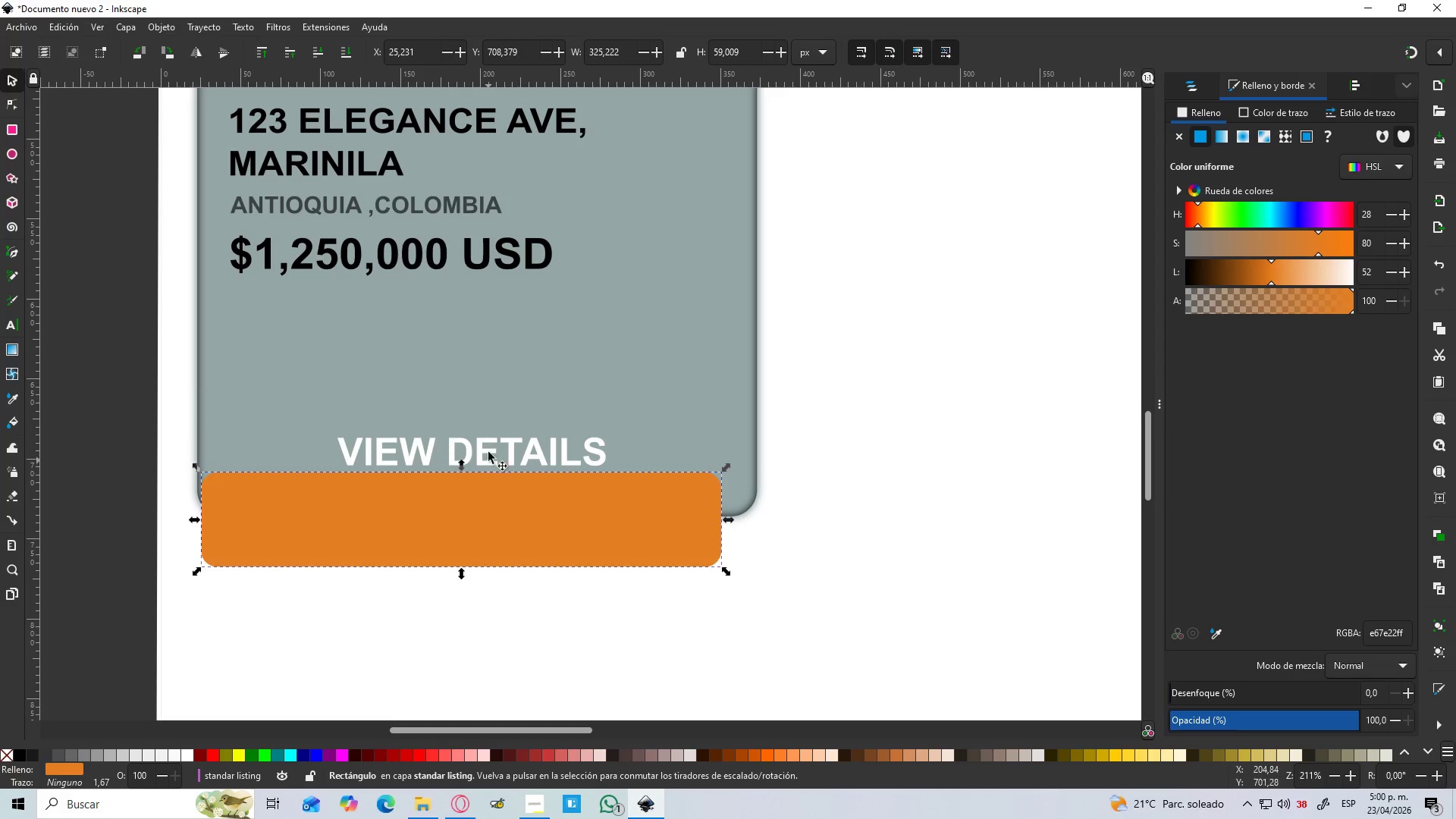 
left_click([488, 442])
 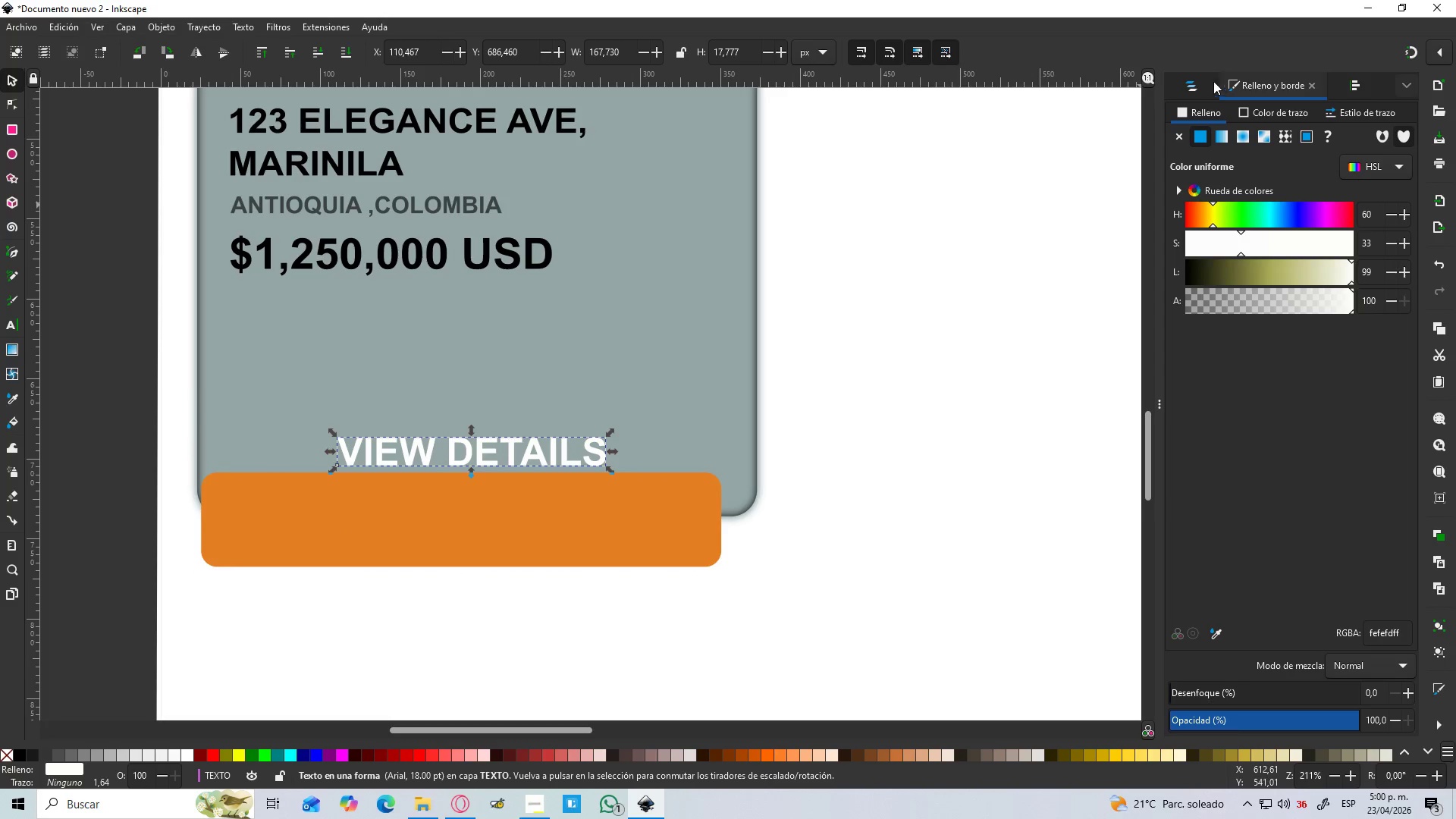 
left_click([1197, 87])
 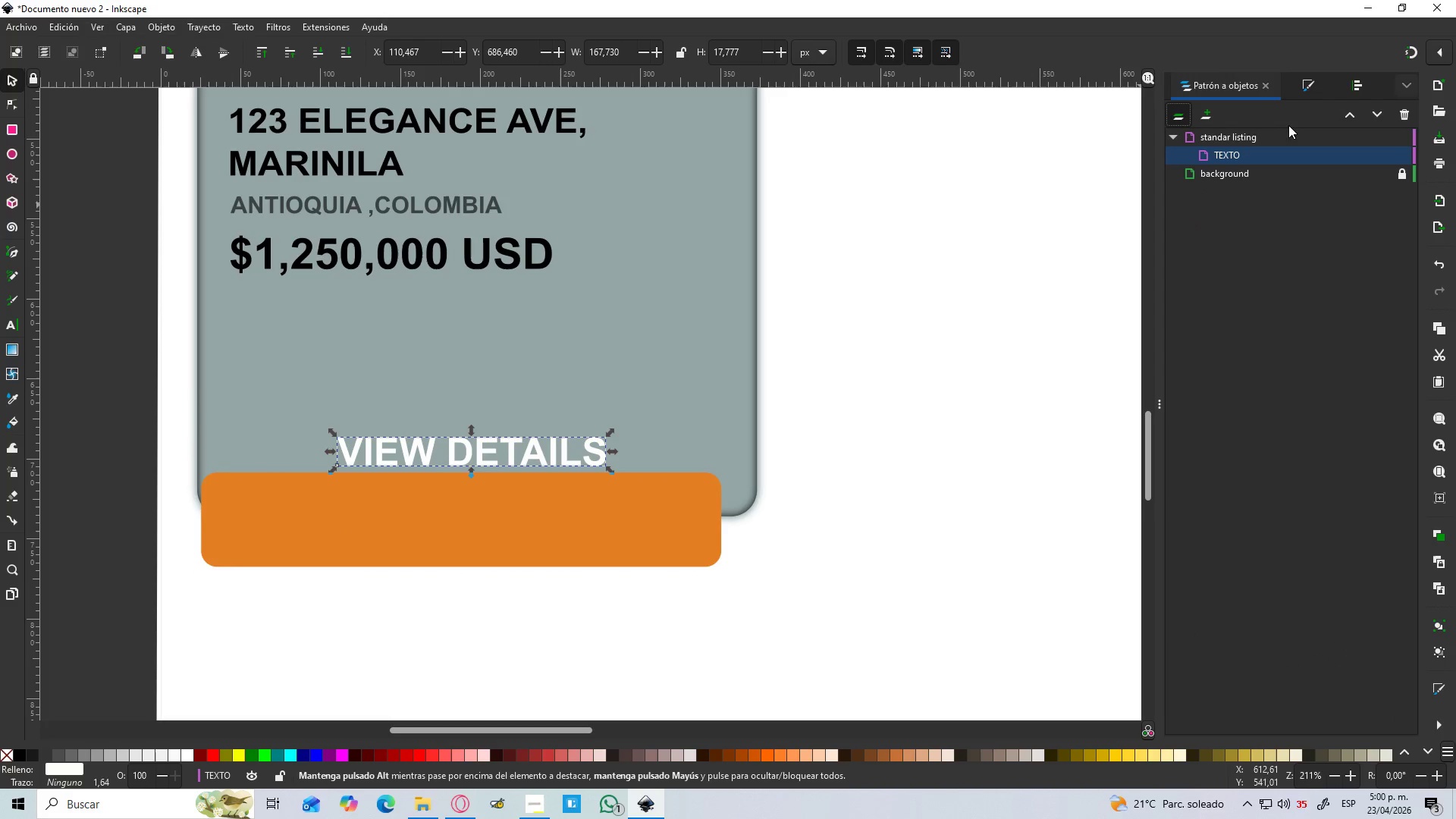 
left_click([1175, 136])
 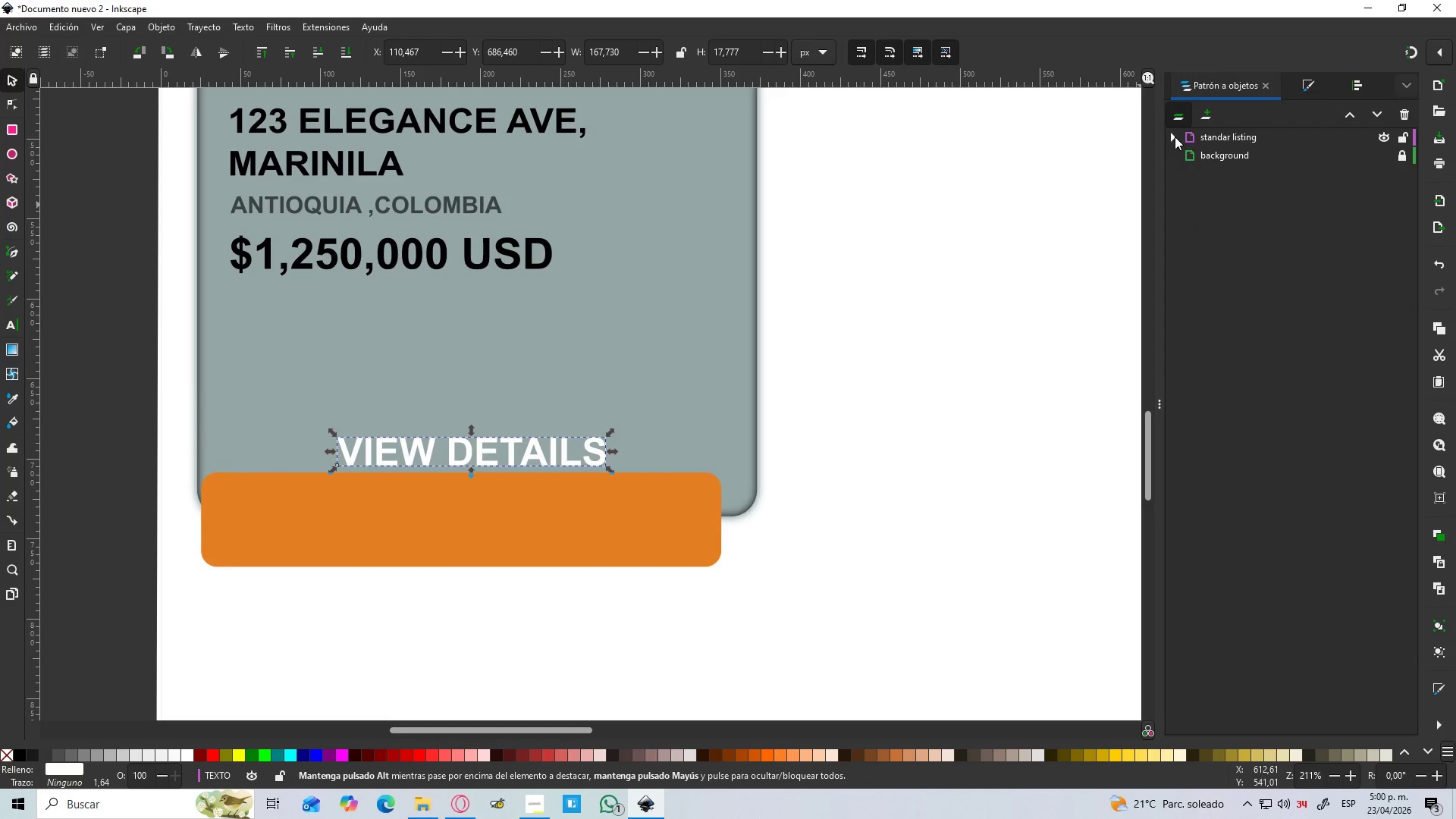 
left_click([1175, 136])
 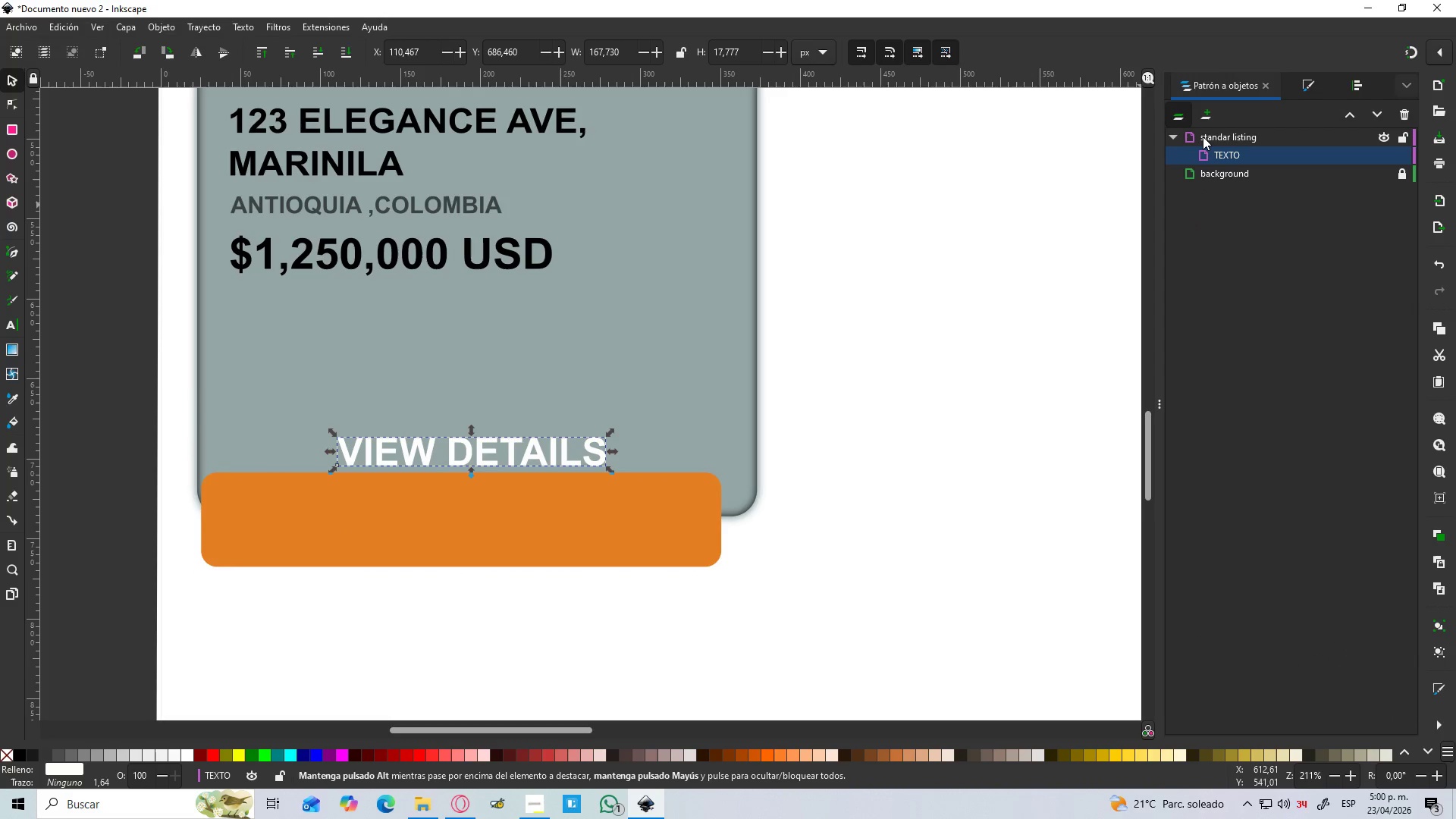 
left_click([1203, 136])
 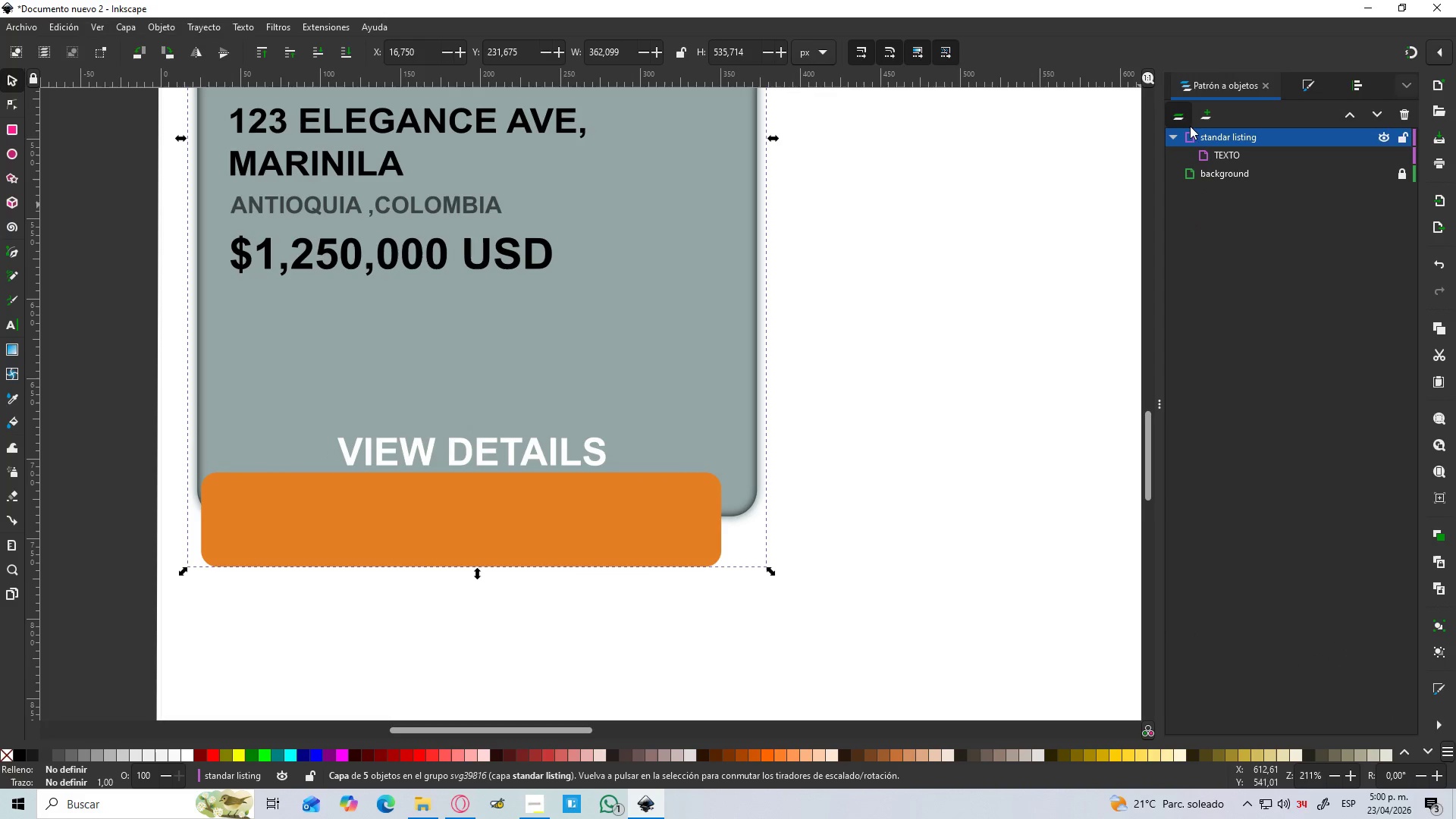 
left_click([1185, 117])
 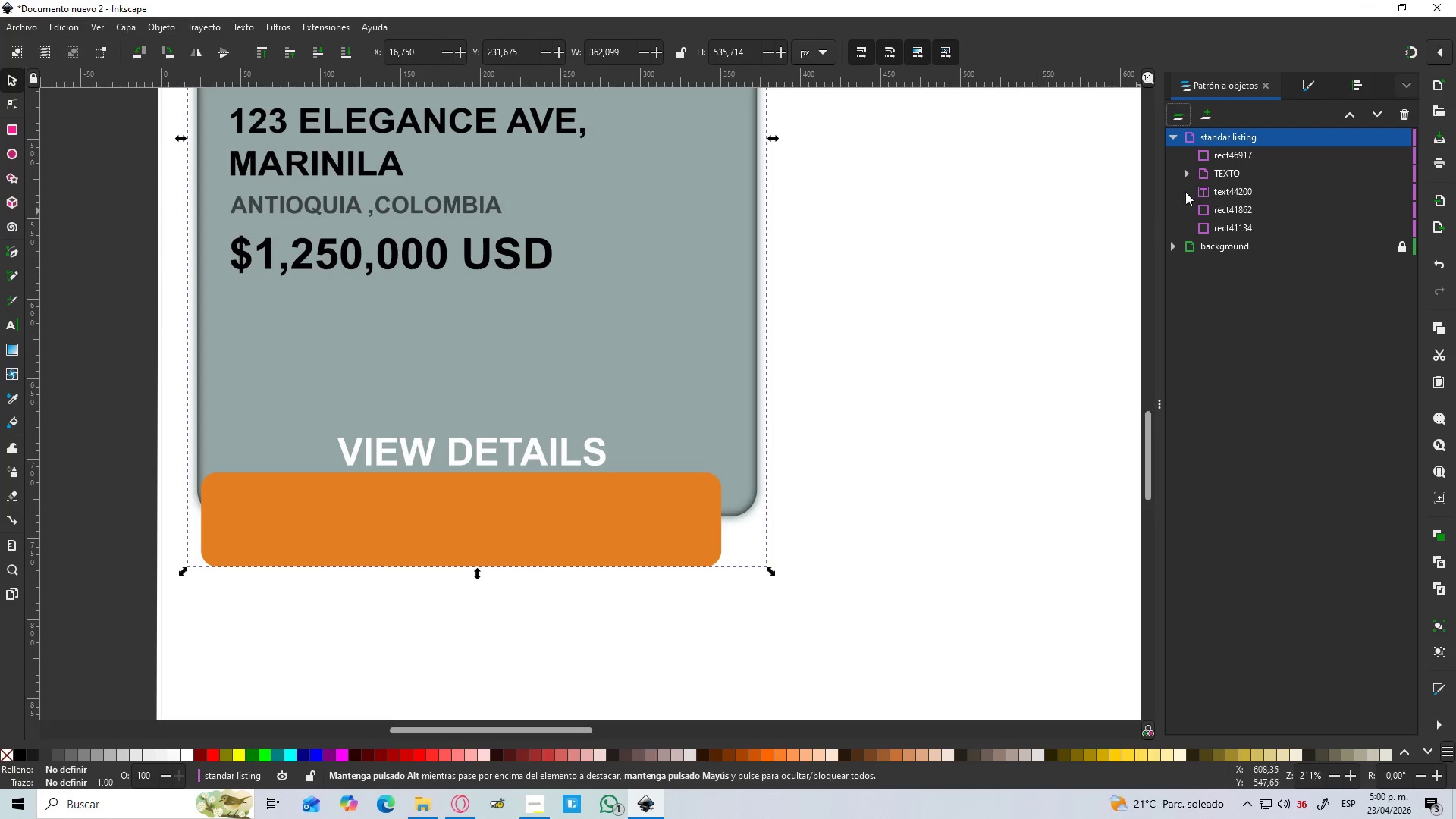 
left_click([1240, 168])
 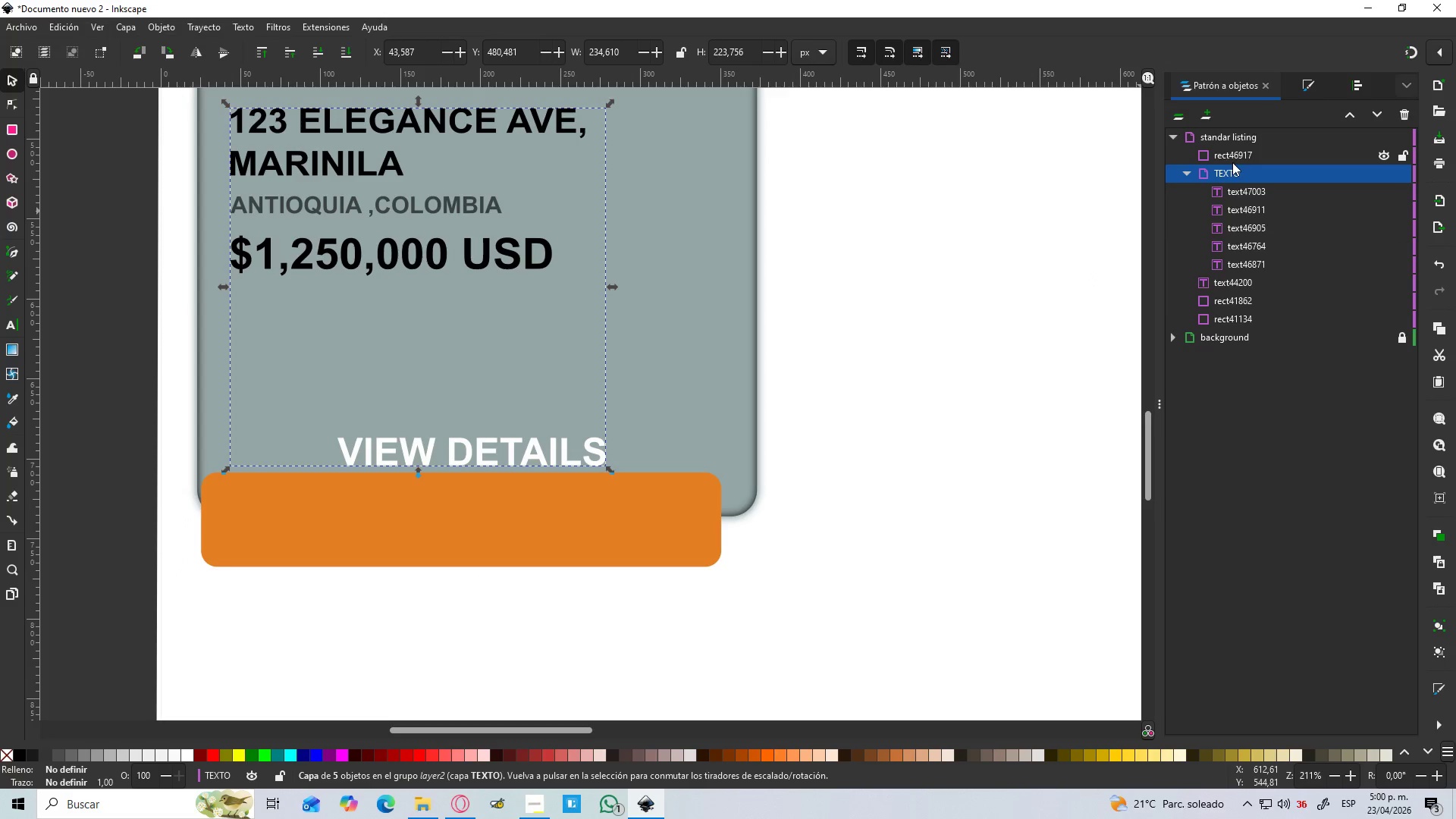 
left_click_drag(start_coordinate=[1228, 167], to_coordinate=[1224, 146])
 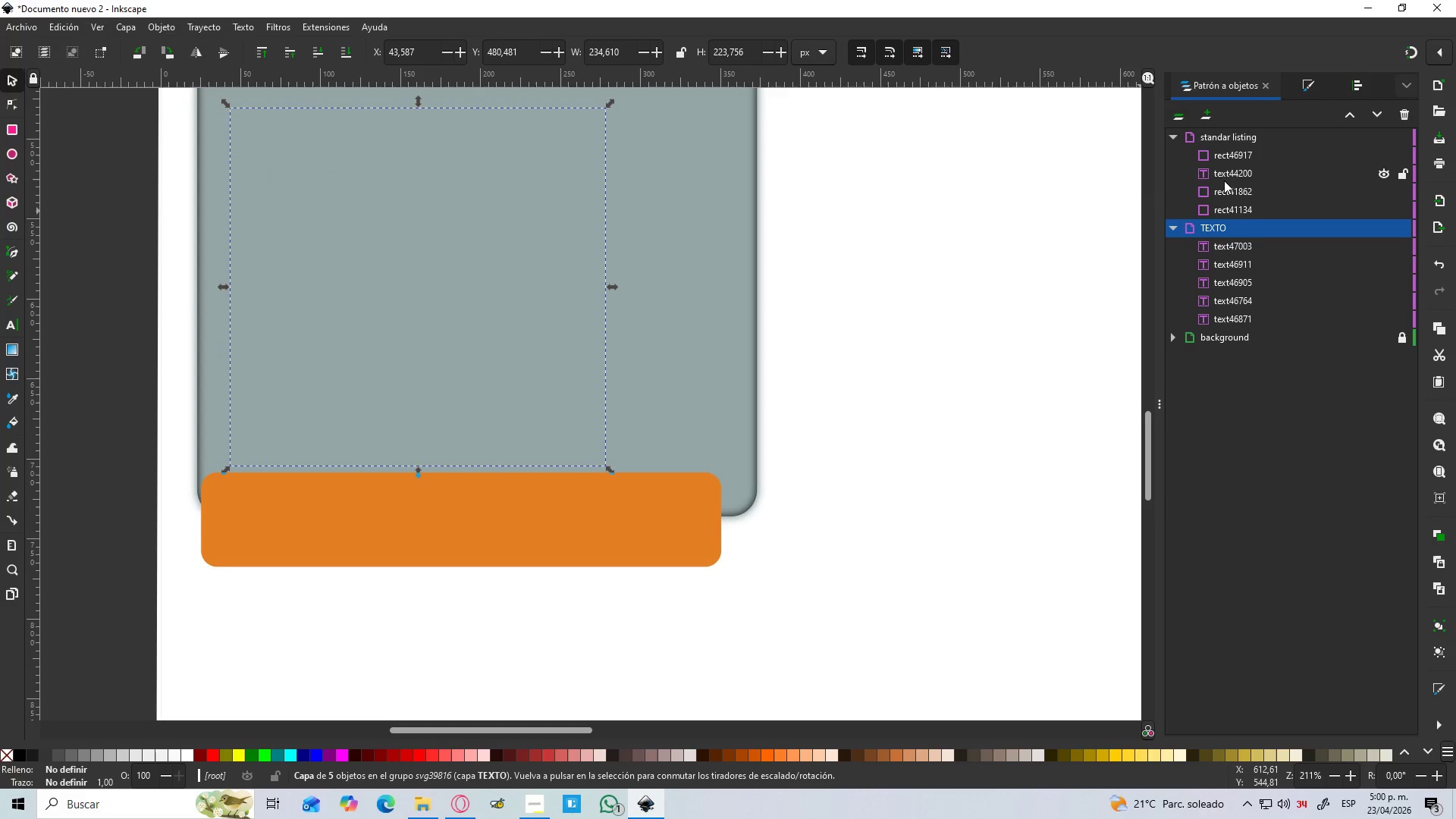 
key(Control+Z)
 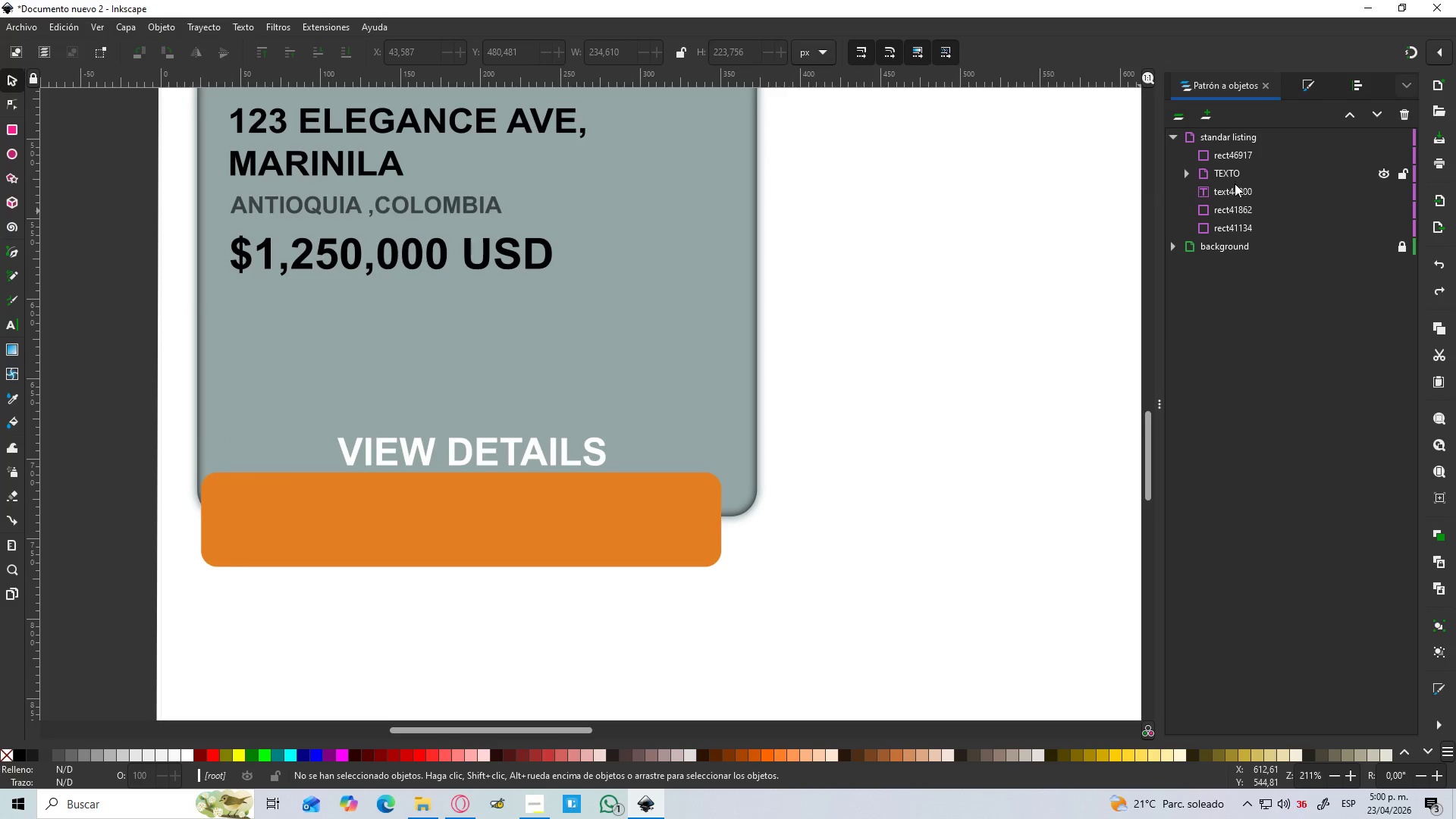 
left_click([1235, 184])
 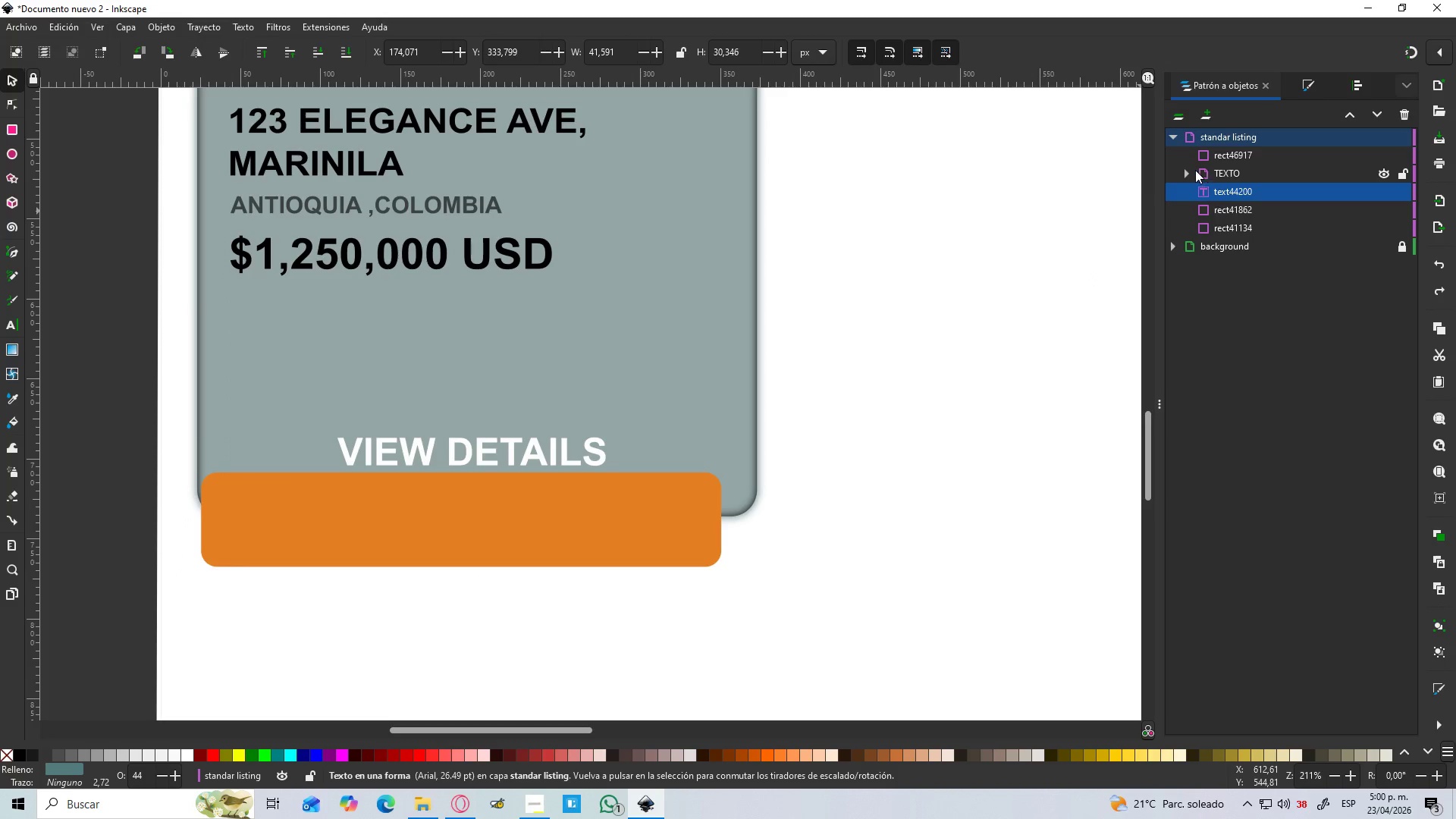 
left_click([1188, 175])
 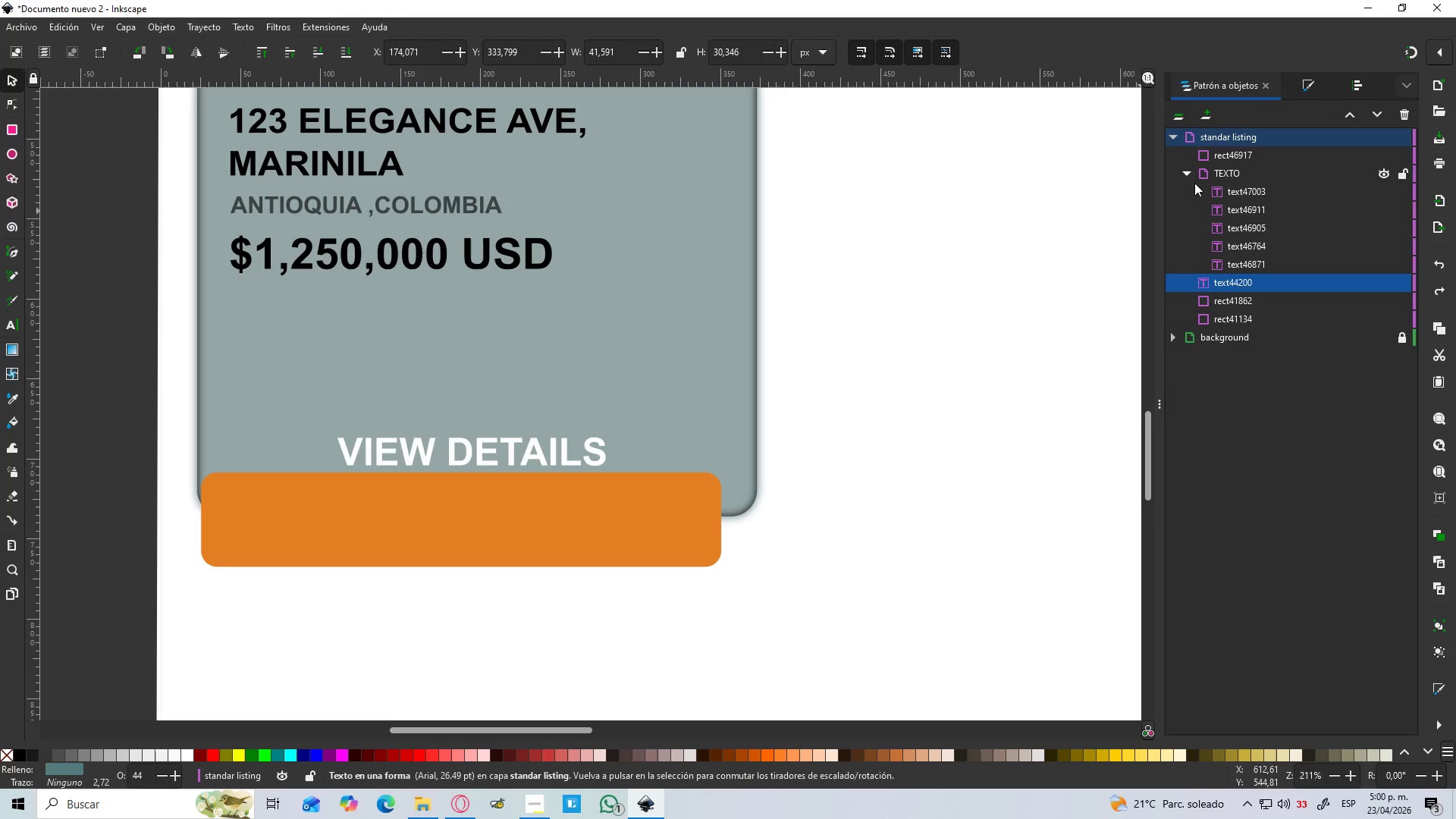 
left_click_drag(start_coordinate=[1228, 281], to_coordinate=[1246, 182])
 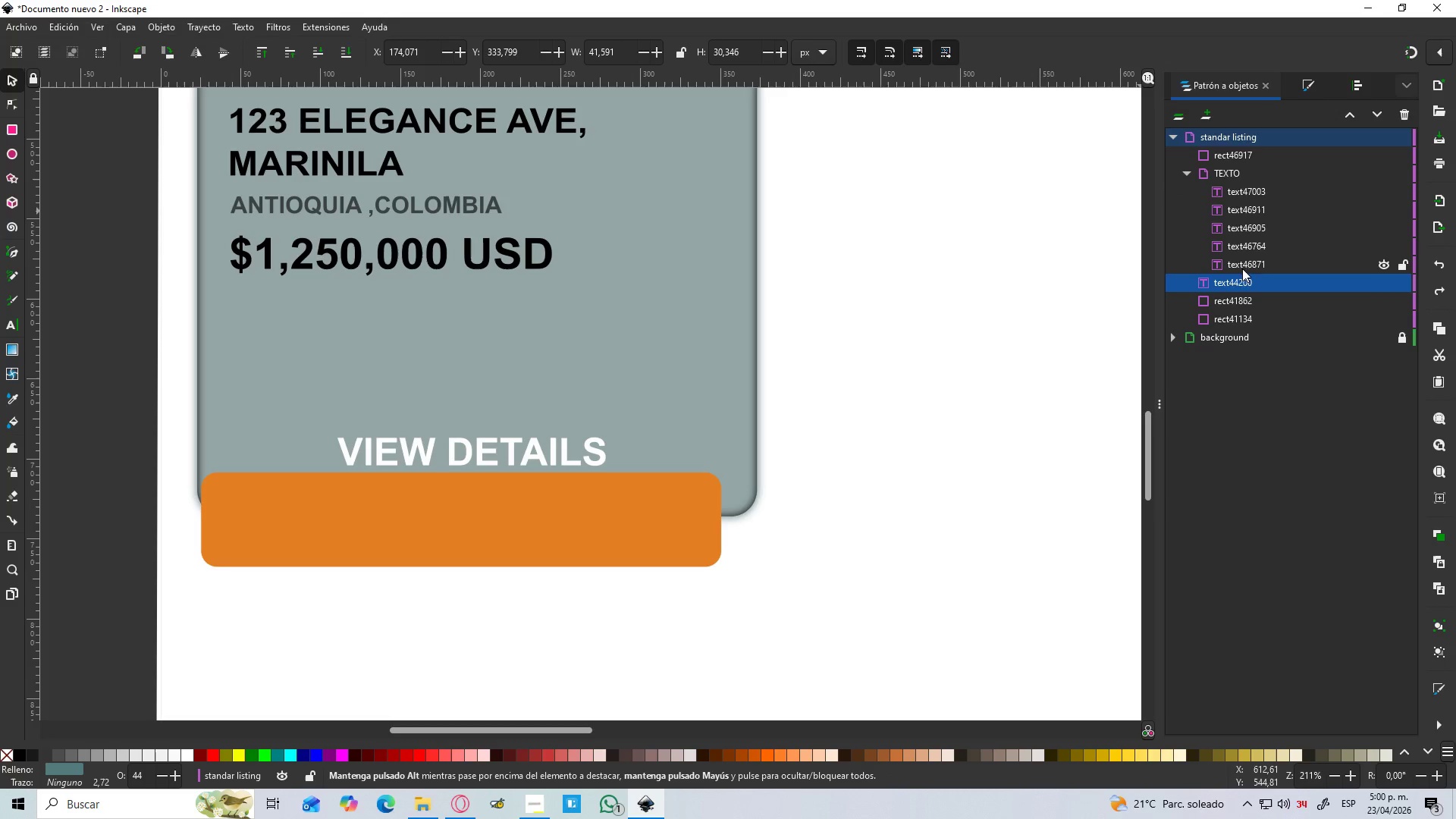 
left_click_drag(start_coordinate=[1241, 281], to_coordinate=[1254, 260])
 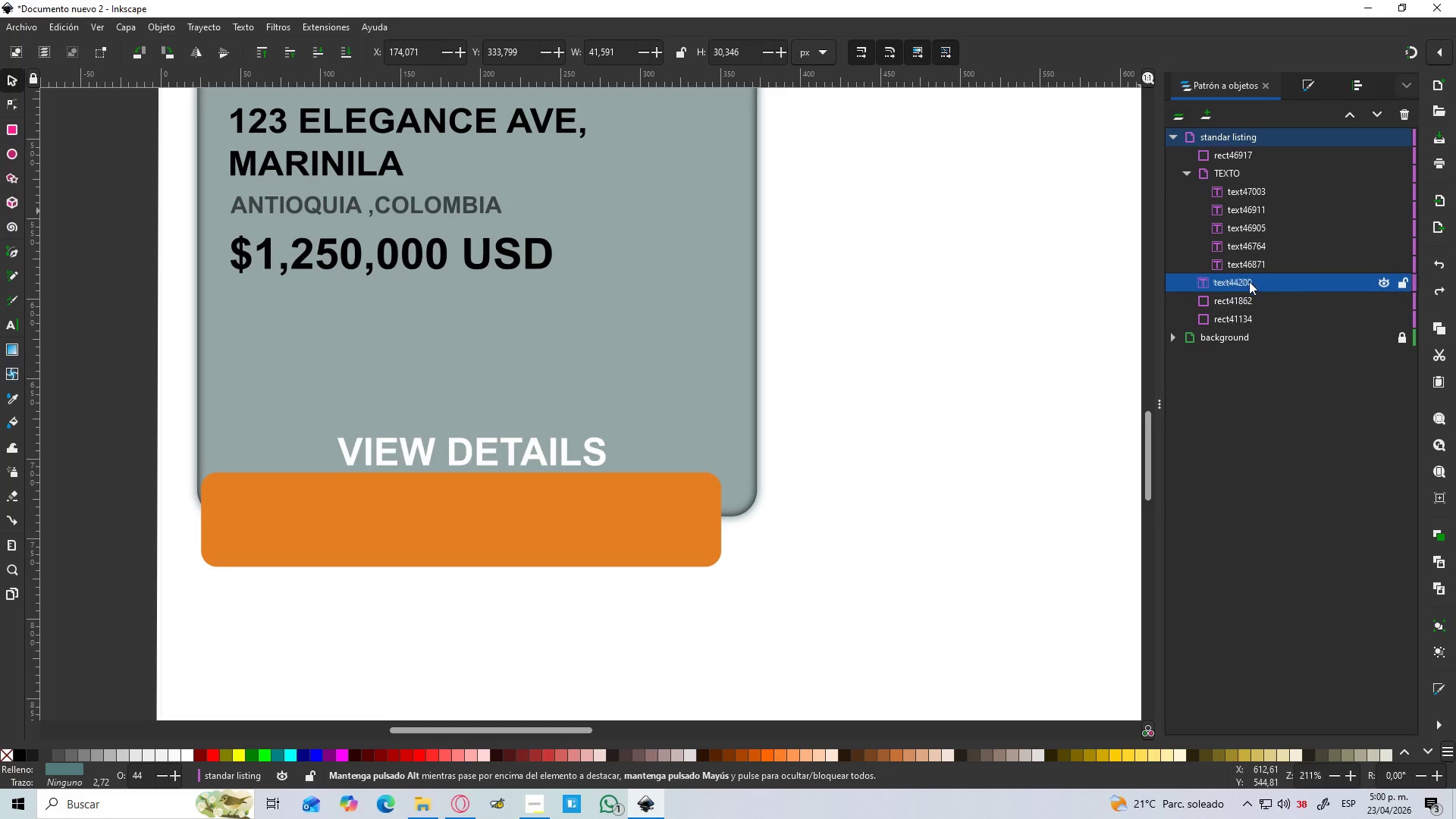 
left_click_drag(start_coordinate=[1248, 281], to_coordinate=[1269, 198])
 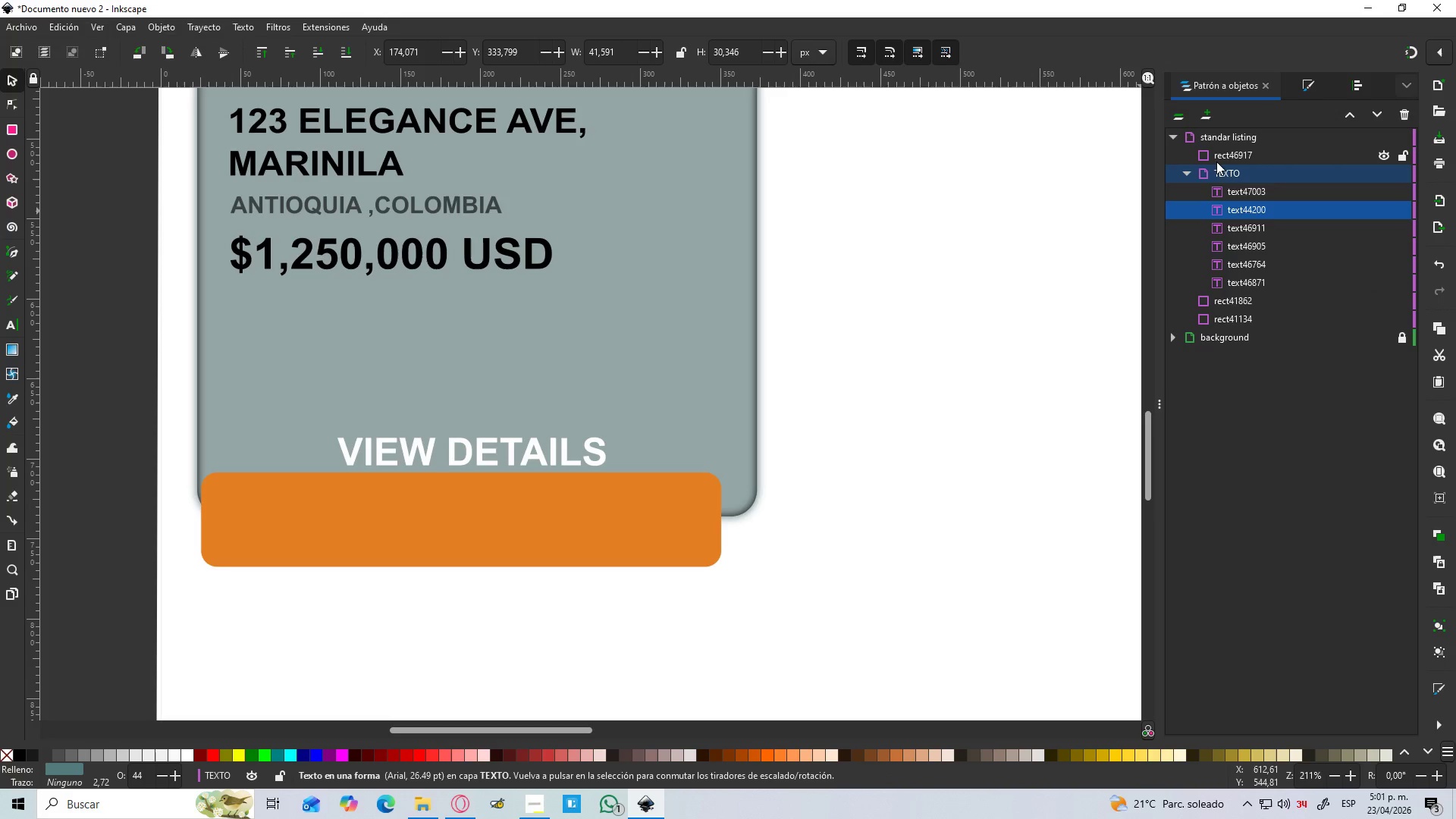 
left_click_drag(start_coordinate=[1220, 156], to_coordinate=[1228, 293])
 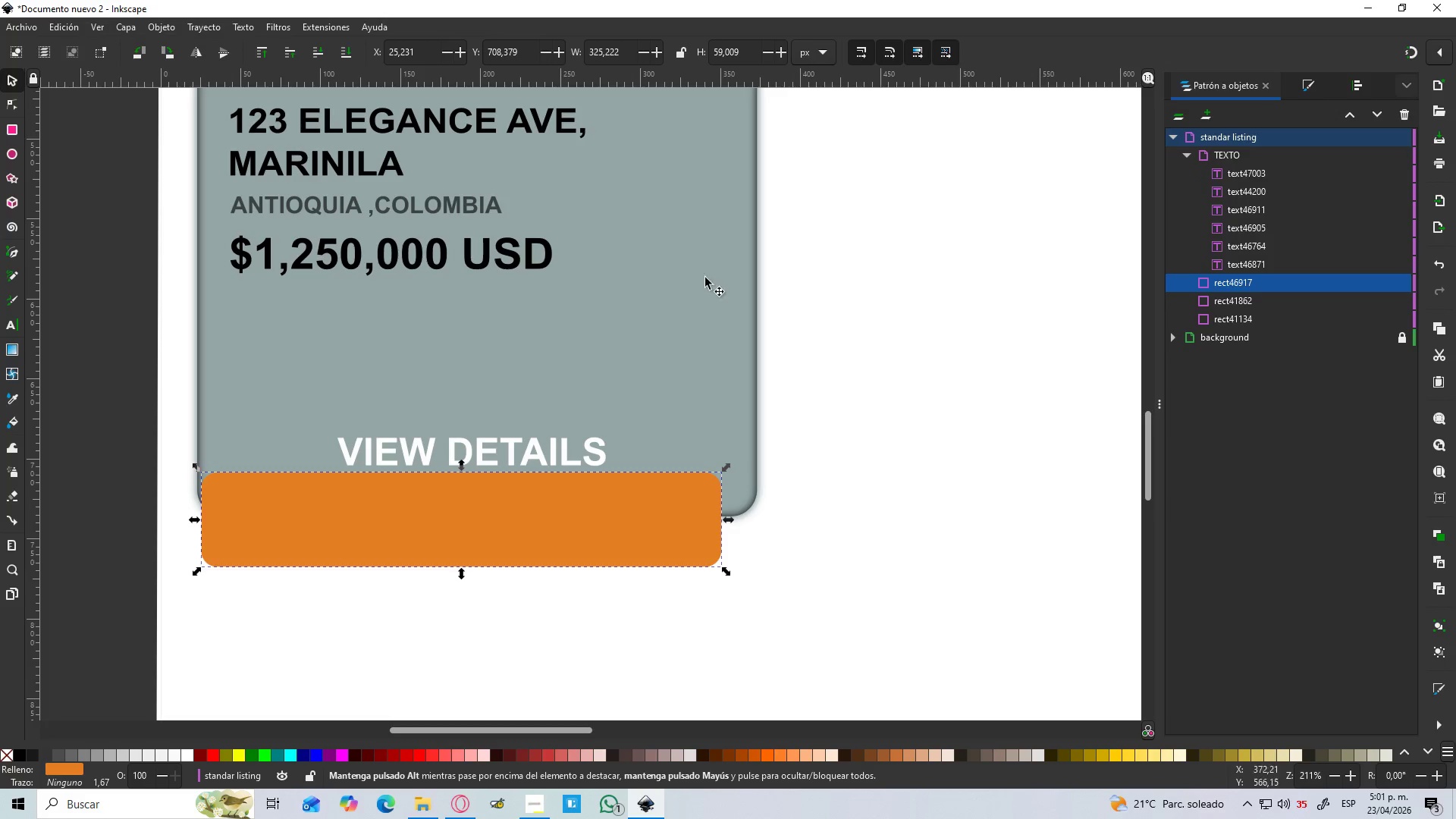 
left_click_drag(start_coordinate=[415, 534], to_coordinate=[441, 458])
 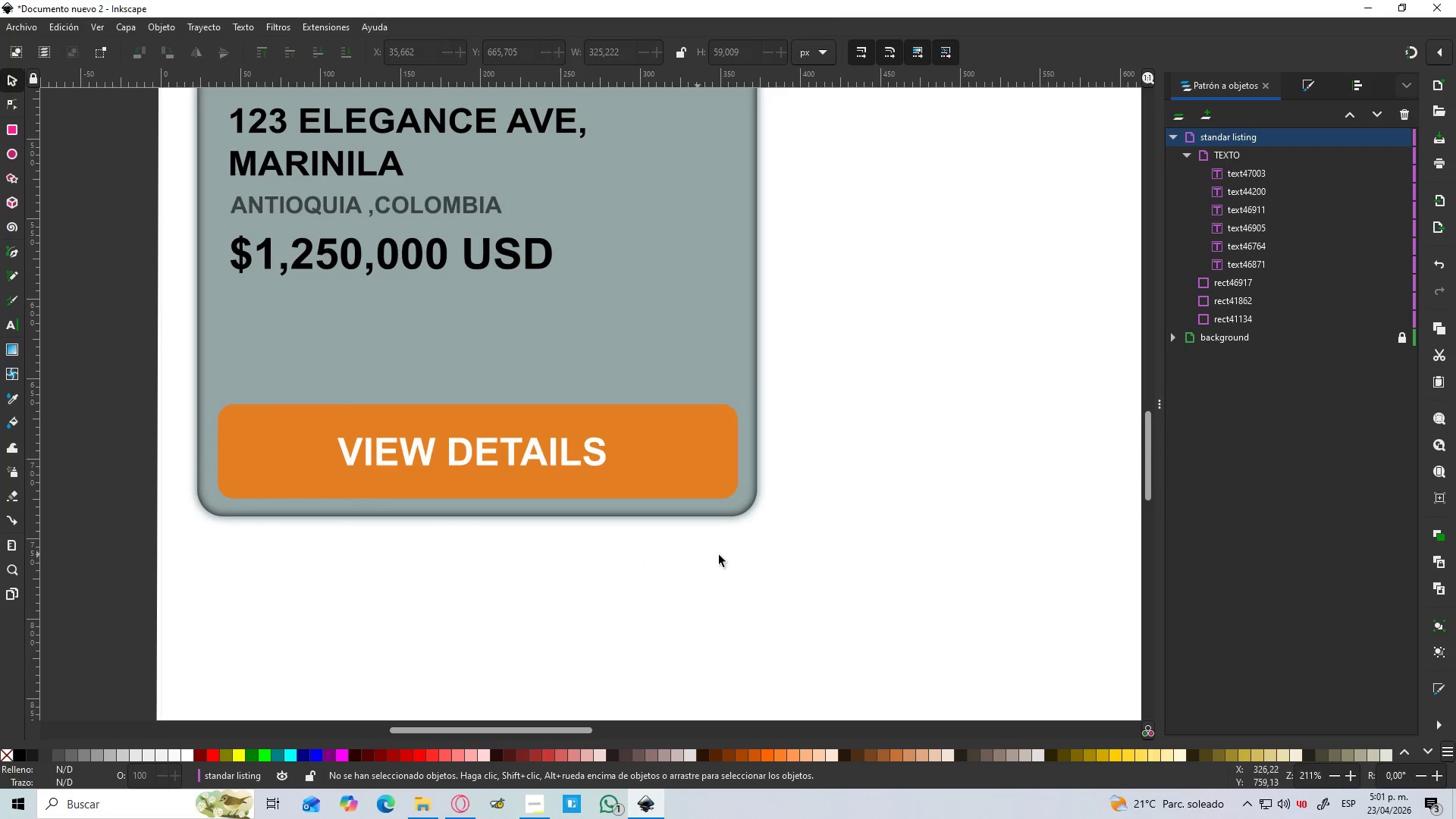 
left_click_drag(start_coordinate=[744, 552], to_coordinate=[682, 481])
 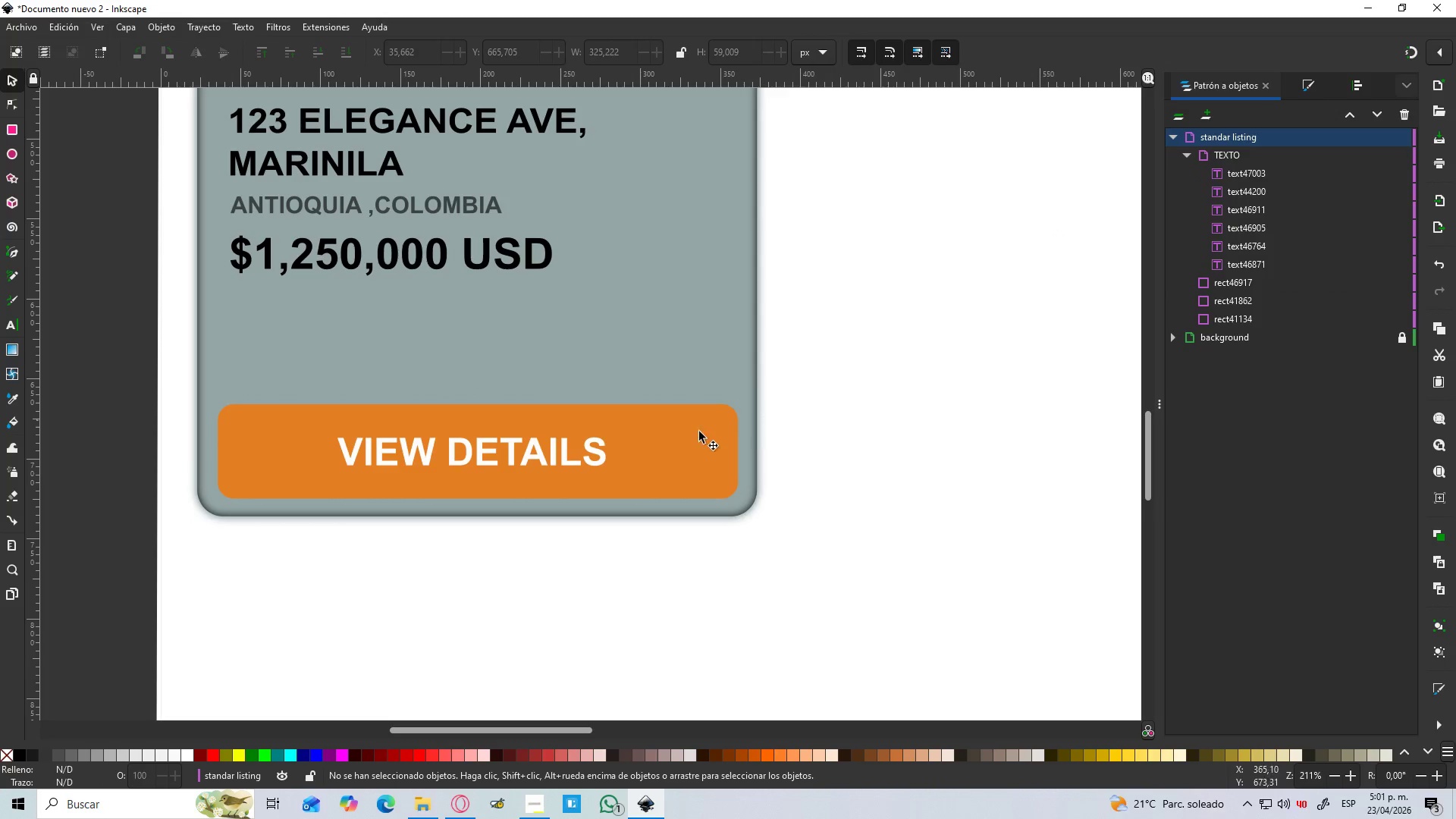 
left_click([688, 436])
 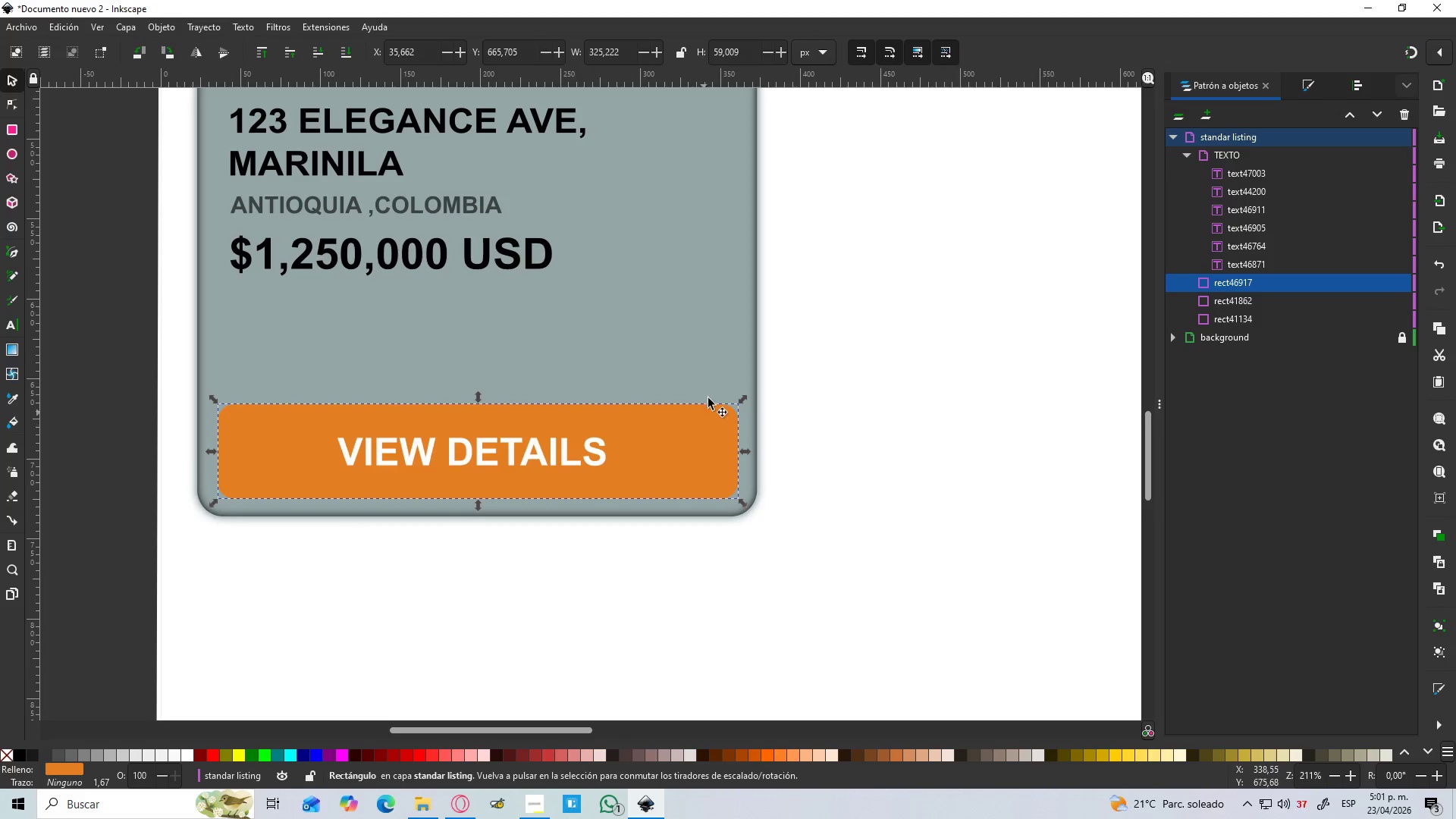 
hold_key(key=ControlLeft, duration=0.69)
 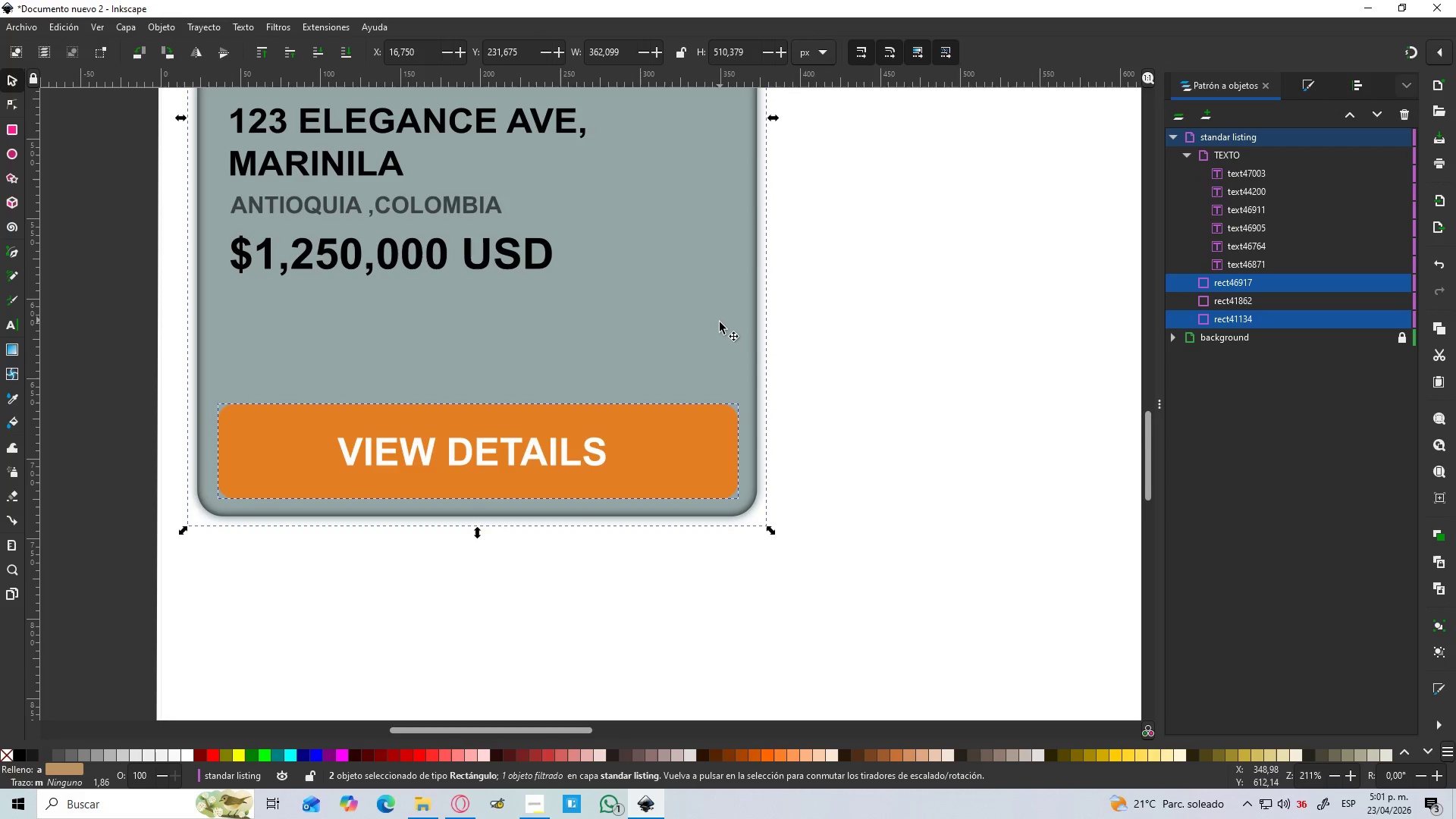 
hold_key(key=ControlLeft, duration=11.75)
hold_key(key=ShiftLeft, duration=0.61)
left_click([719, 318])
 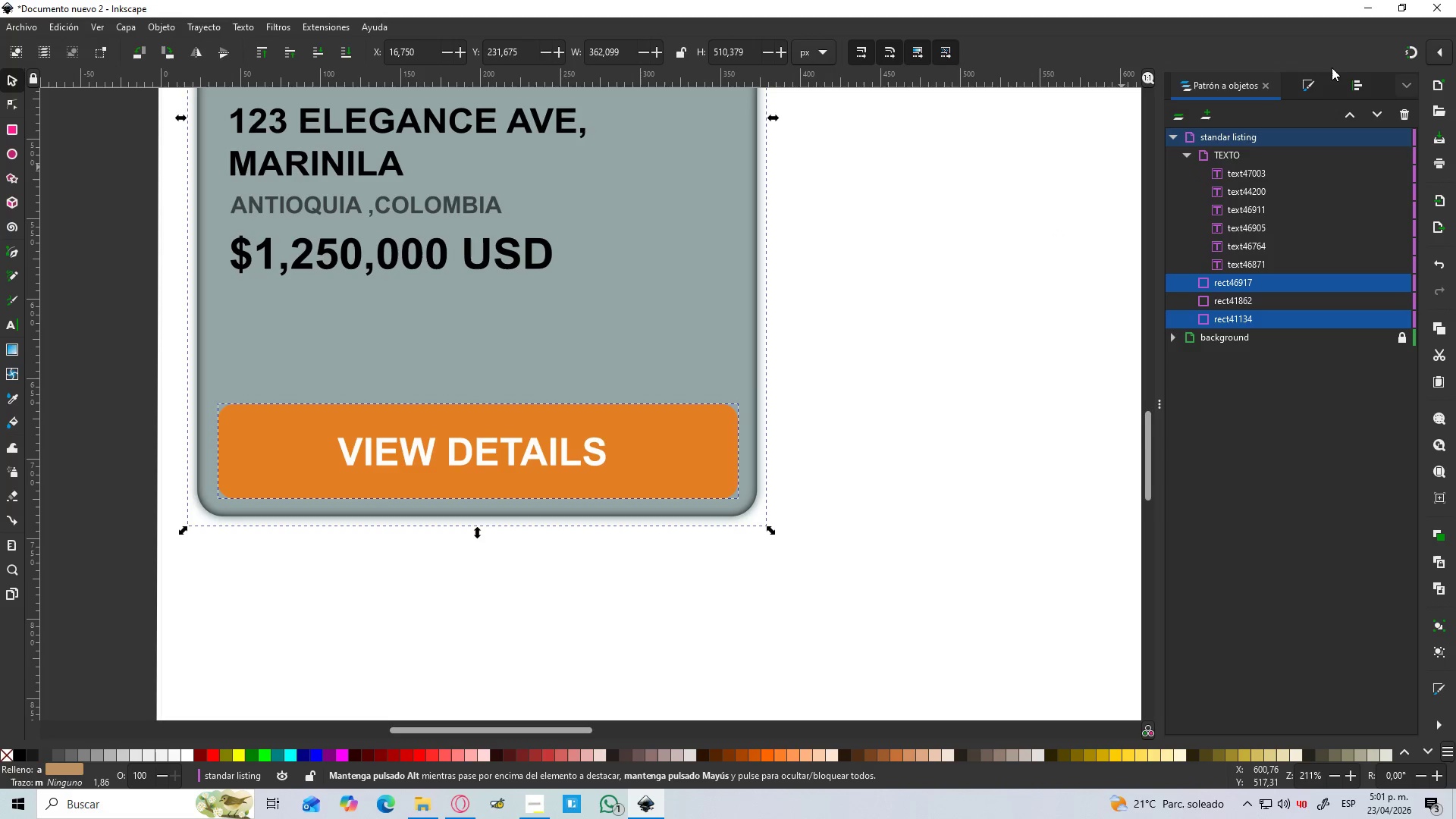 
left_click([1312, 83])
 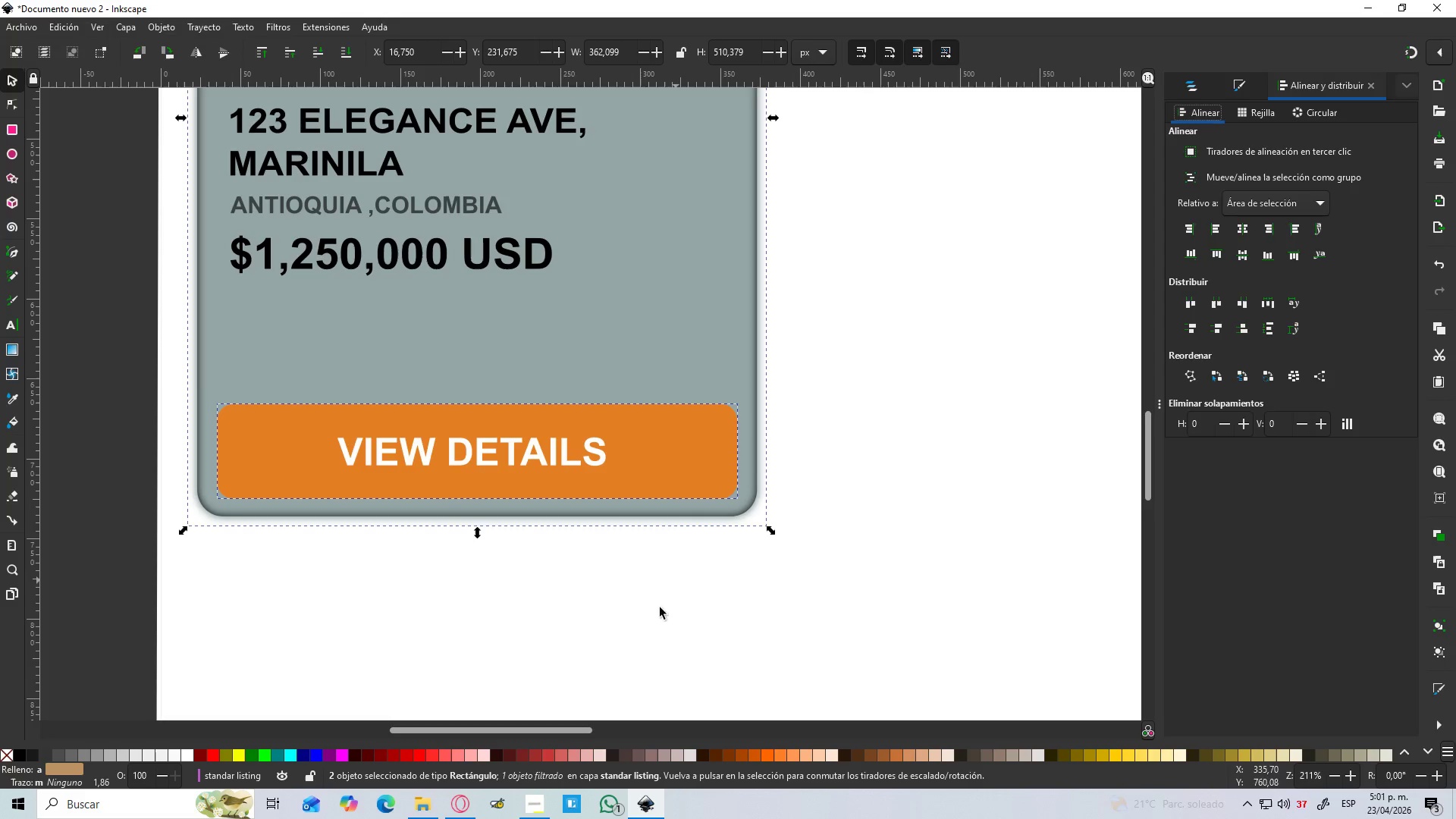 
left_click([419, 449])
 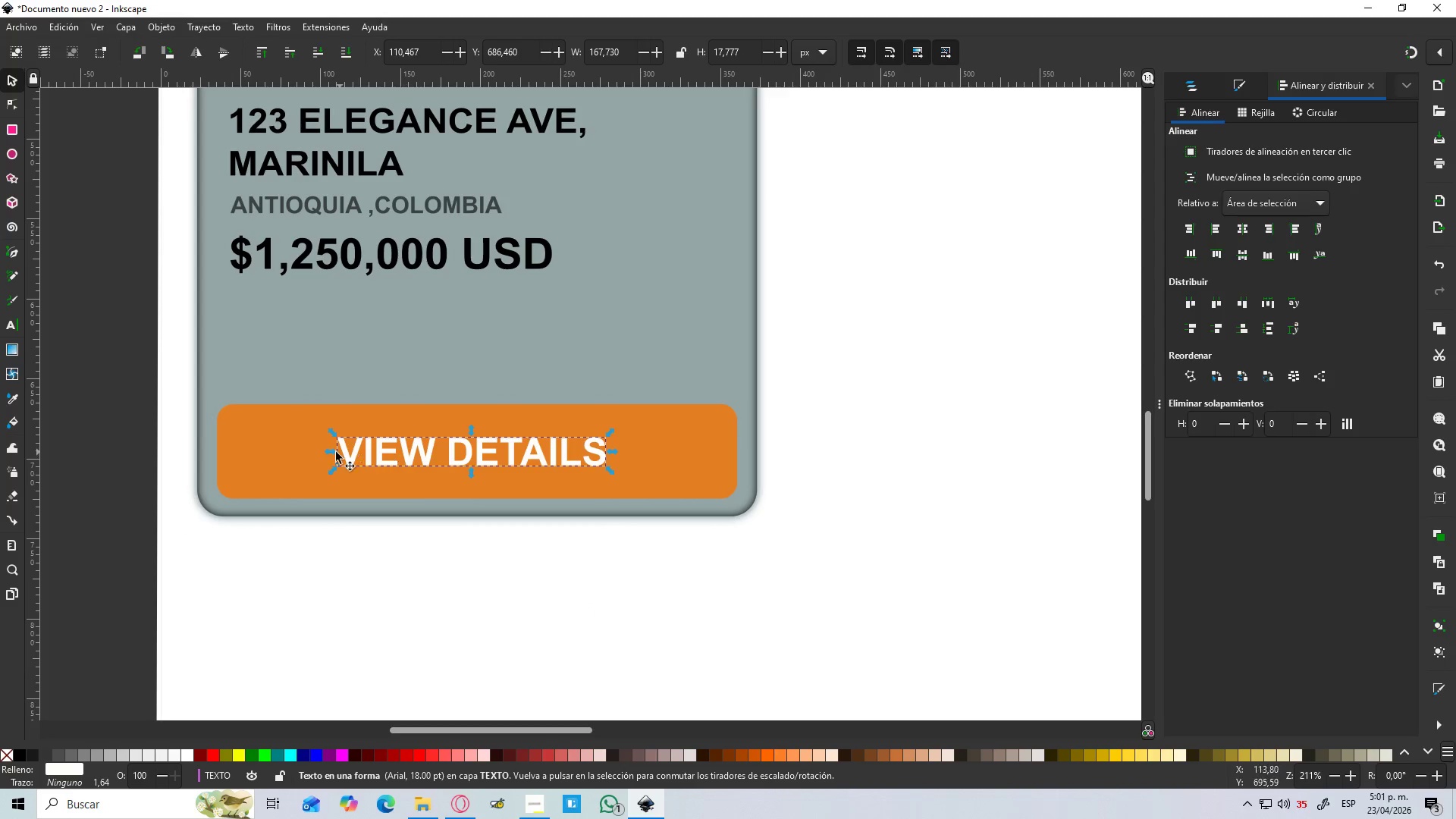 
hold_key(key=ShiftLeft, duration=0.73)
 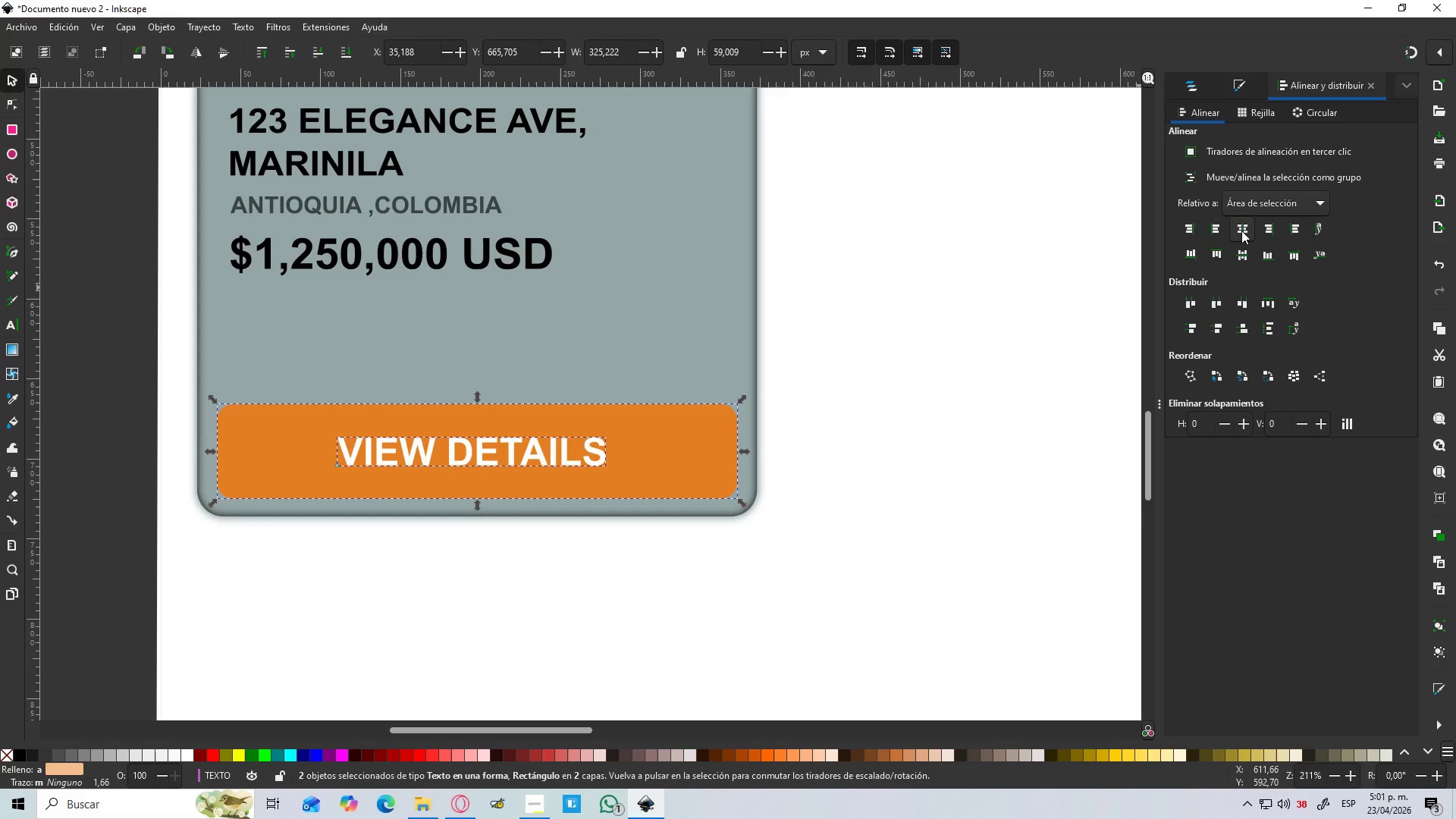 
left_click([1241, 231])
 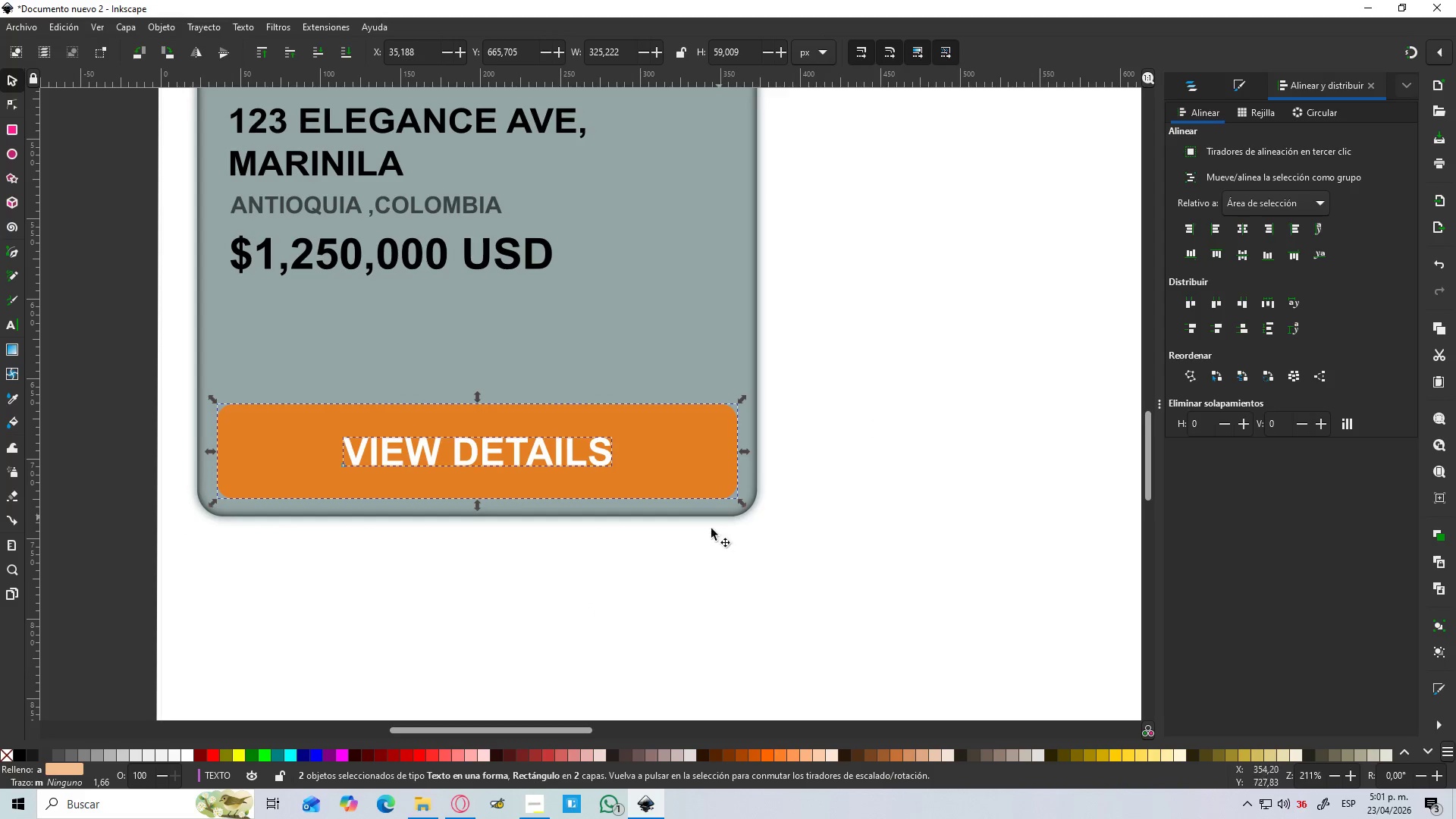 
left_click([673, 572])
 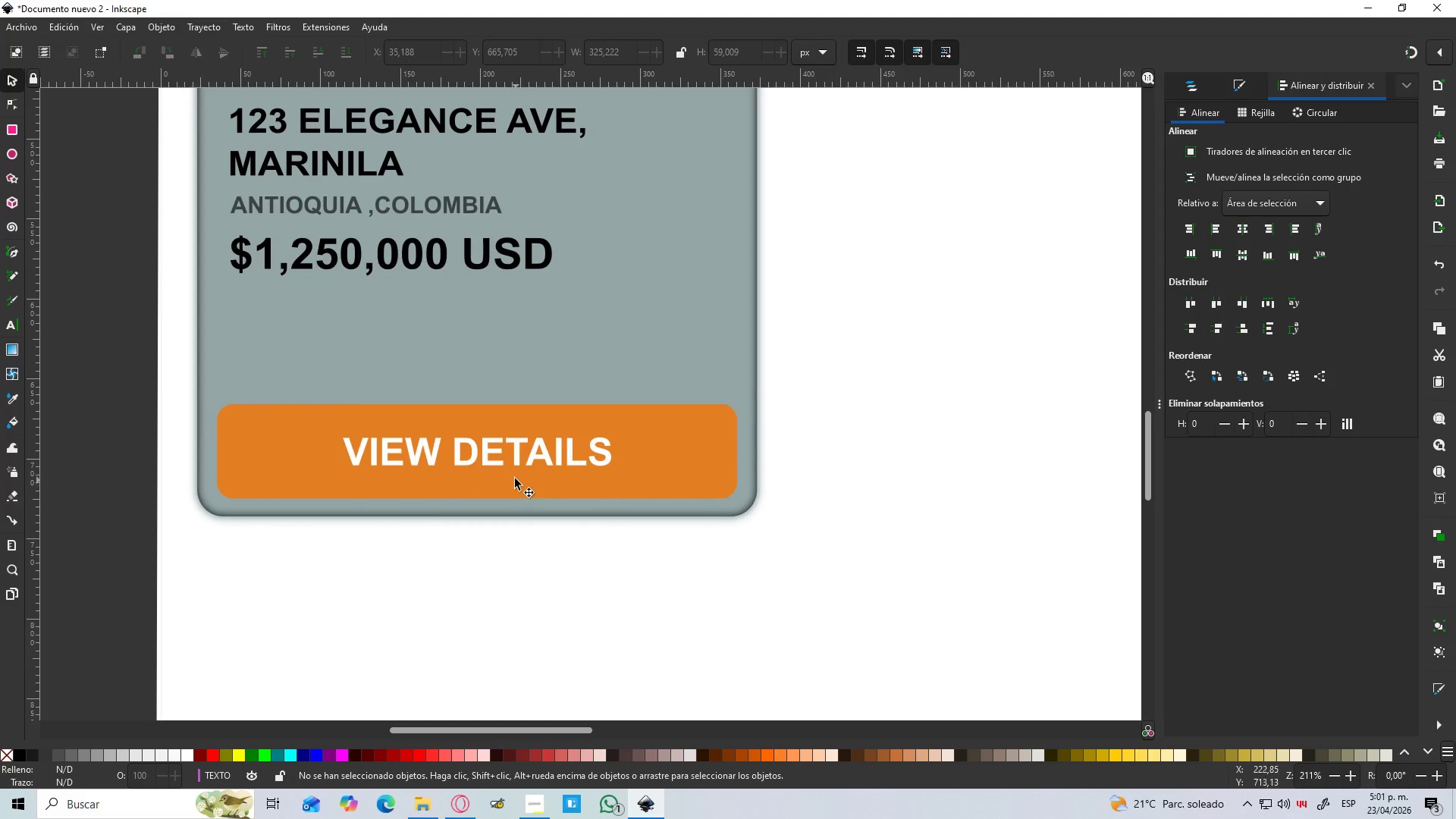 
hold_key(key=ControlLeft, duration=1.08)
scroll: coordinate [514, 470], scroll_direction: down, amount: 3.0
 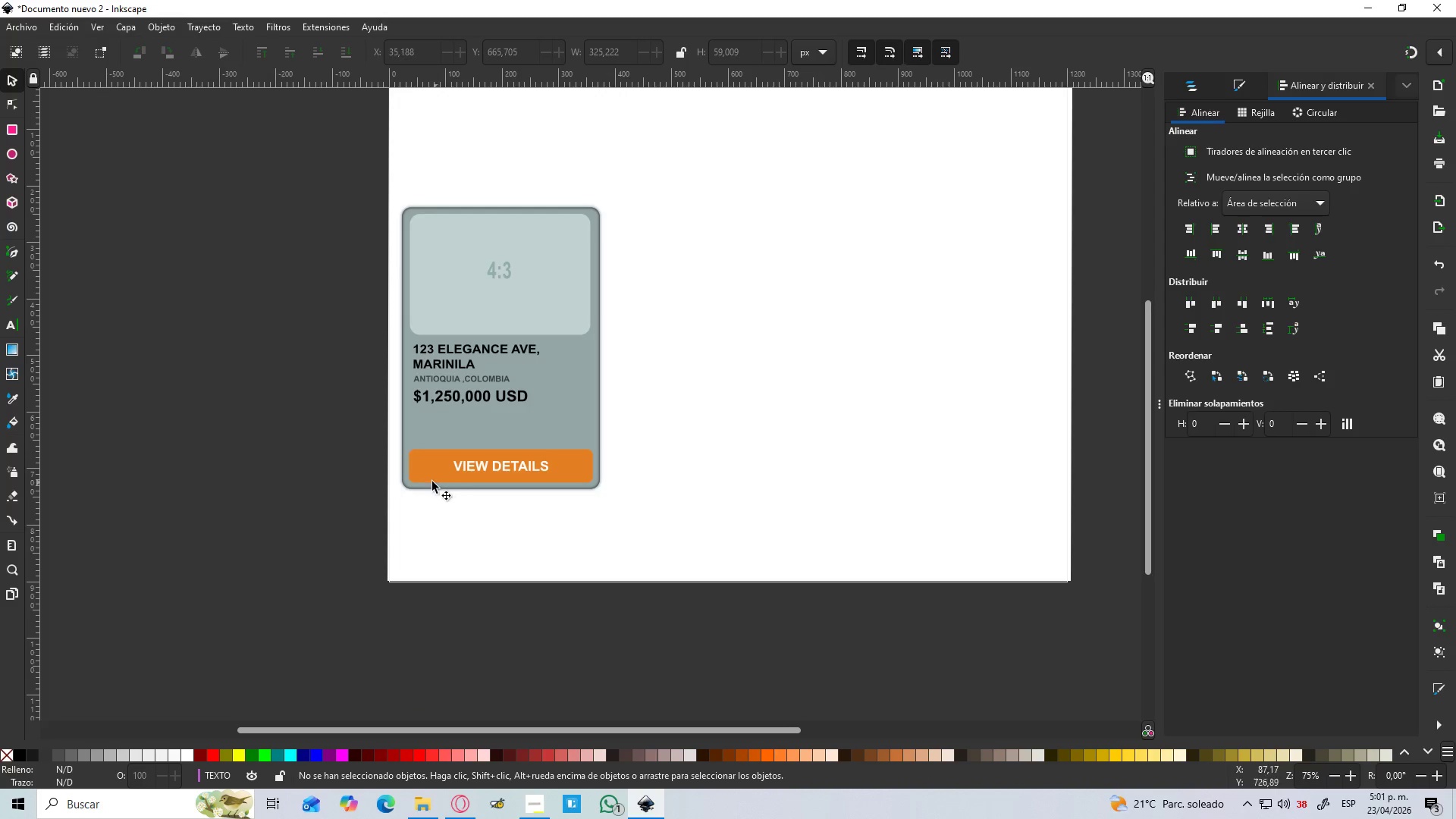 
hold_key(key=ControlLeft, duration=0.48)
 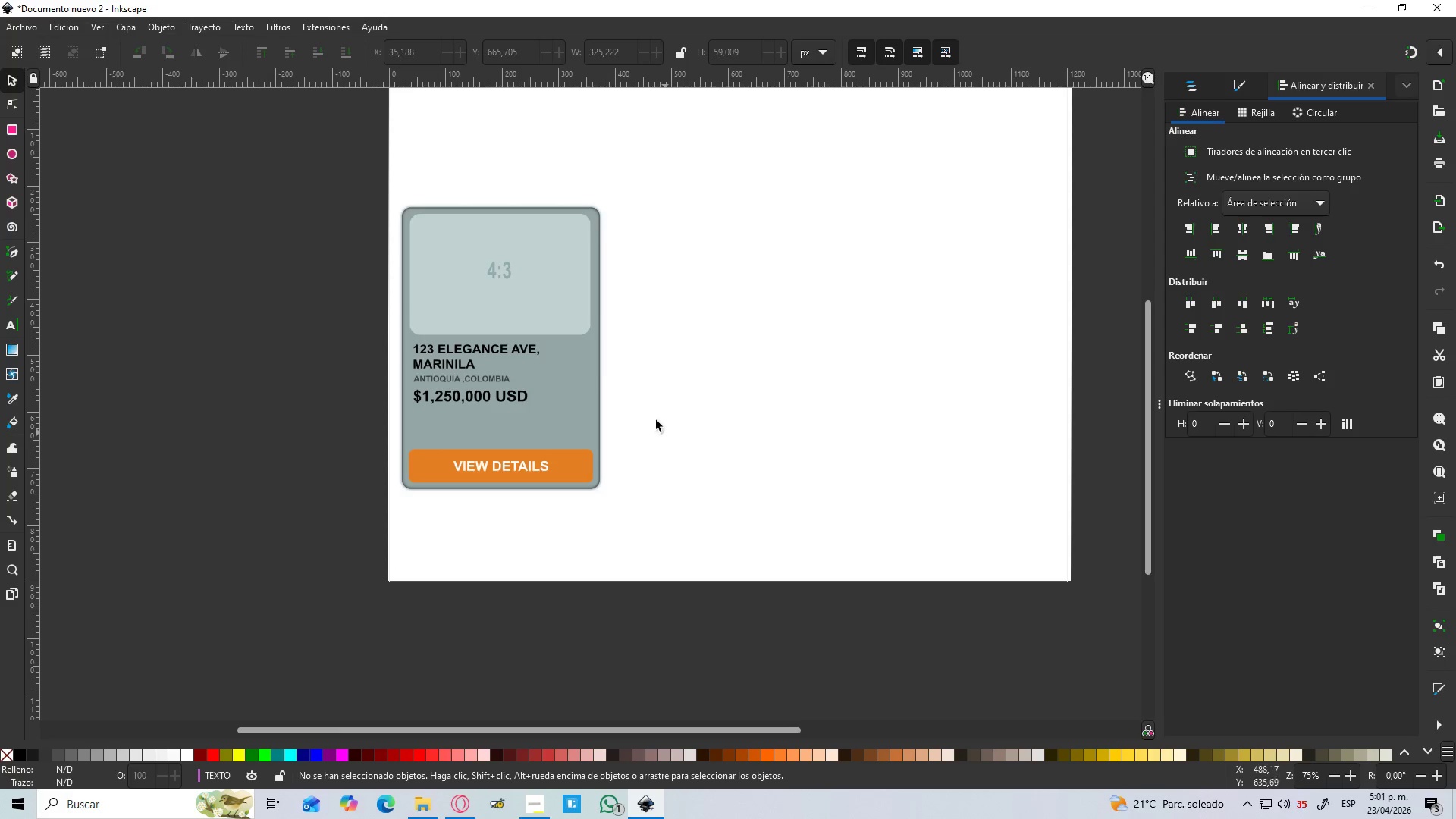 
hold_key(key=ControlLeft, duration=0.56)
scroll: coordinate [576, 358], scroll_direction: up, amount: 2.0
 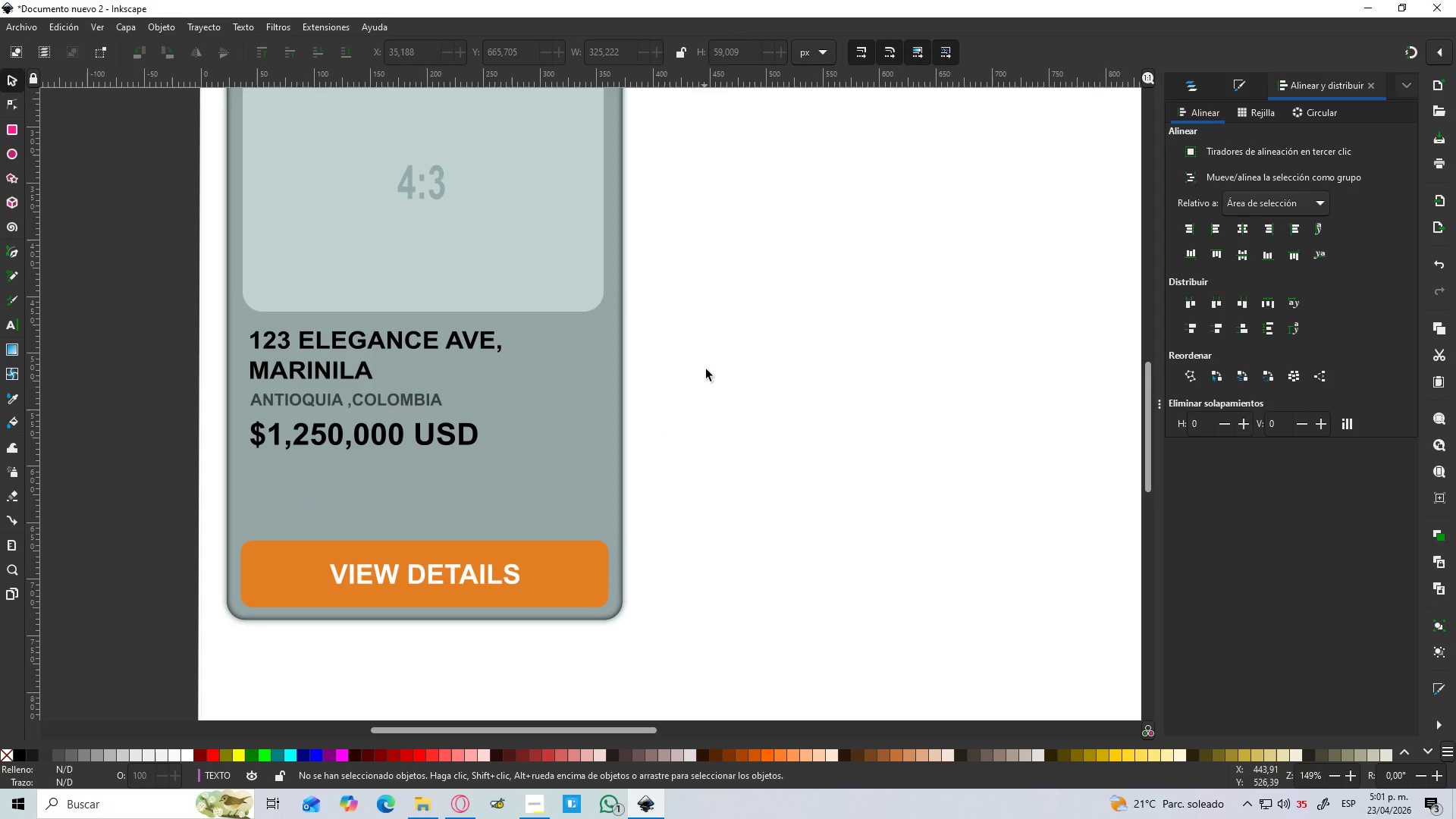 
hold_key(key=Space, duration=1.38)
 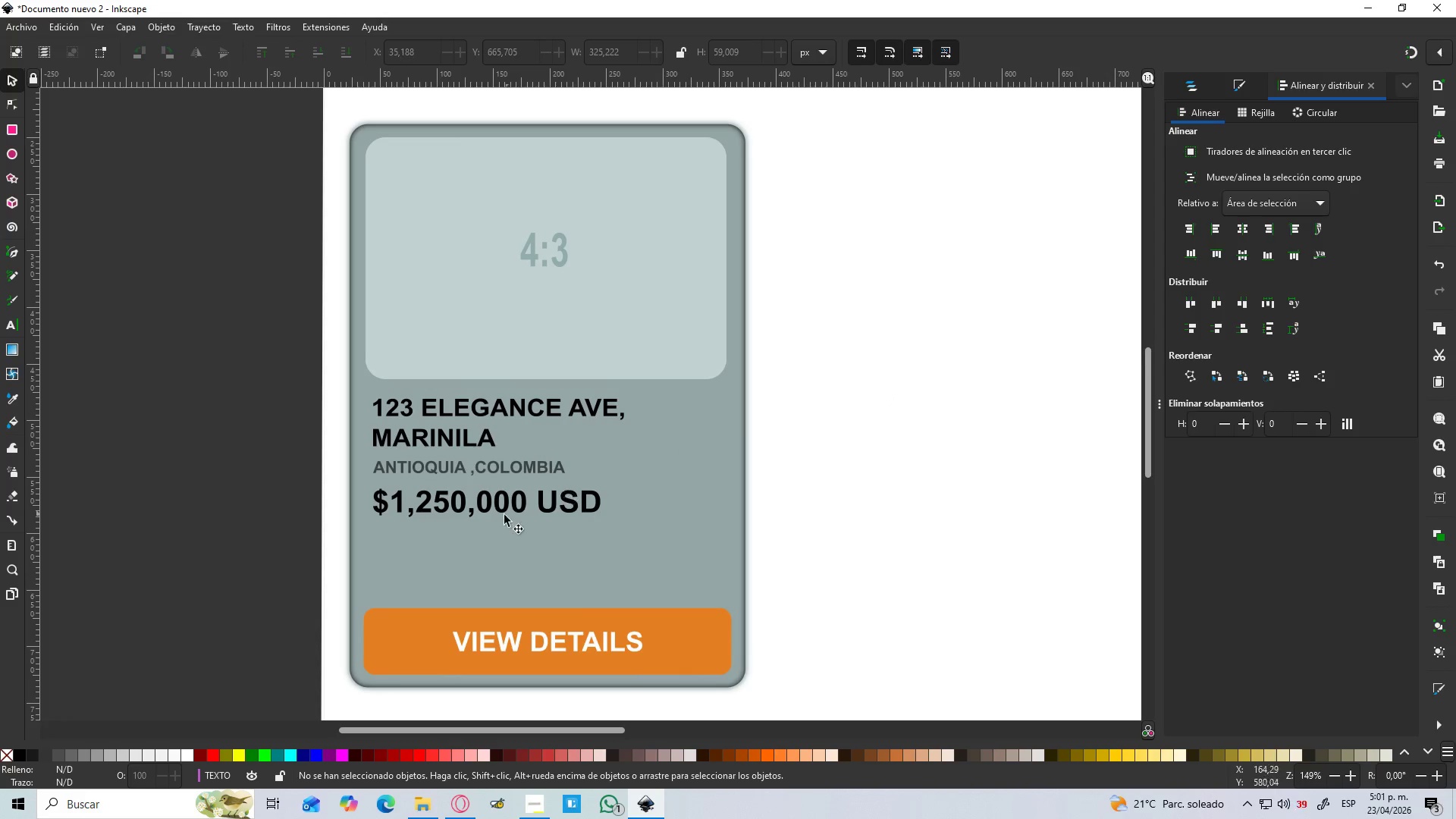 
left_click_drag(start_coordinate=[708, 361], to_coordinate=[814, 416])
 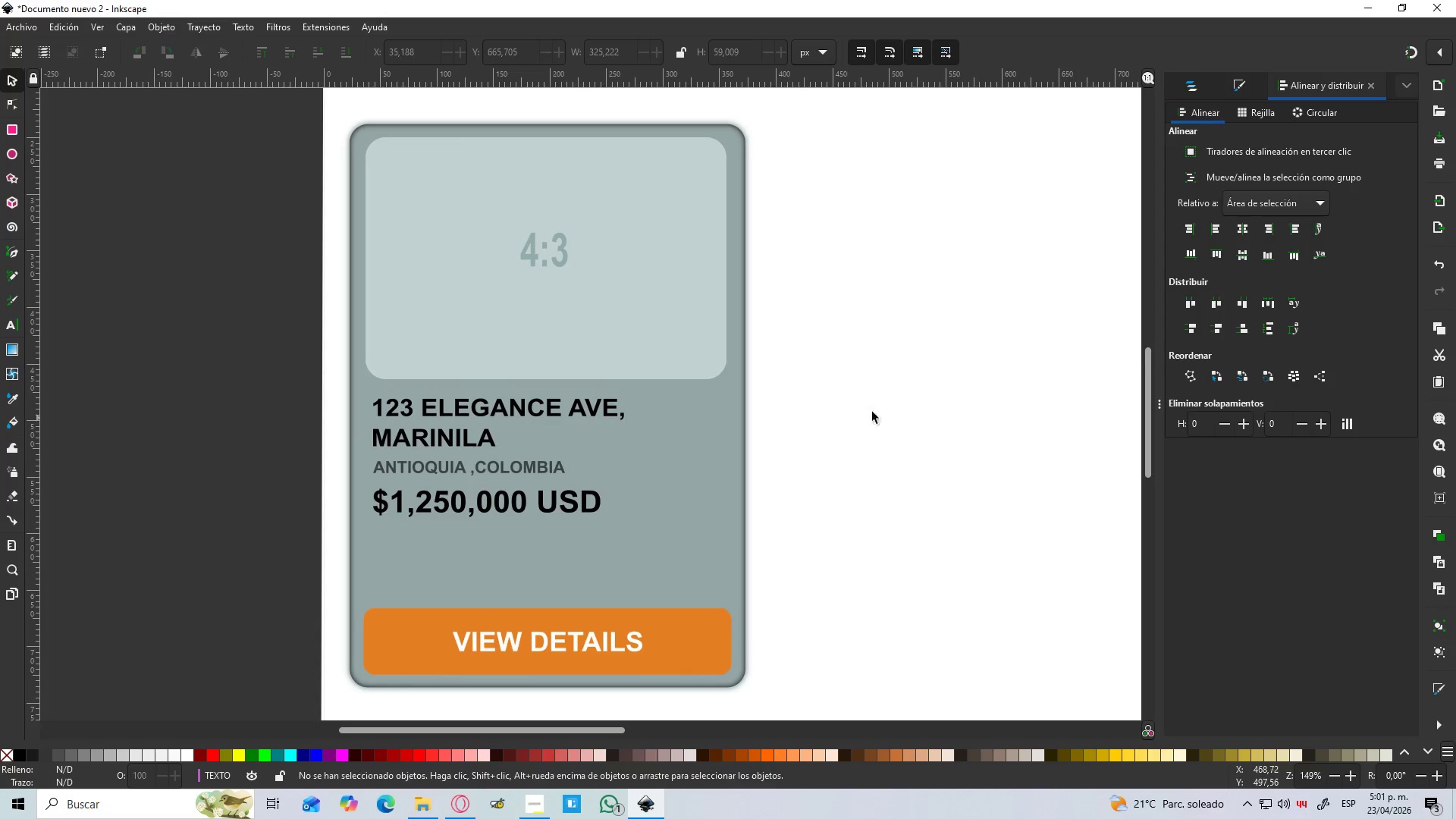 
left_click([895, 396])
 